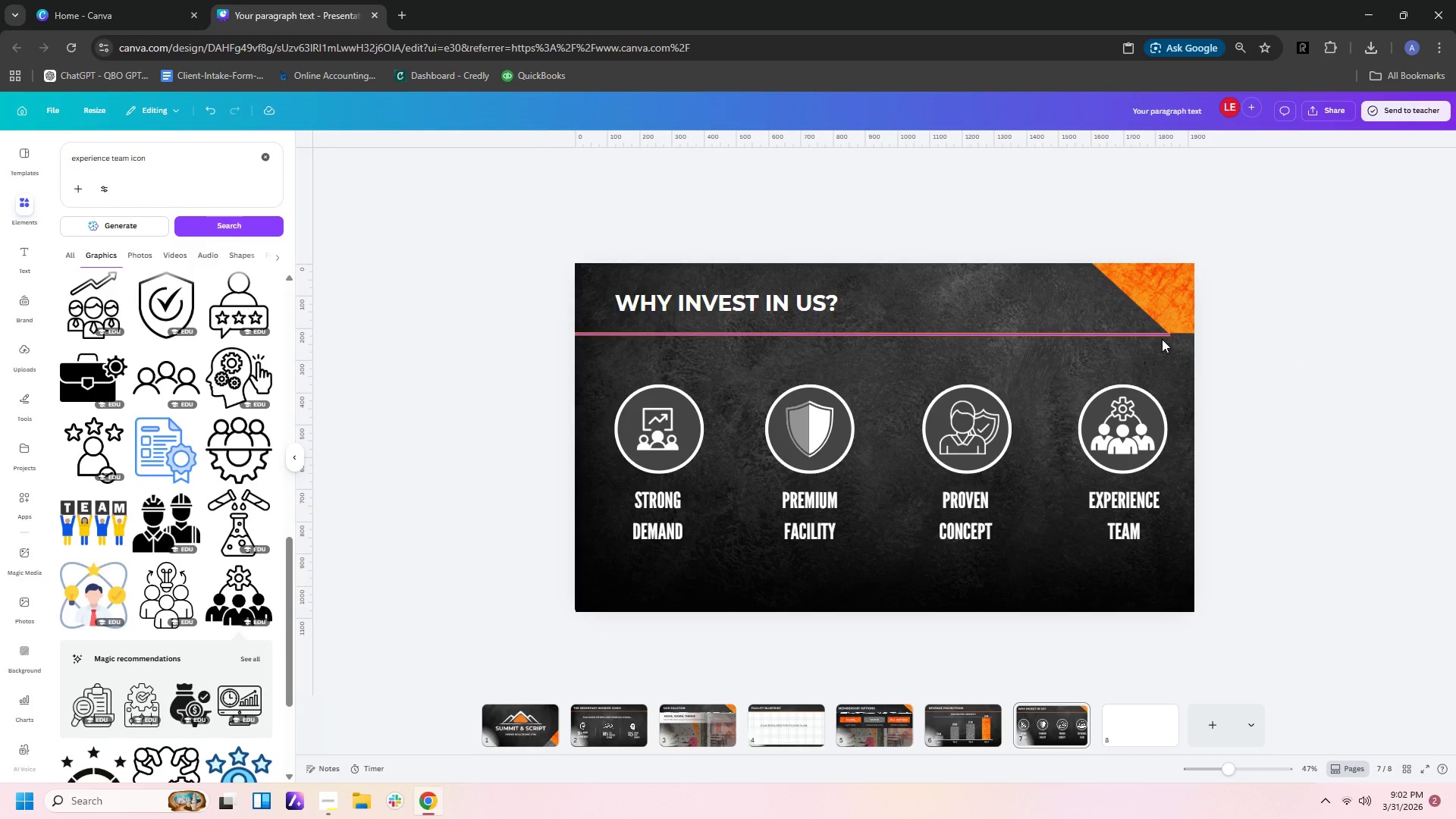 
left_click([1162, 334])
 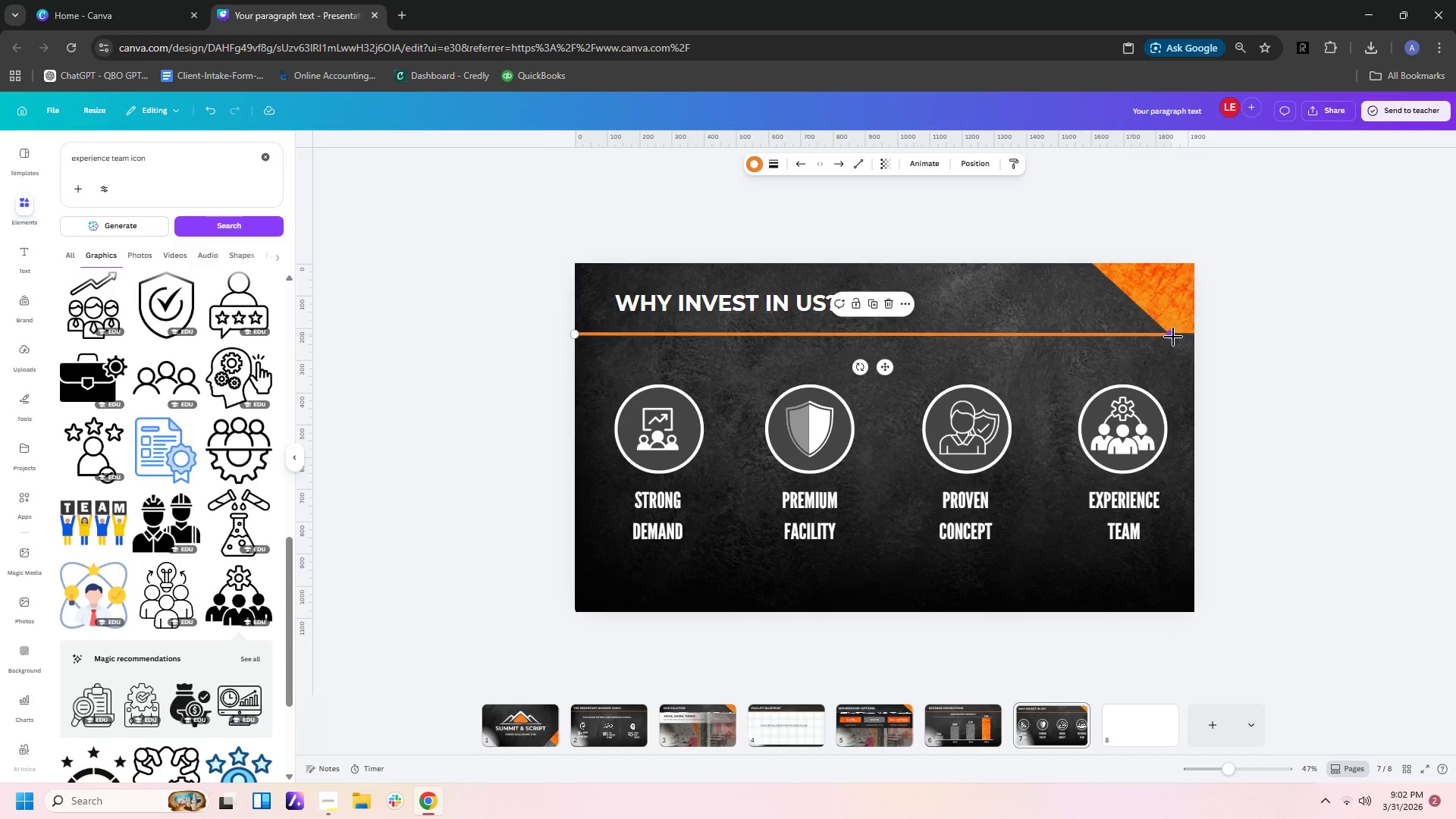 
left_click_drag(start_coordinate=[1173, 337], to_coordinate=[1201, 338])
 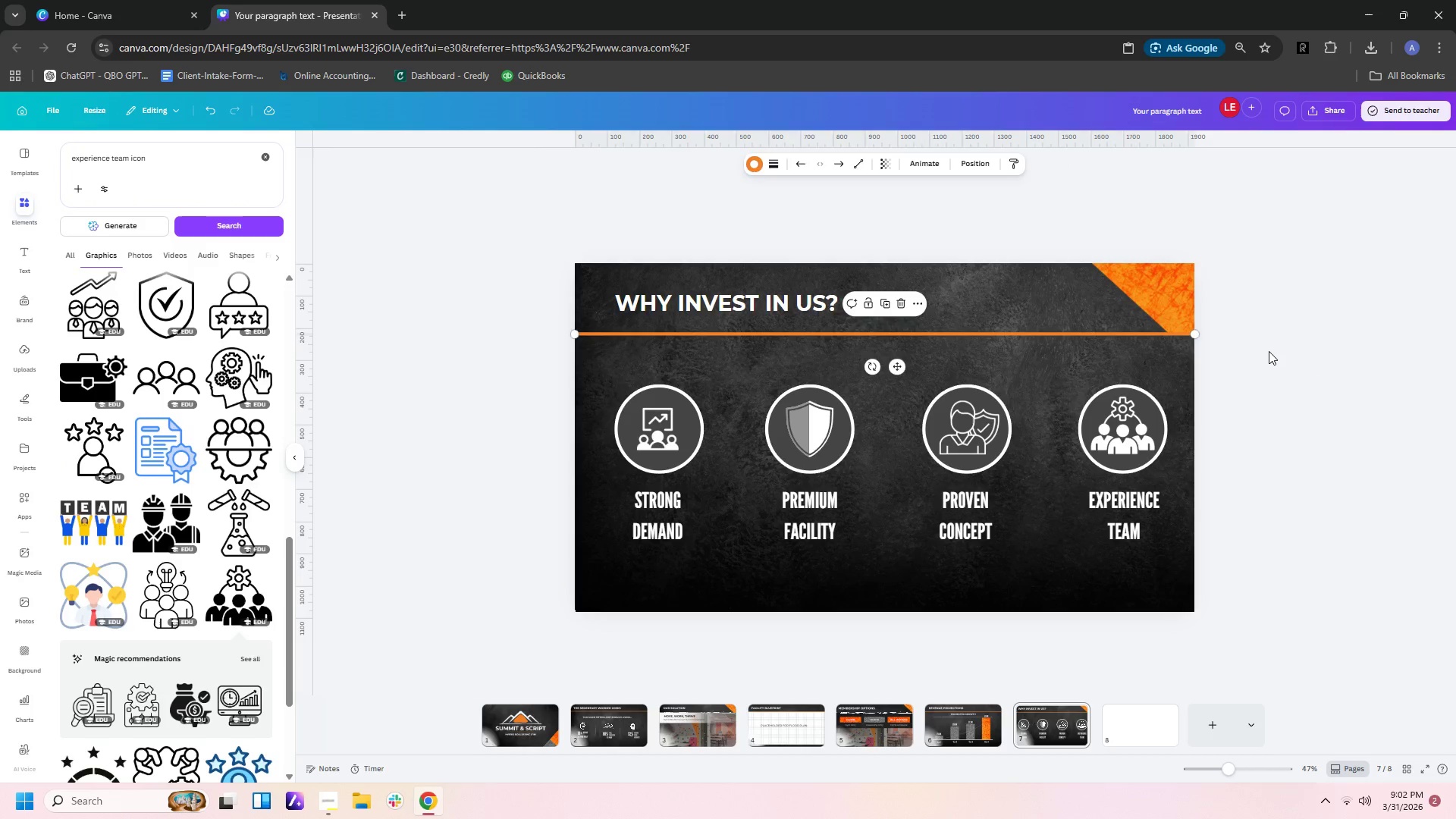 
left_click([1269, 351])
 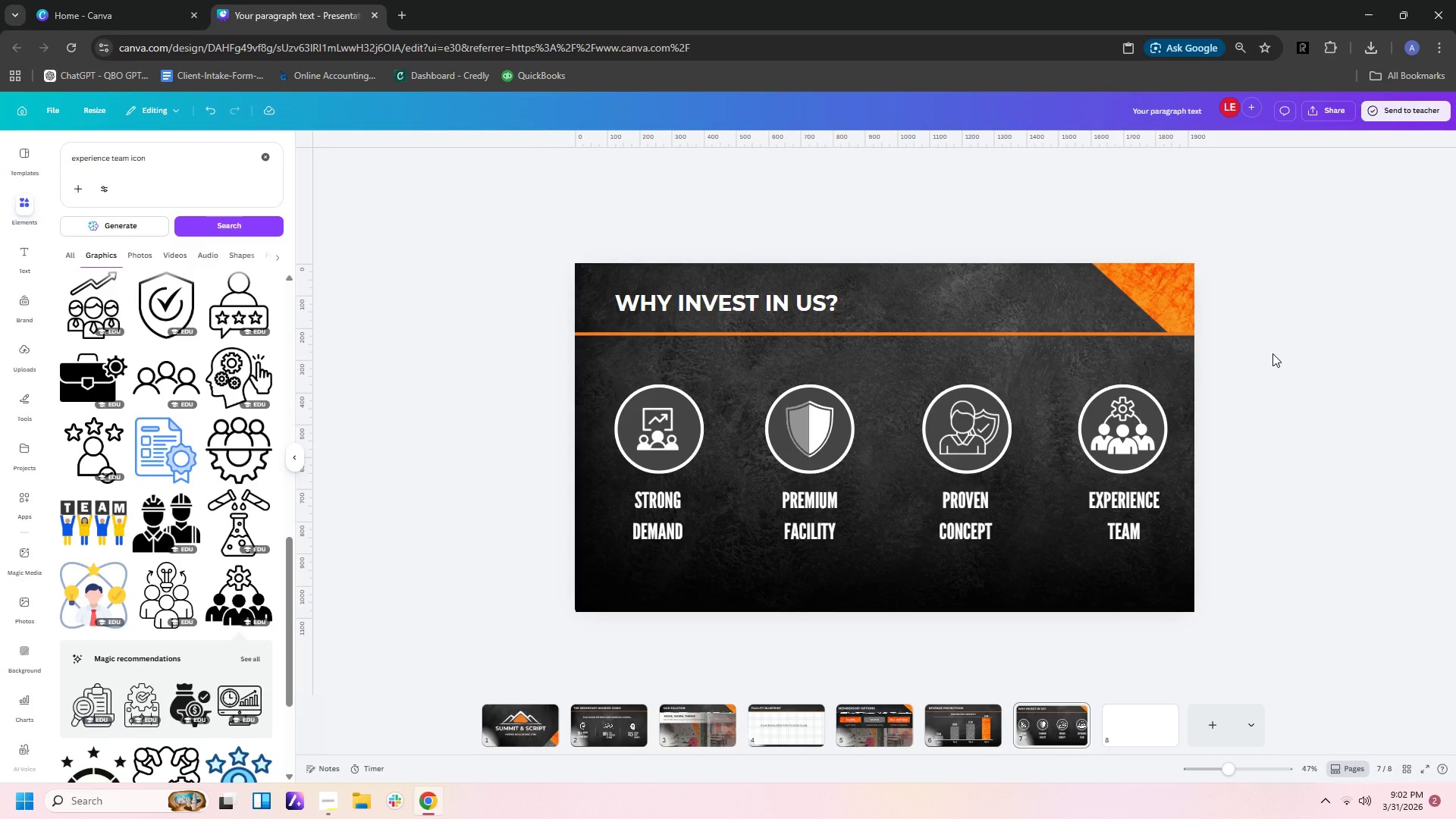 
left_click([1272, 353])
 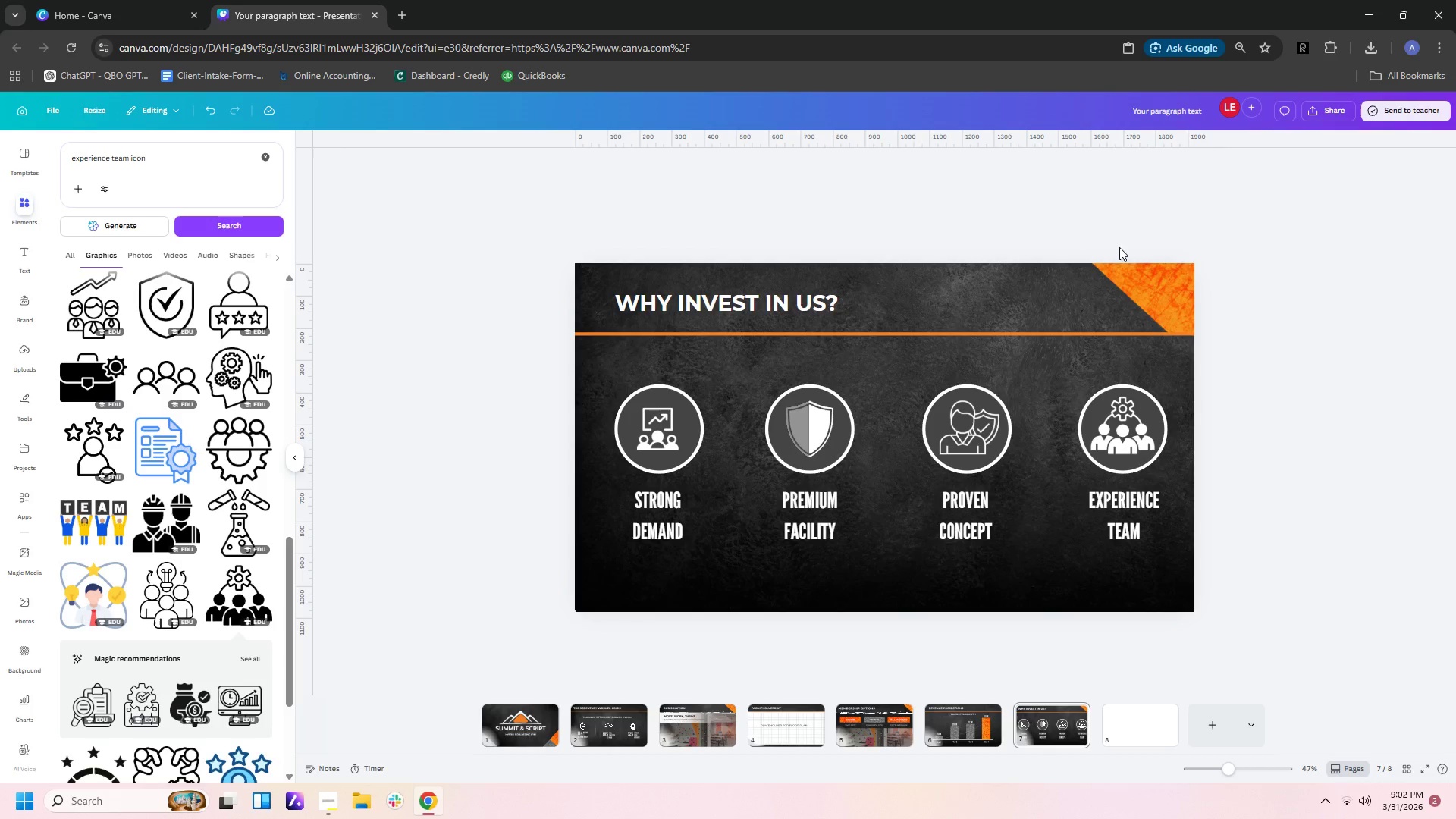 
left_click_drag(start_coordinate=[1048, 230], to_coordinate=[1183, 349])
 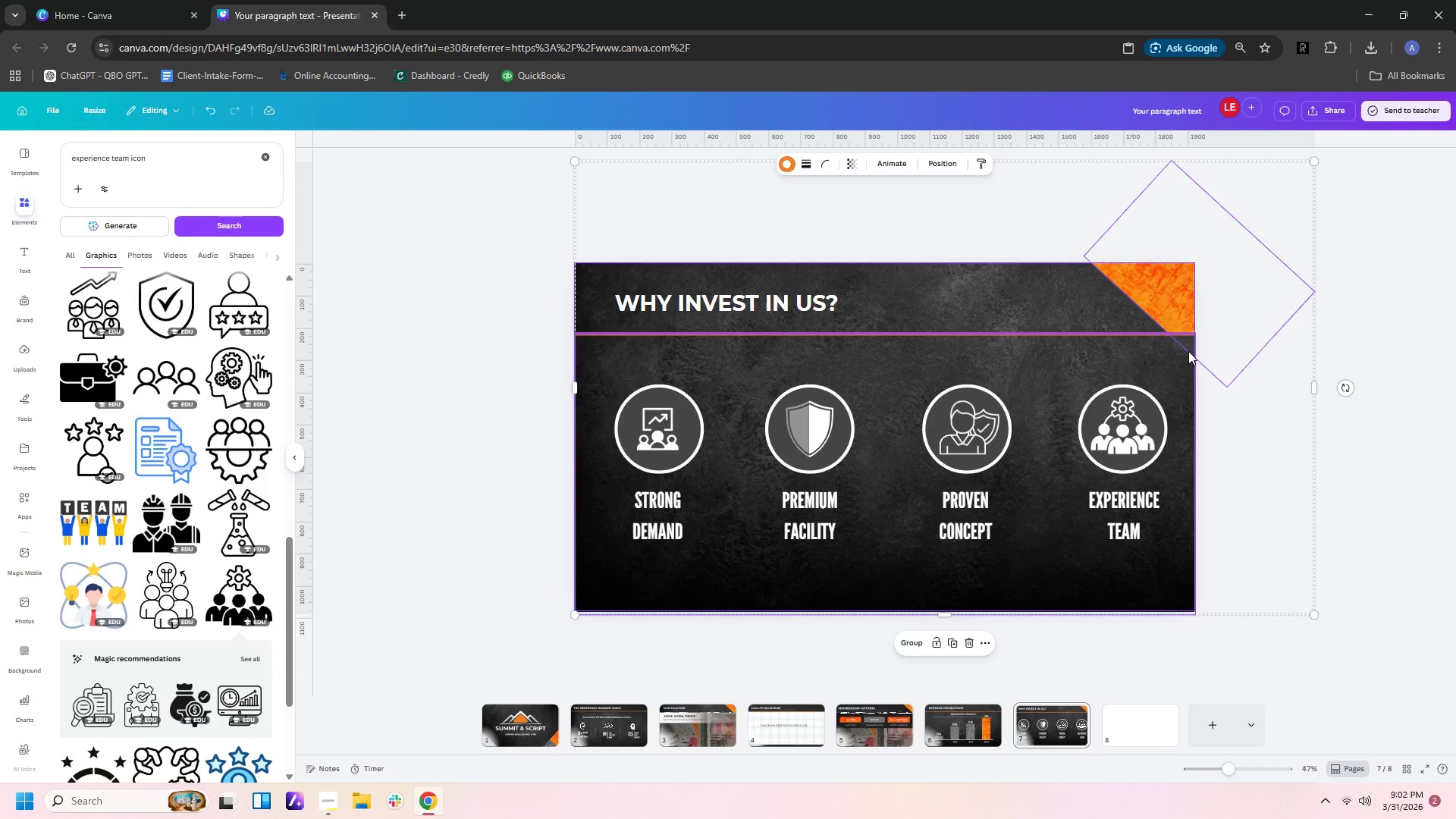 
key(Control+C)
 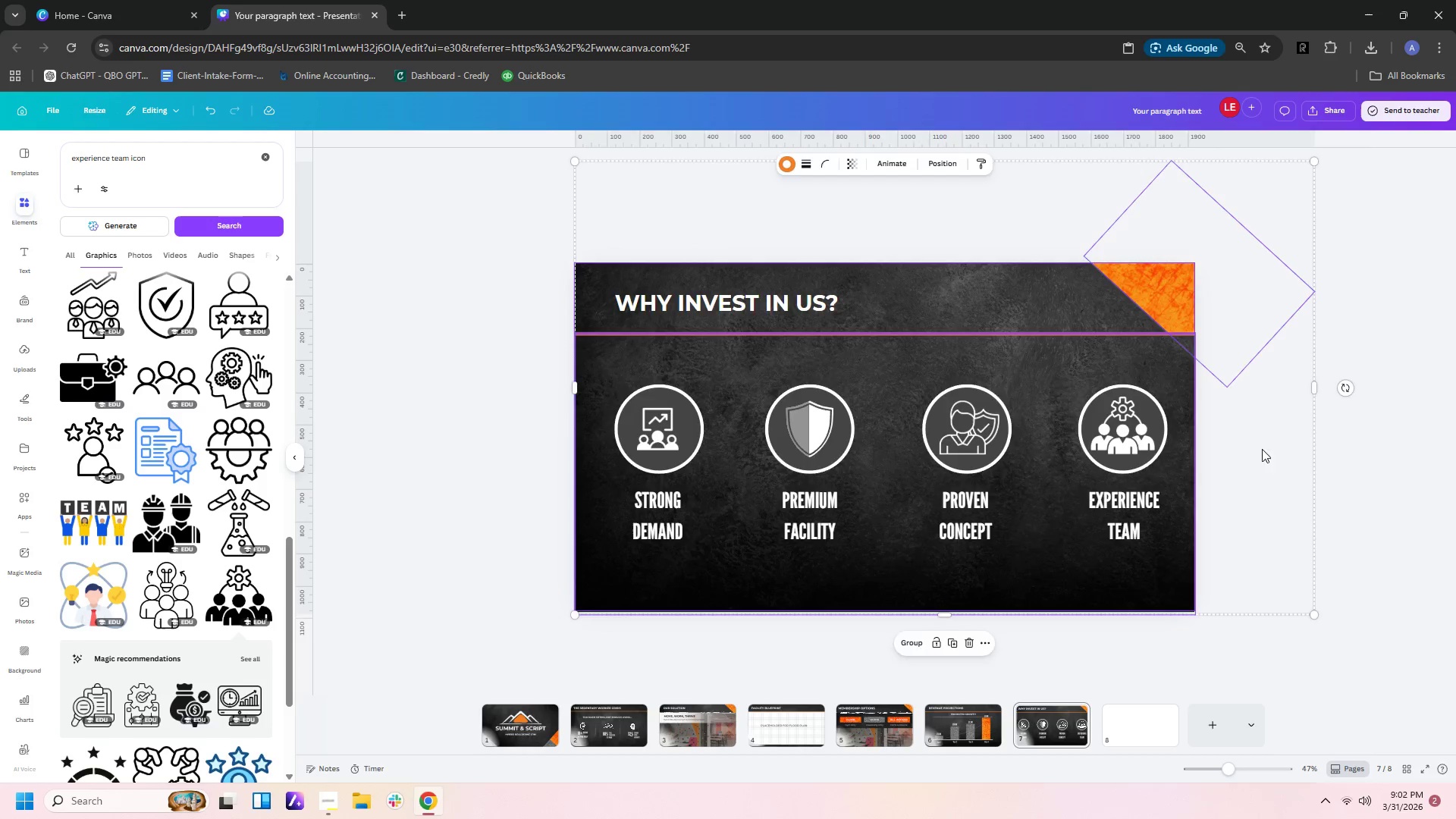 
scroll: coordinate [1262, 449], scroll_direction: down, amount: 4.0
 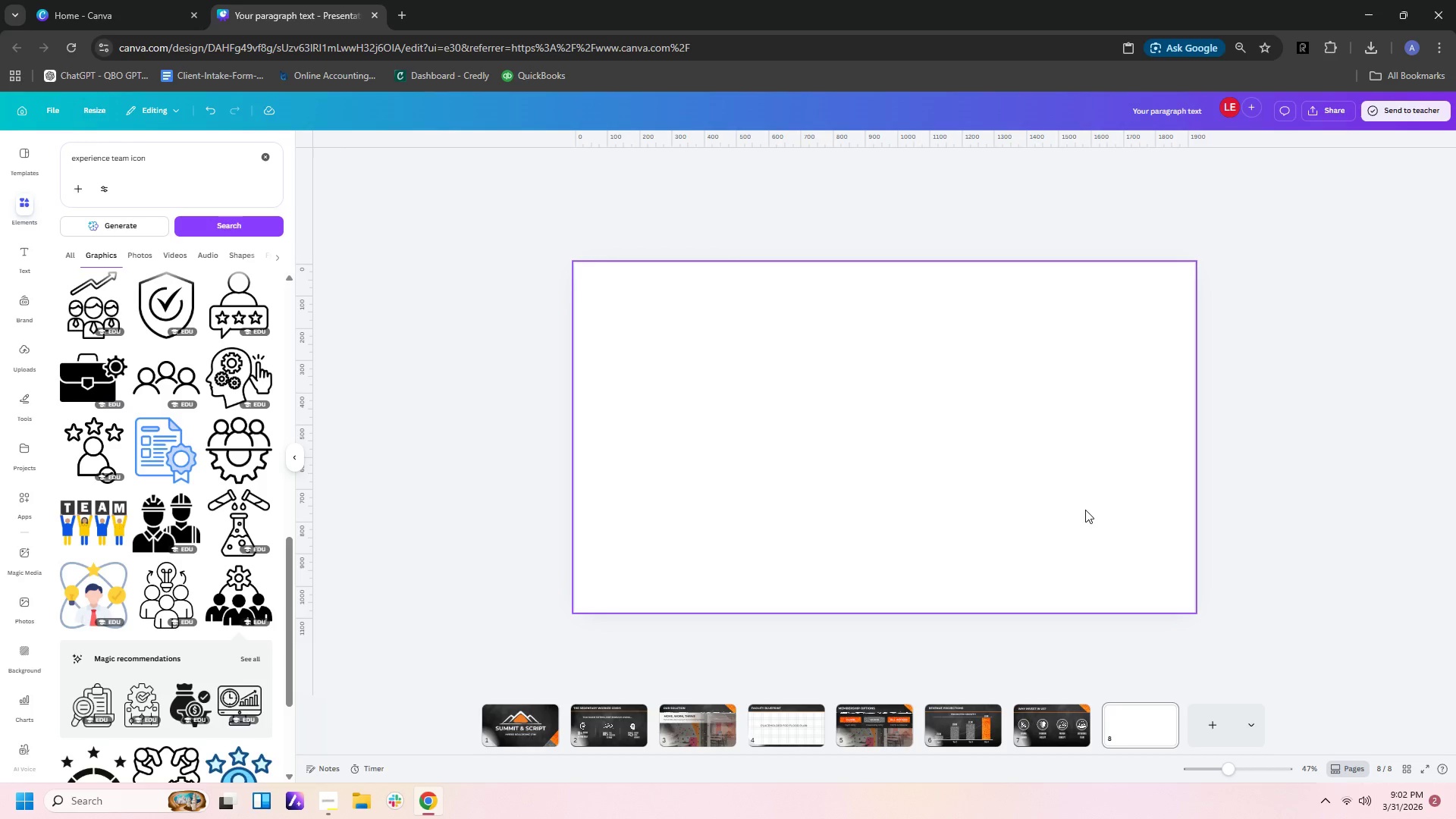 
key(Control+V)
 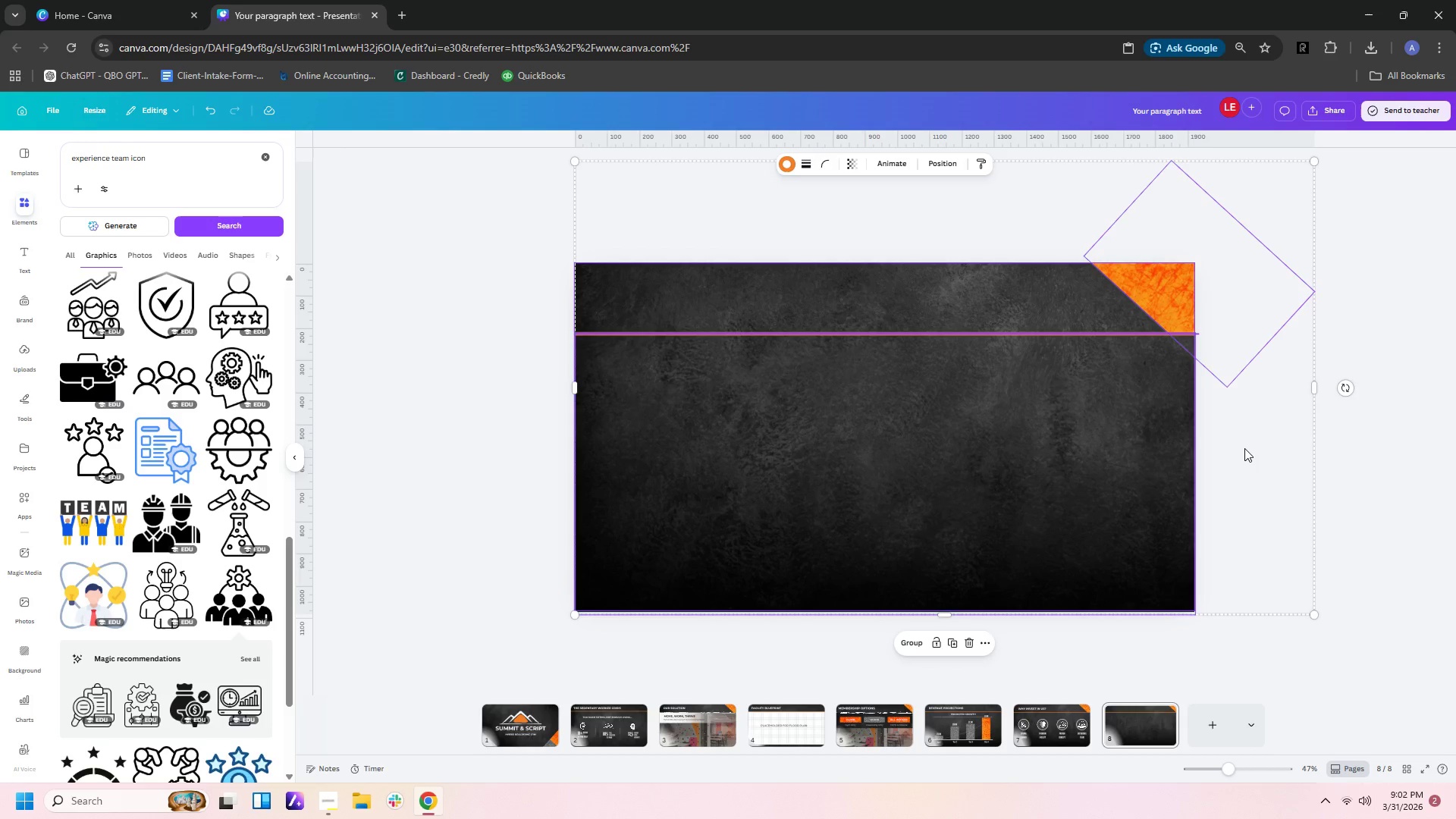 
left_click([1247, 448])
 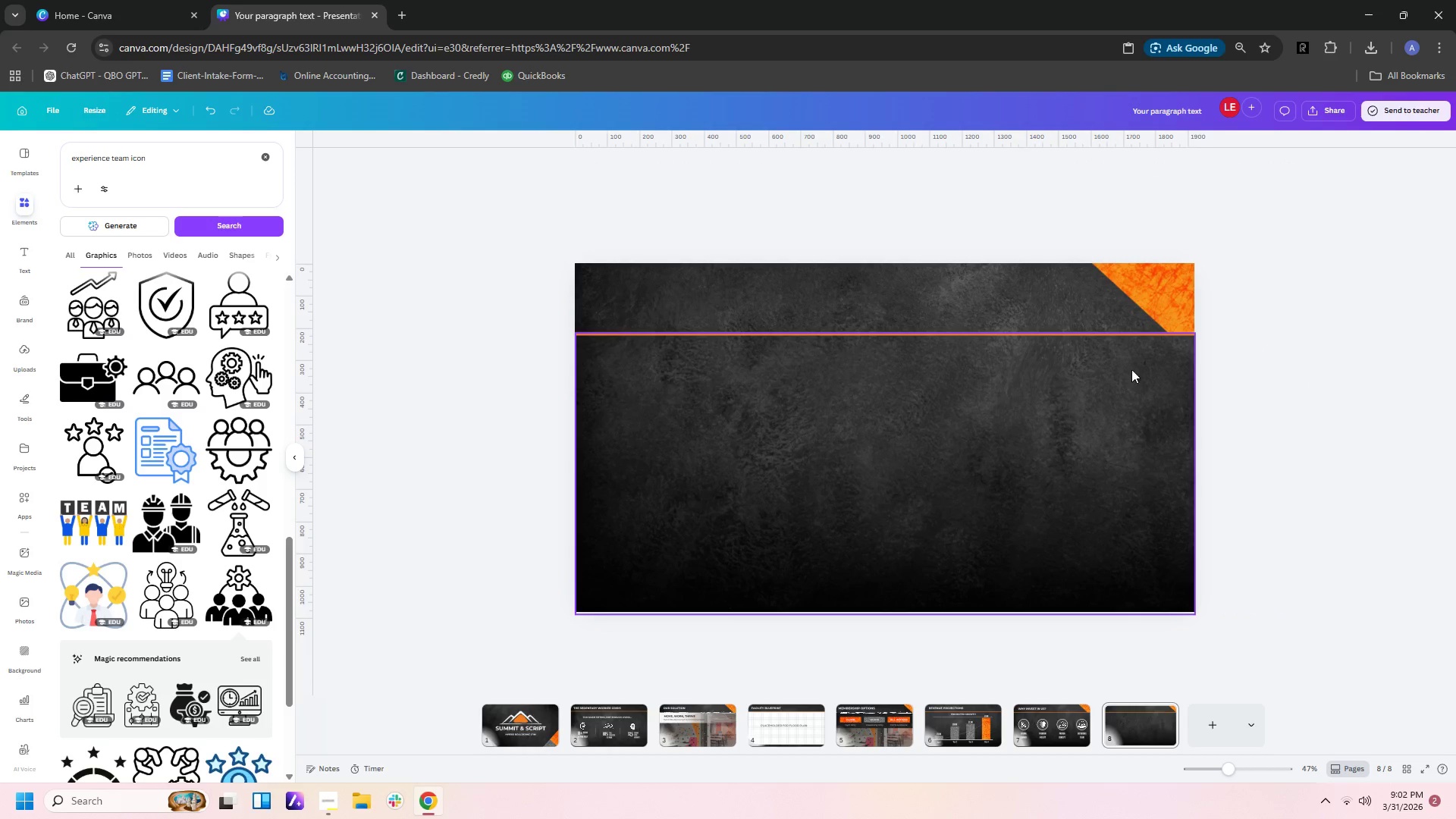 
left_click([1101, 337])
 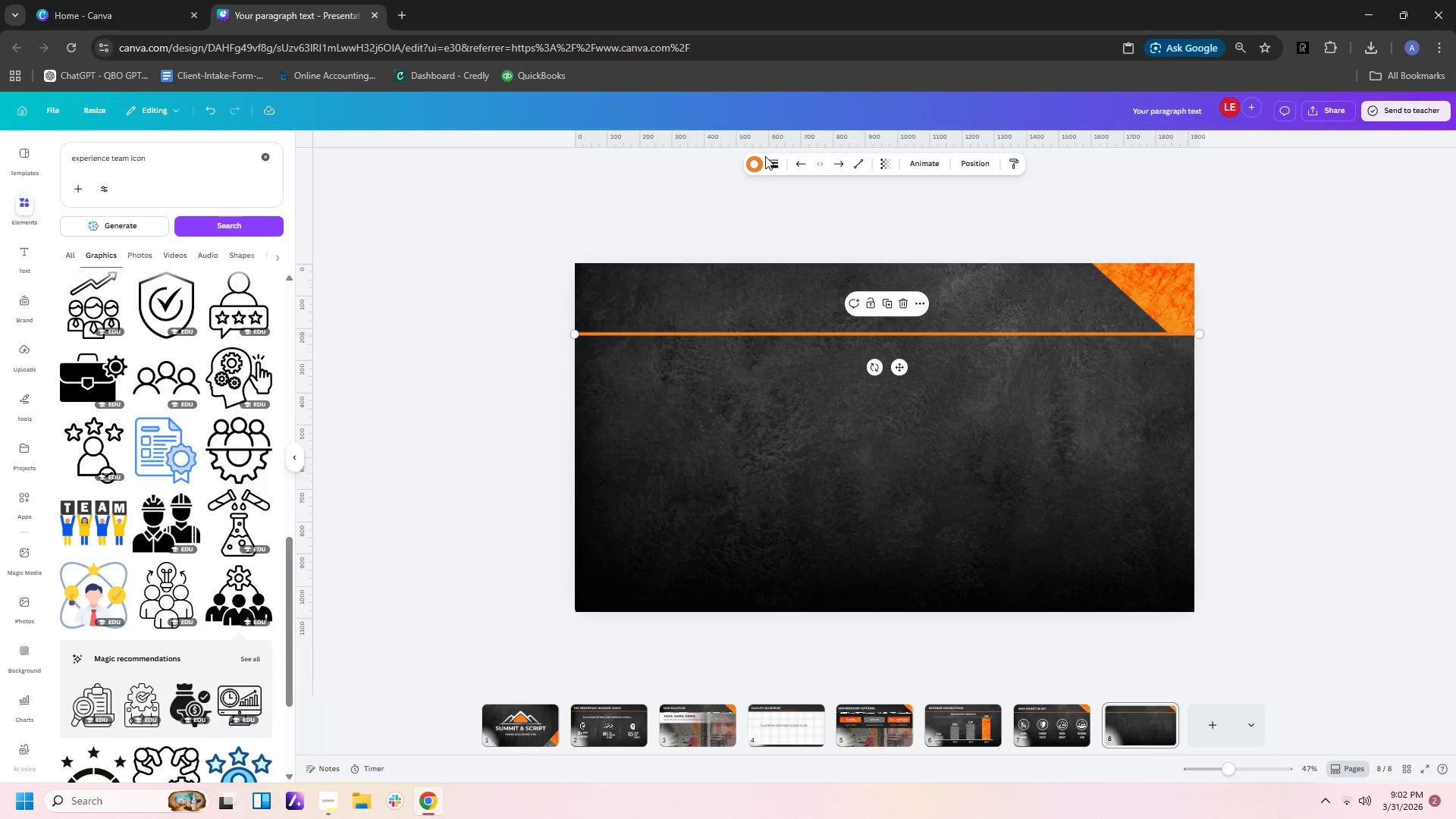 
left_click([753, 163])
 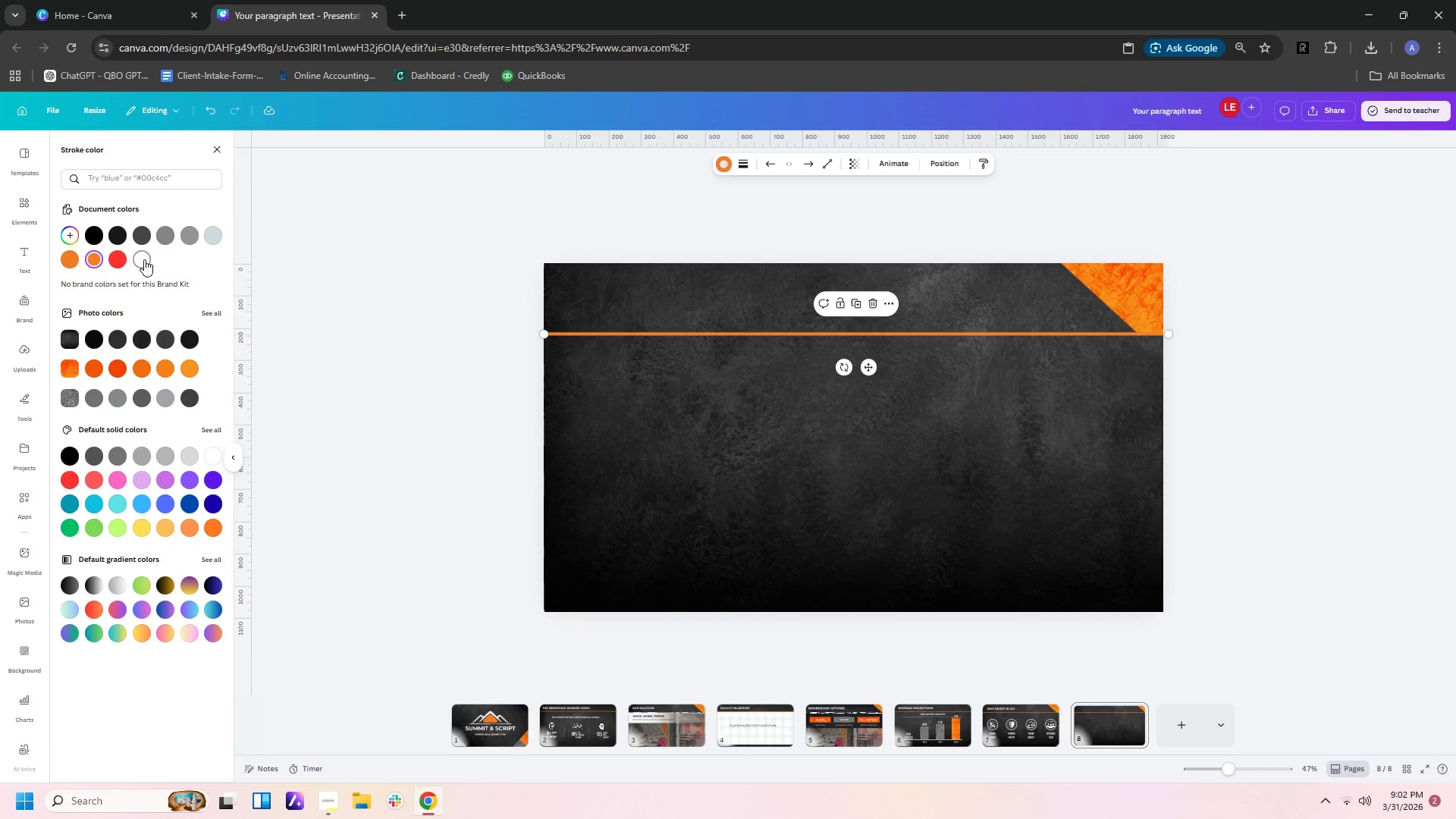 
double_click([497, 296])
 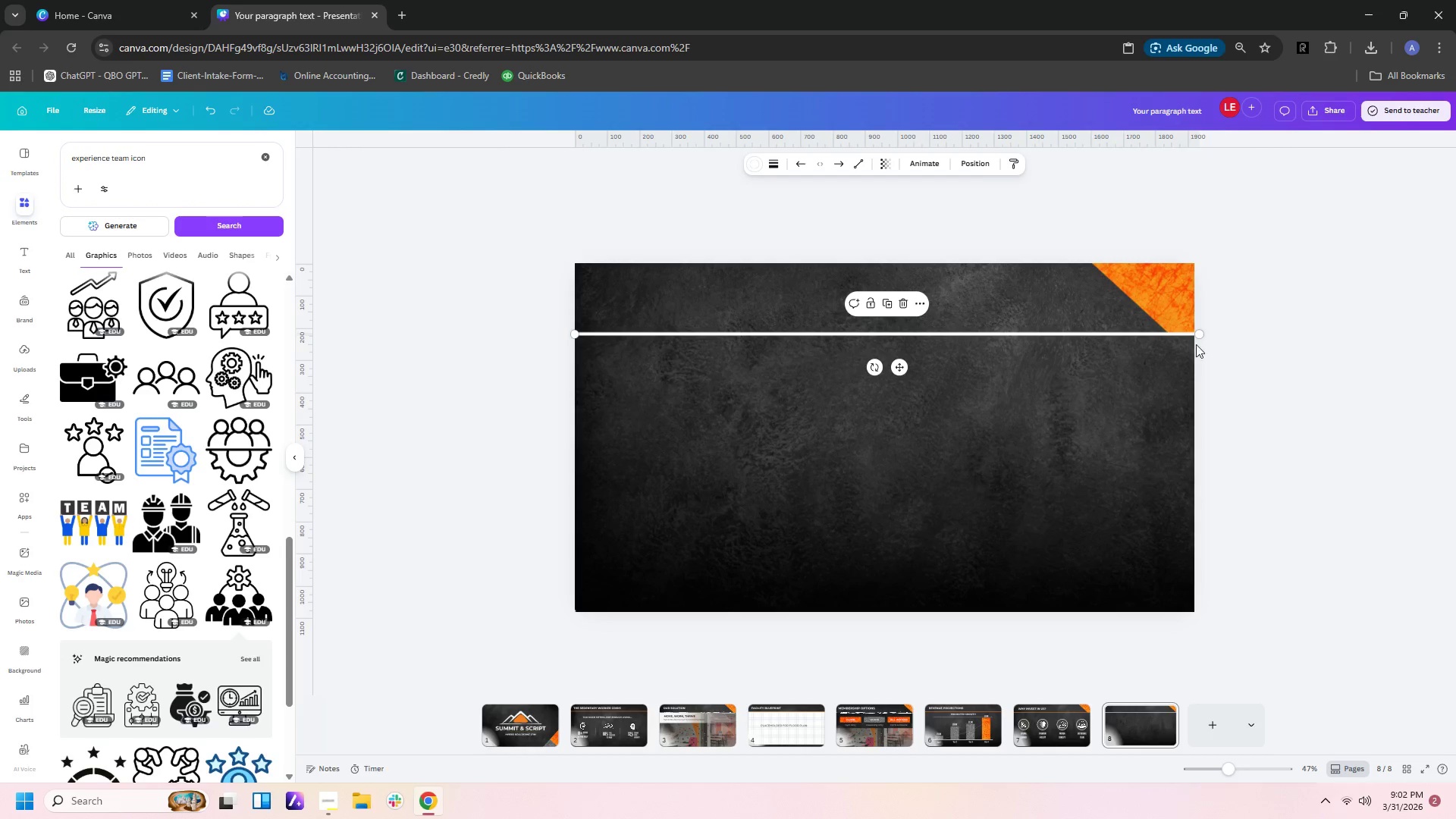 
left_click_drag(start_coordinate=[1201, 336], to_coordinate=[1172, 330])
 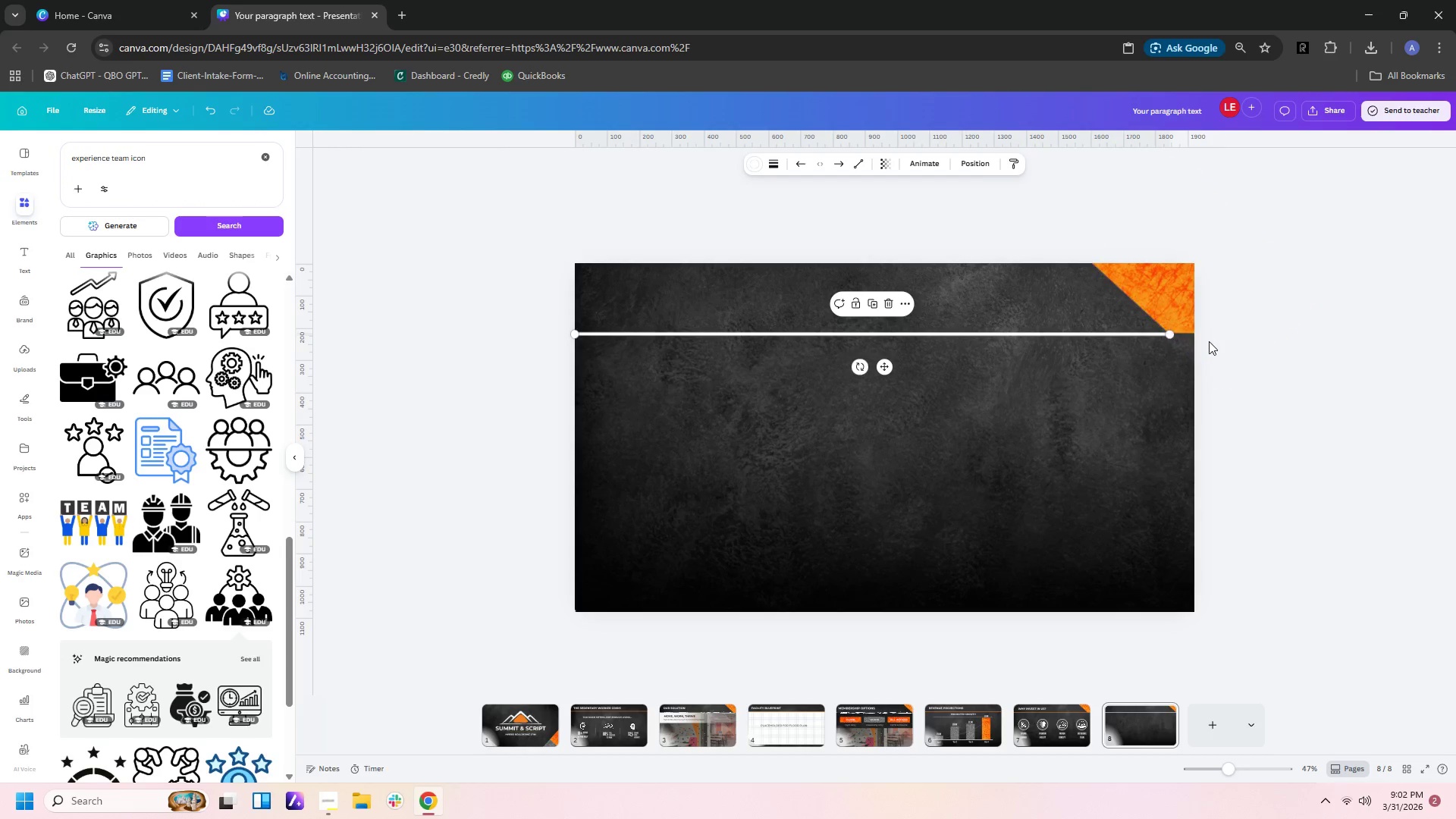 
left_click([1209, 341])
 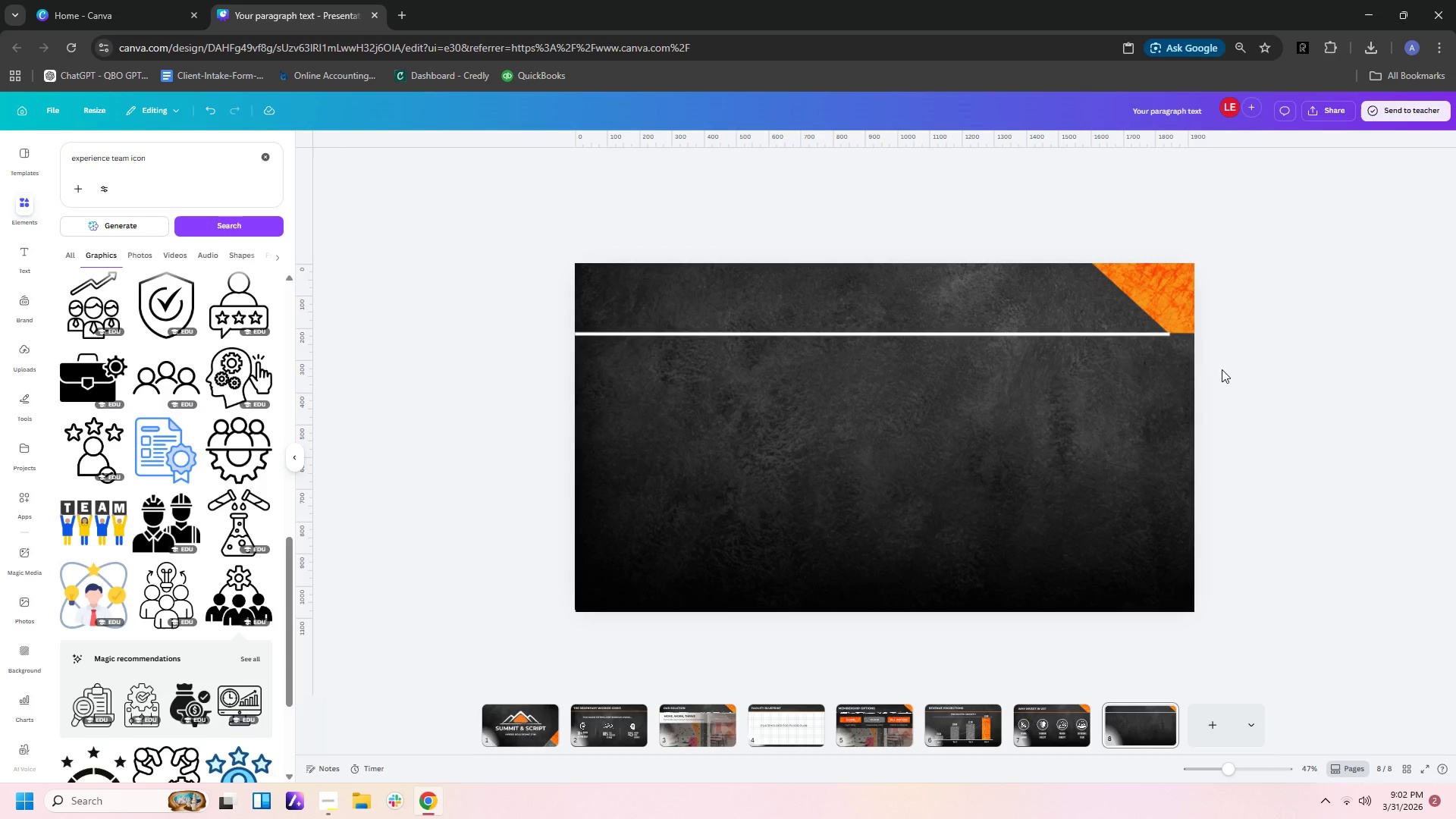 
wait(5.05)
 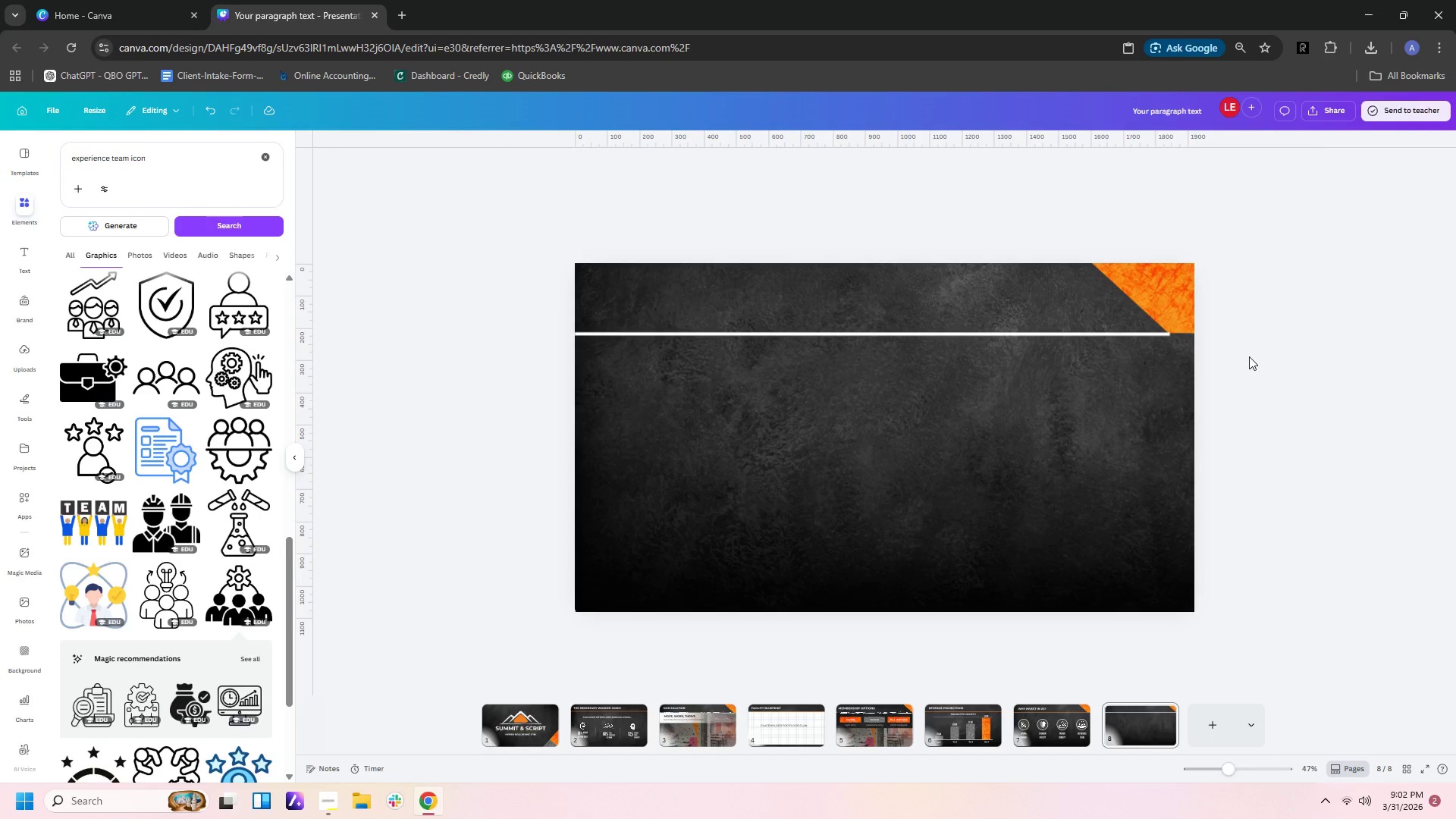 
left_click([24, 253])
 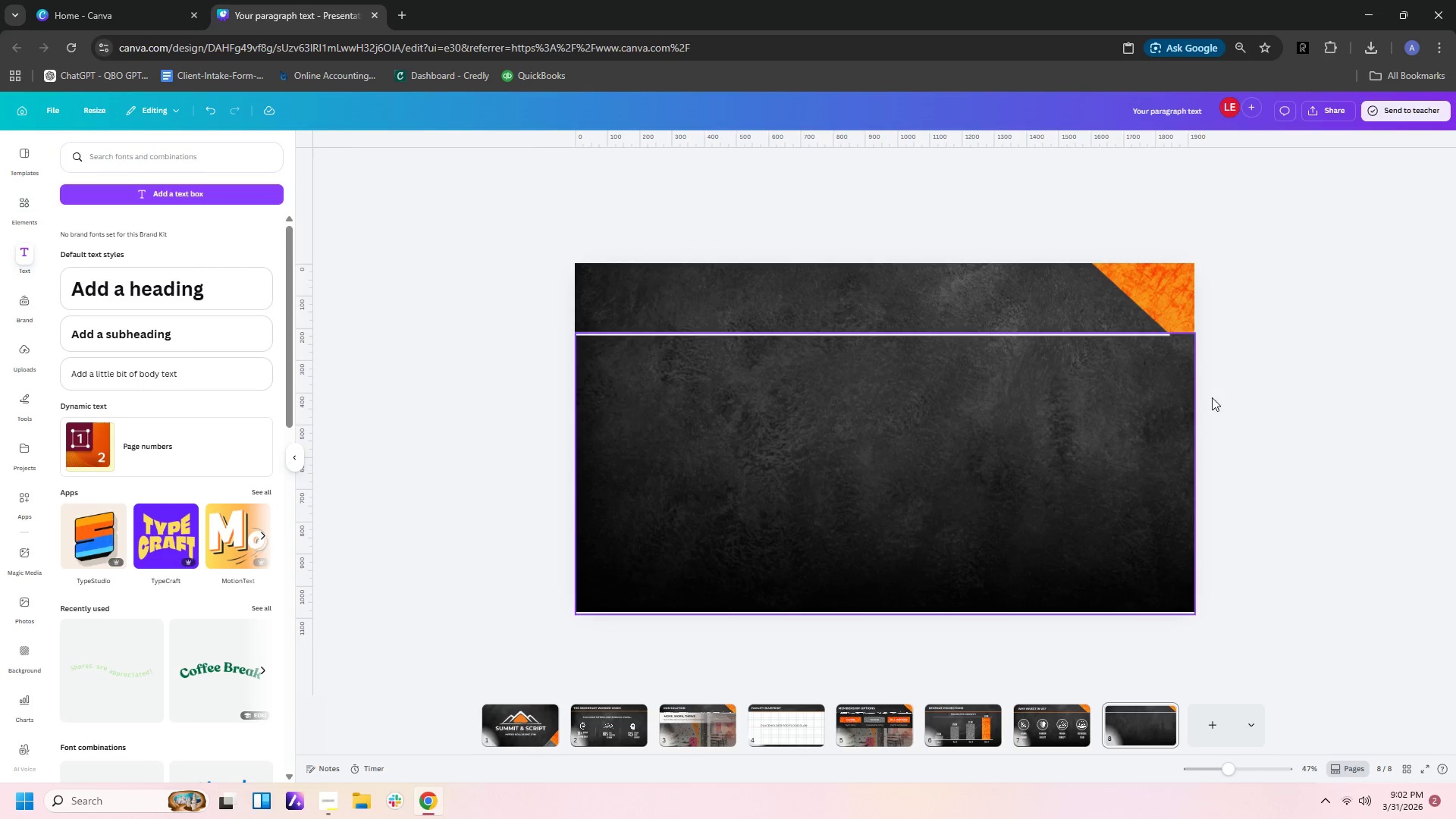 
scroll: coordinate [1397, 431], scroll_direction: up, amount: 2.0
 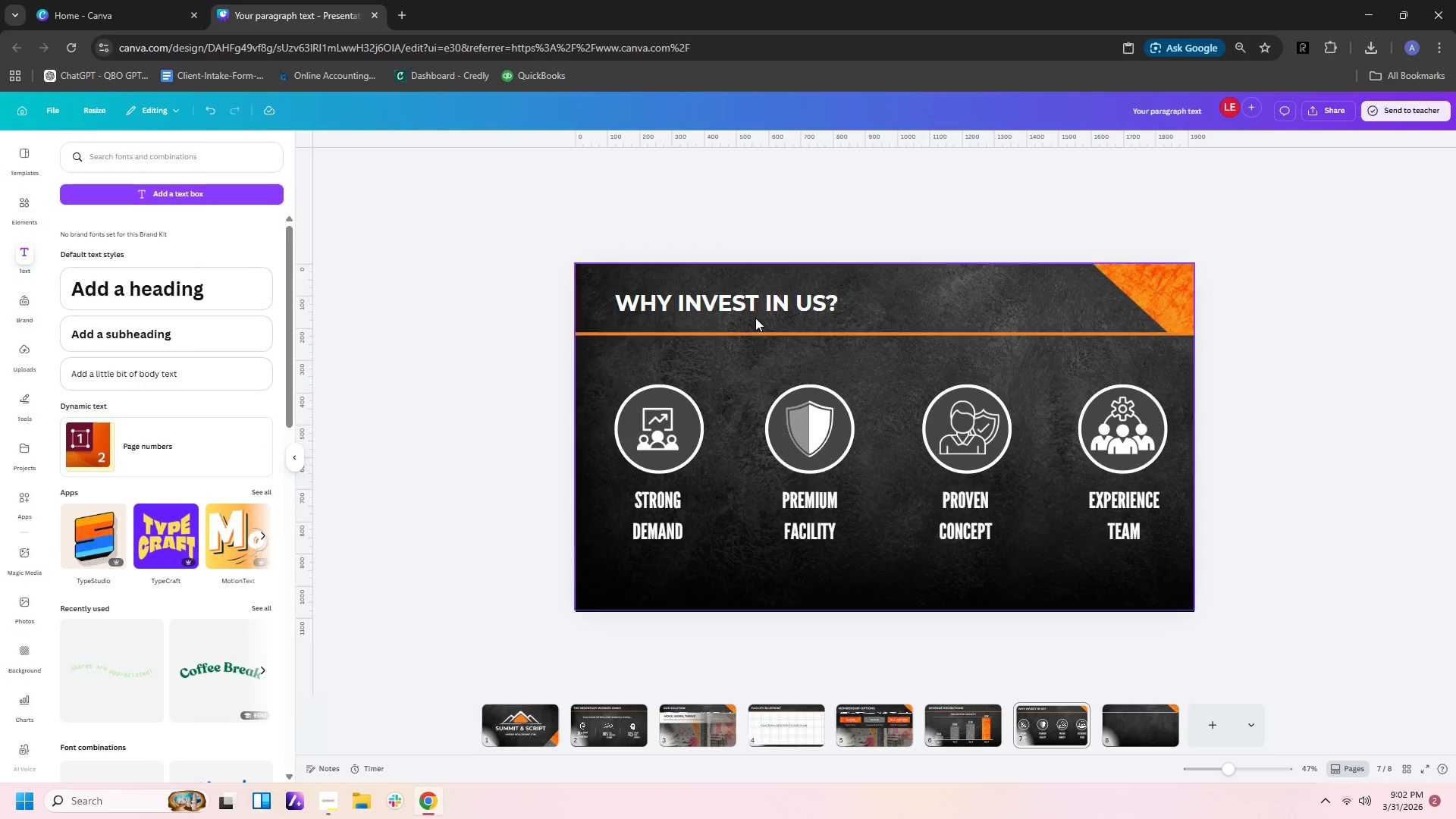 
left_click([756, 309])
 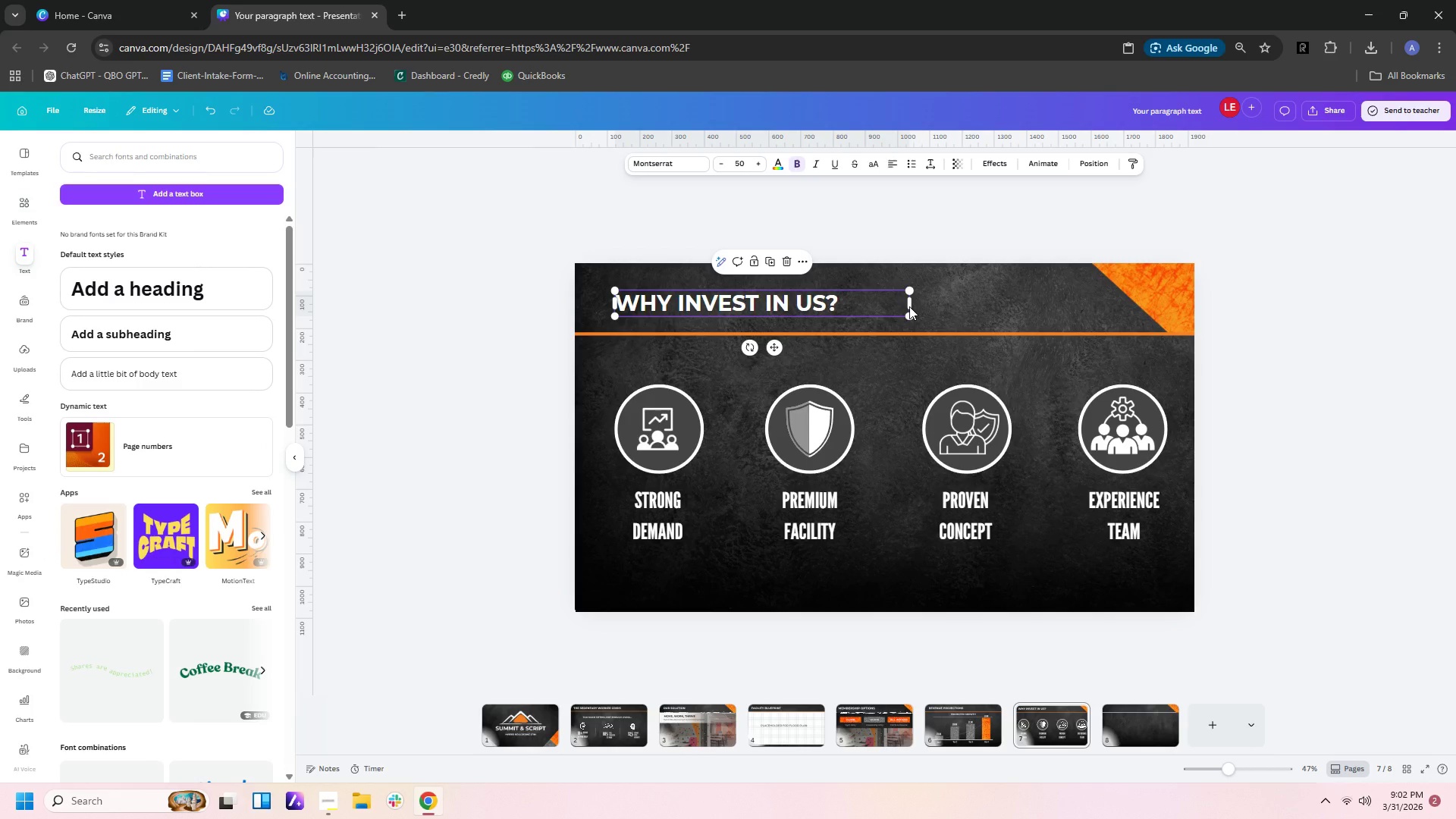 
left_click_drag(start_coordinate=[912, 306], to_coordinate=[851, 302])
 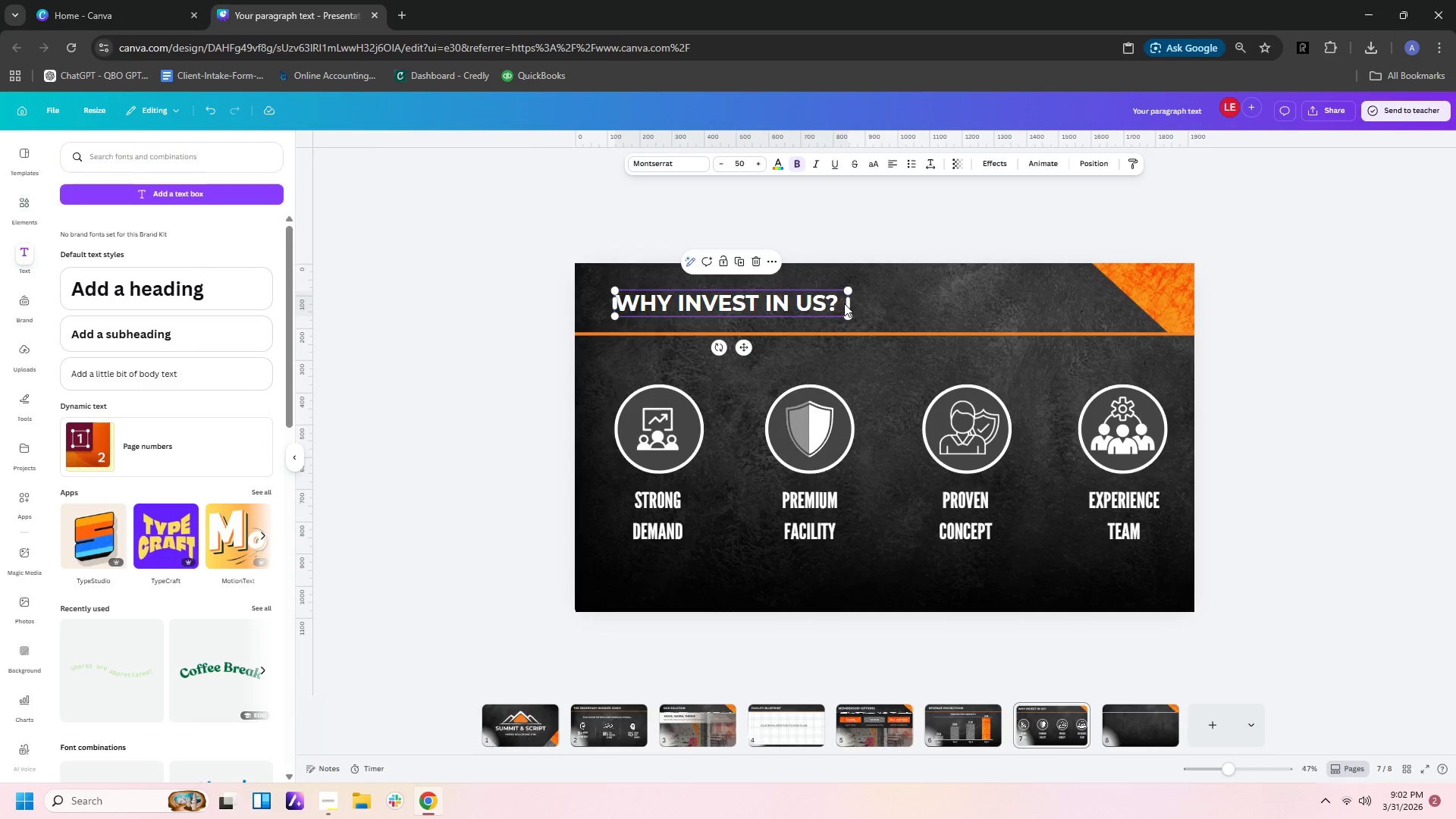 
key(Control+C)
 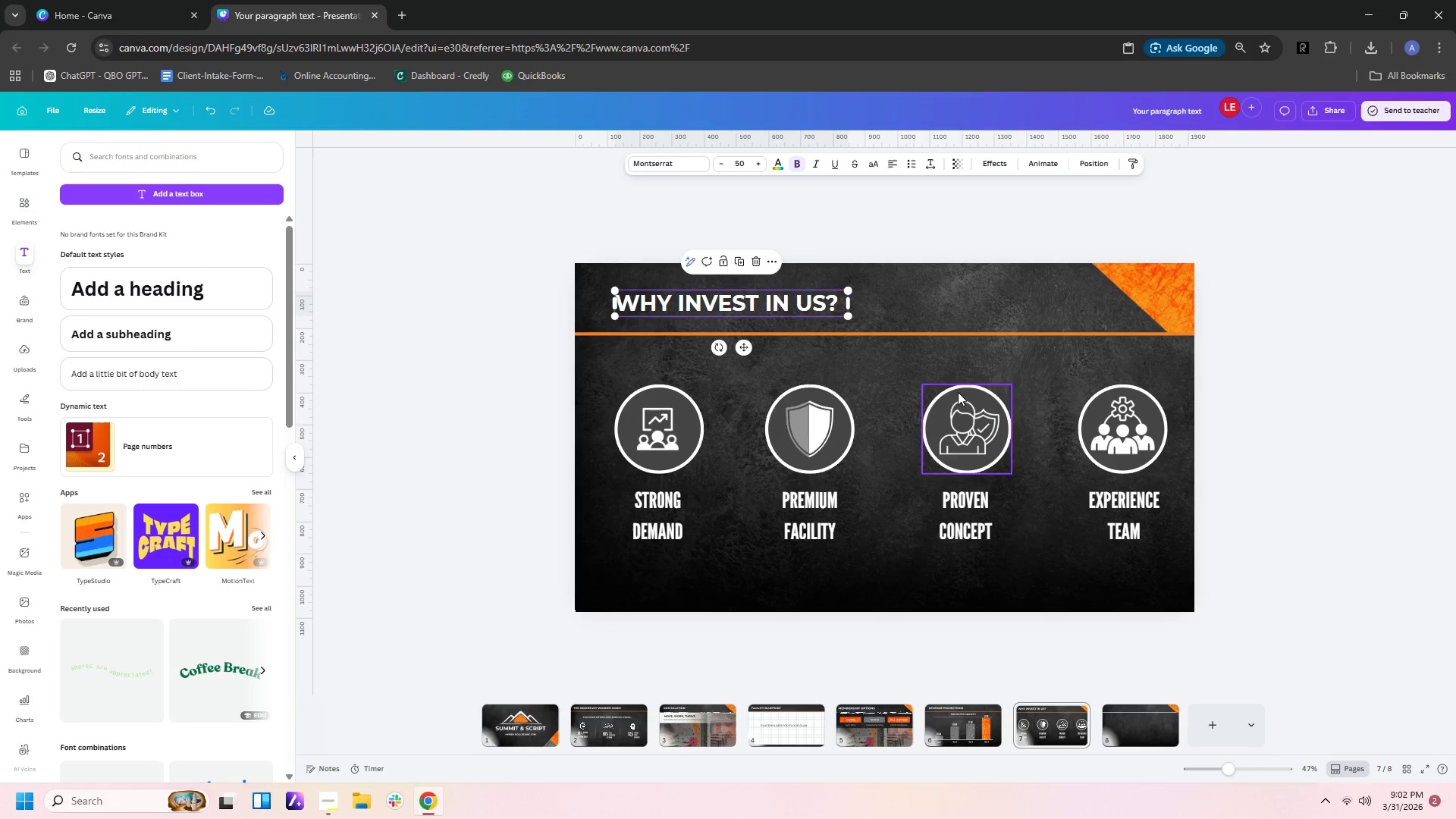 
scroll: coordinate [973, 421], scroll_direction: down, amount: 3.0
 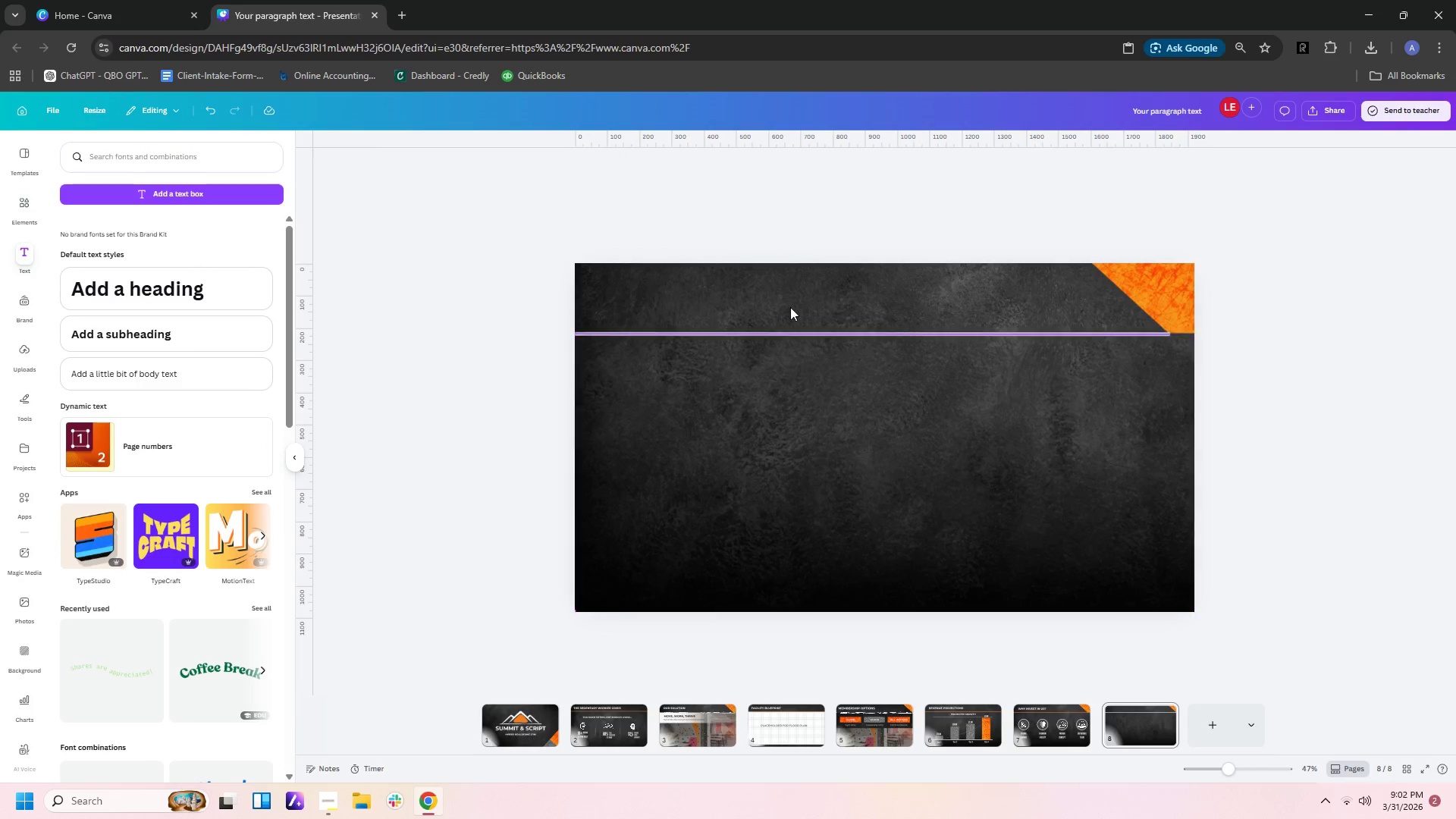 
left_click([786, 288])
 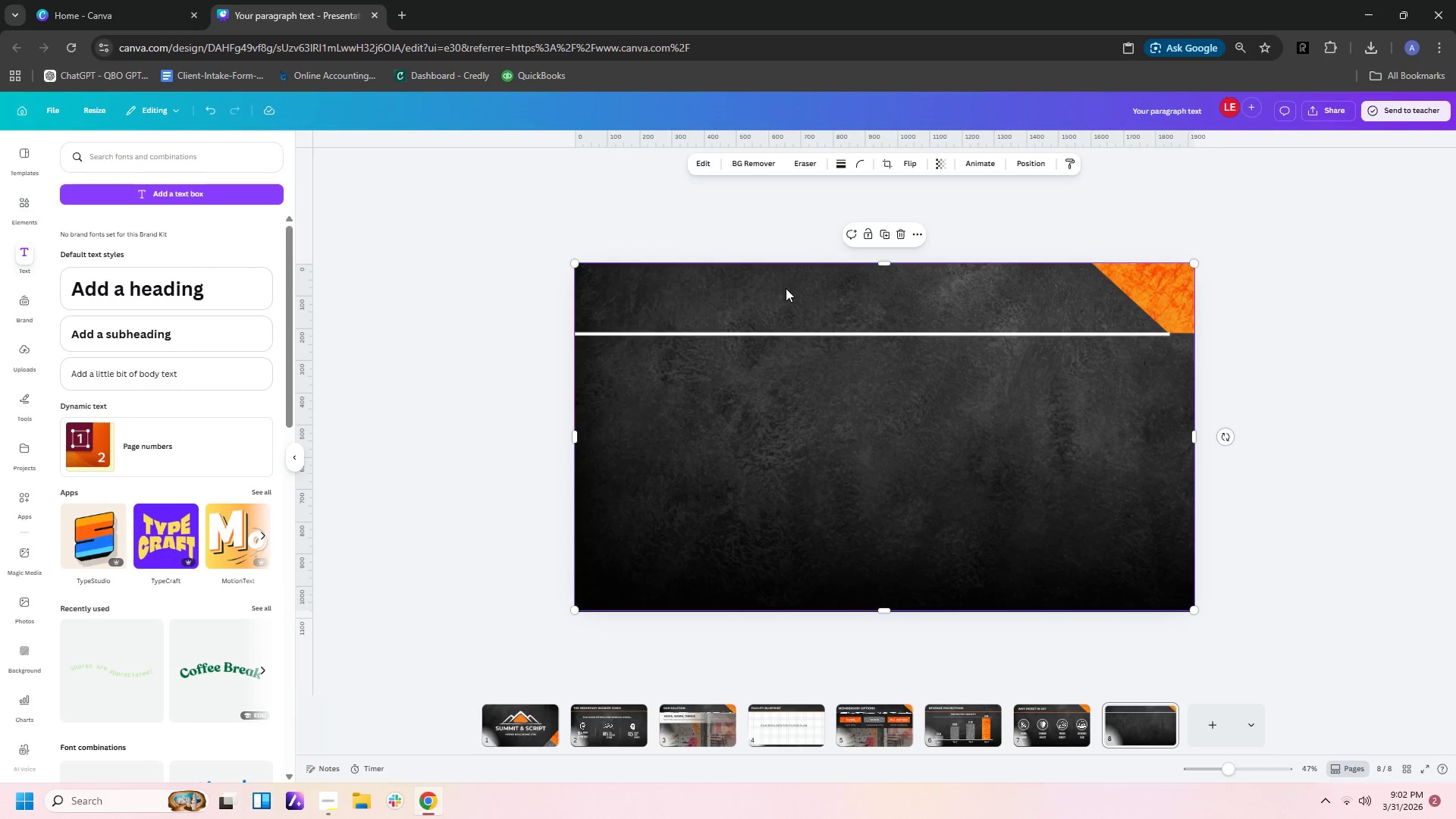 
key(Control+V)
 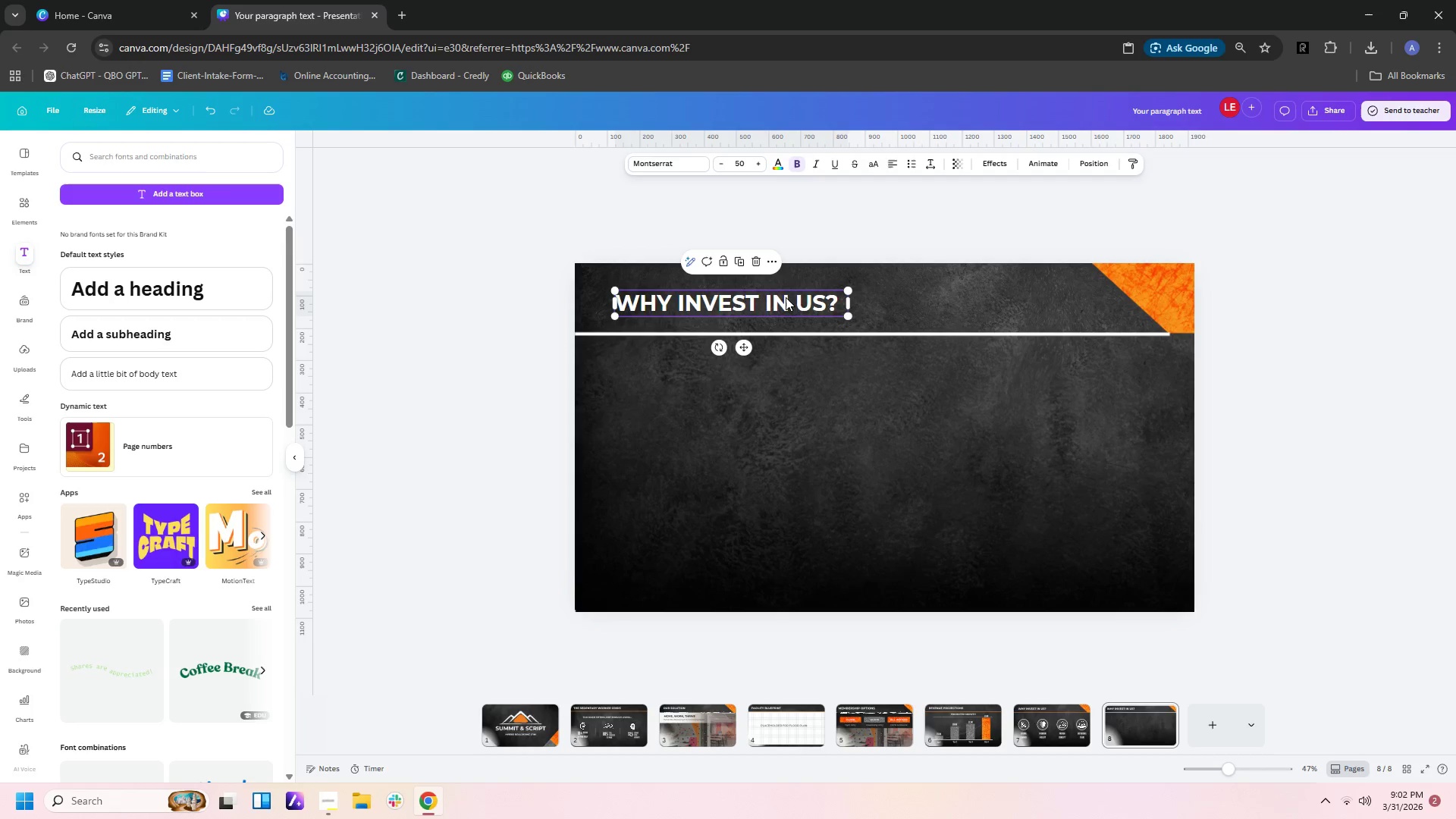 
double_click([786, 297])
 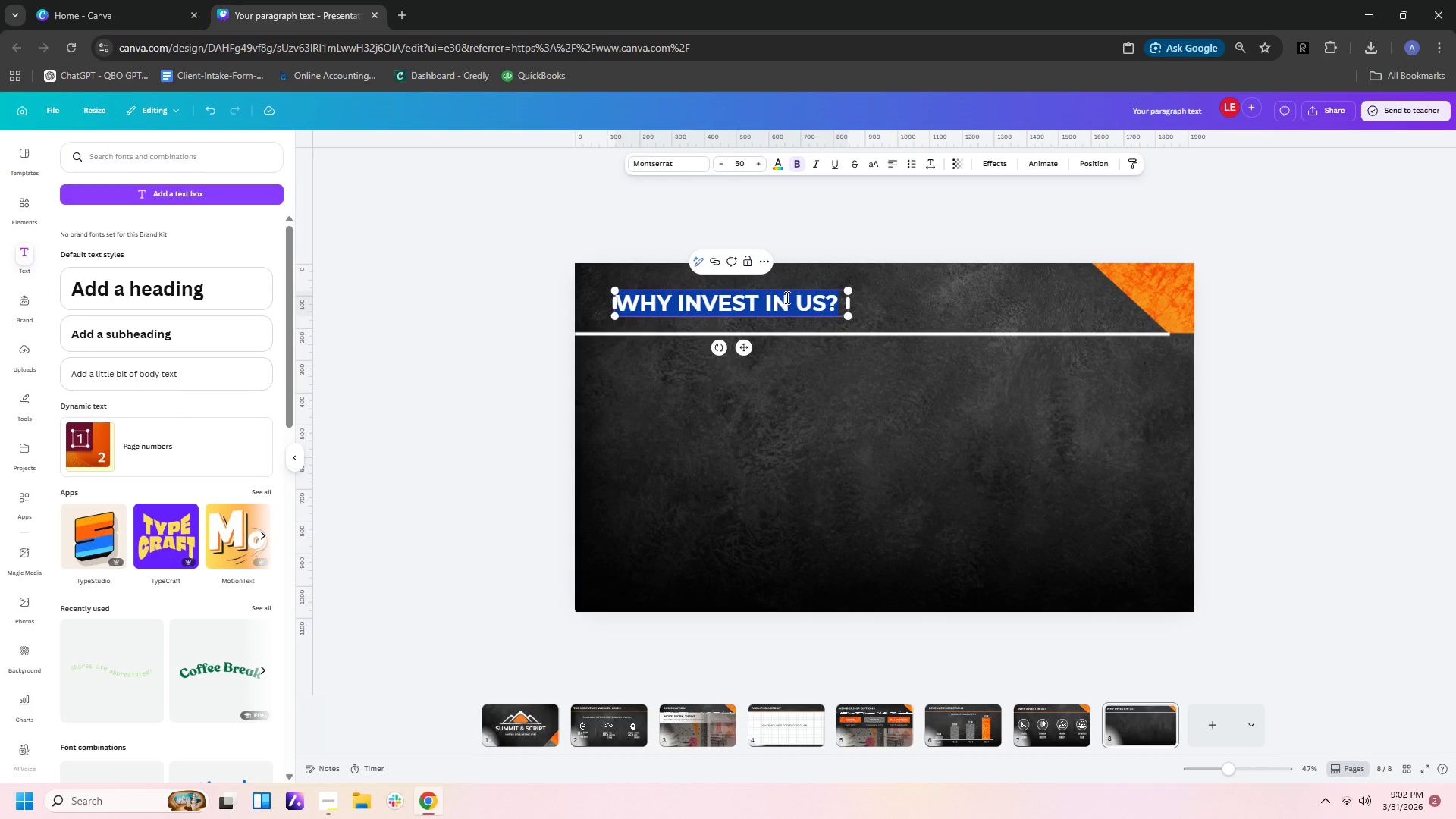 
type(THE )
key(Backspace)
key(Backspace)
key(Backspace)
key(Backspace)
type(the ask)
 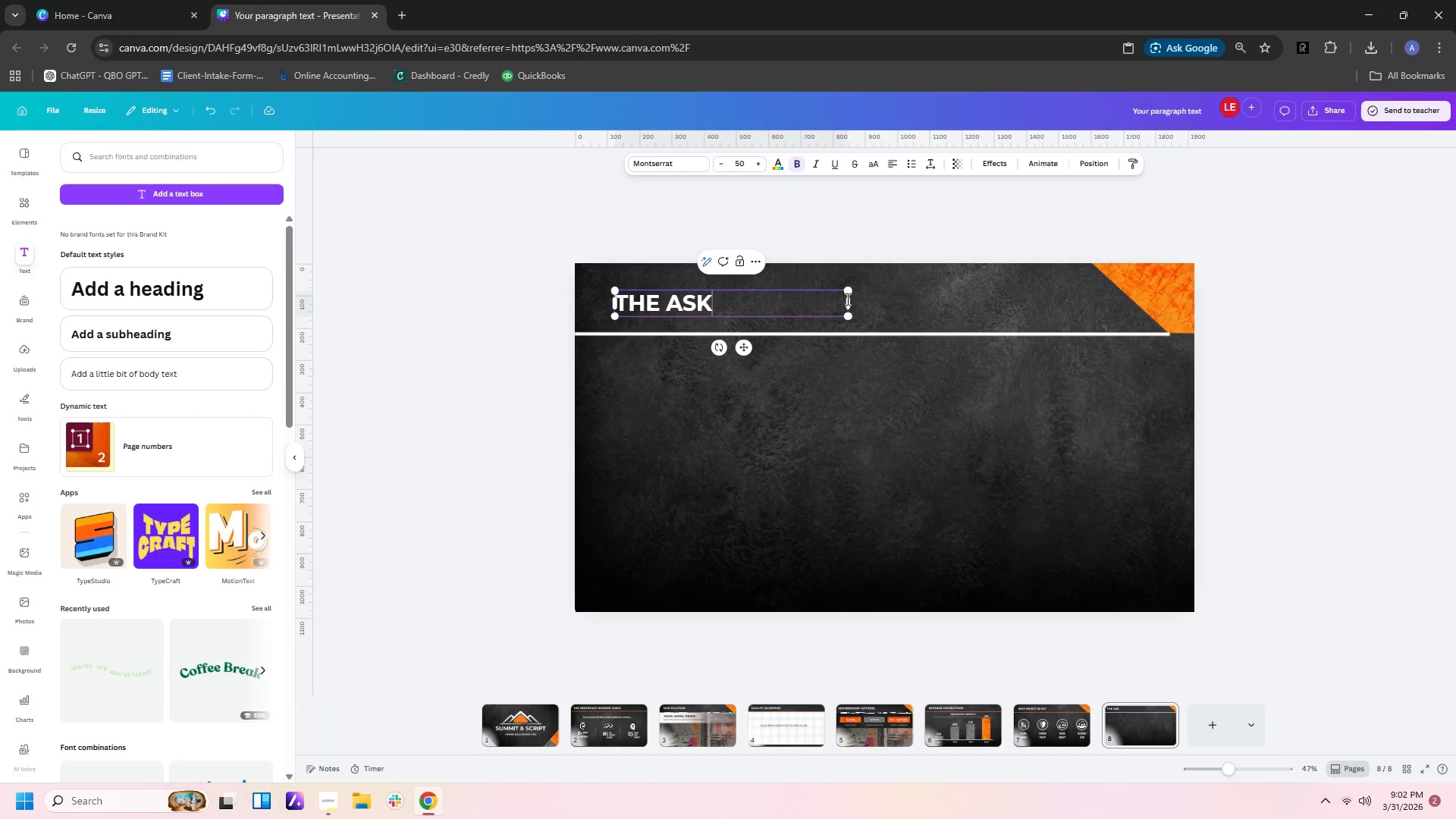 
left_click_drag(start_coordinate=[849, 300], to_coordinate=[731, 296])
 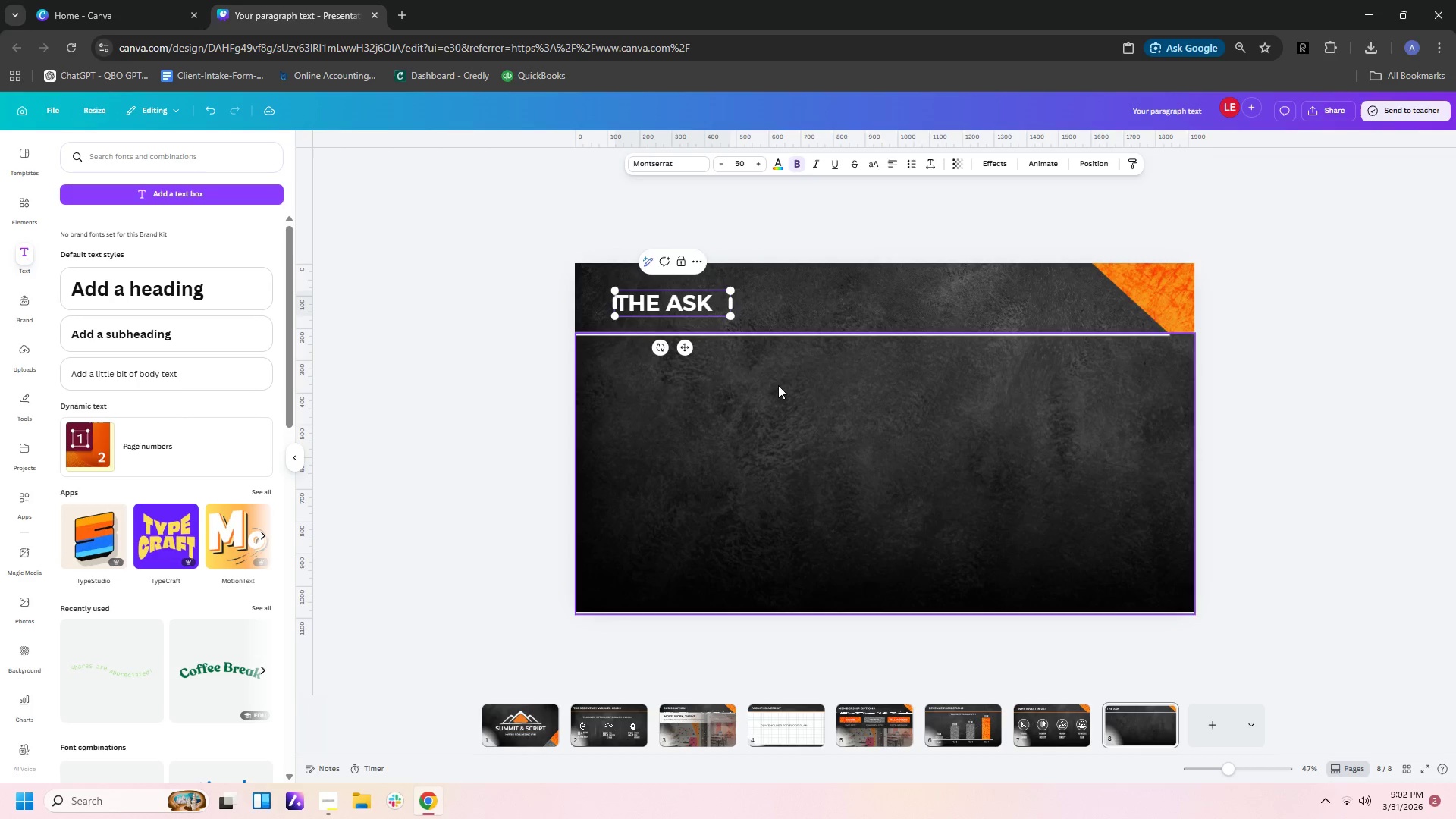 
left_click([778, 388])
 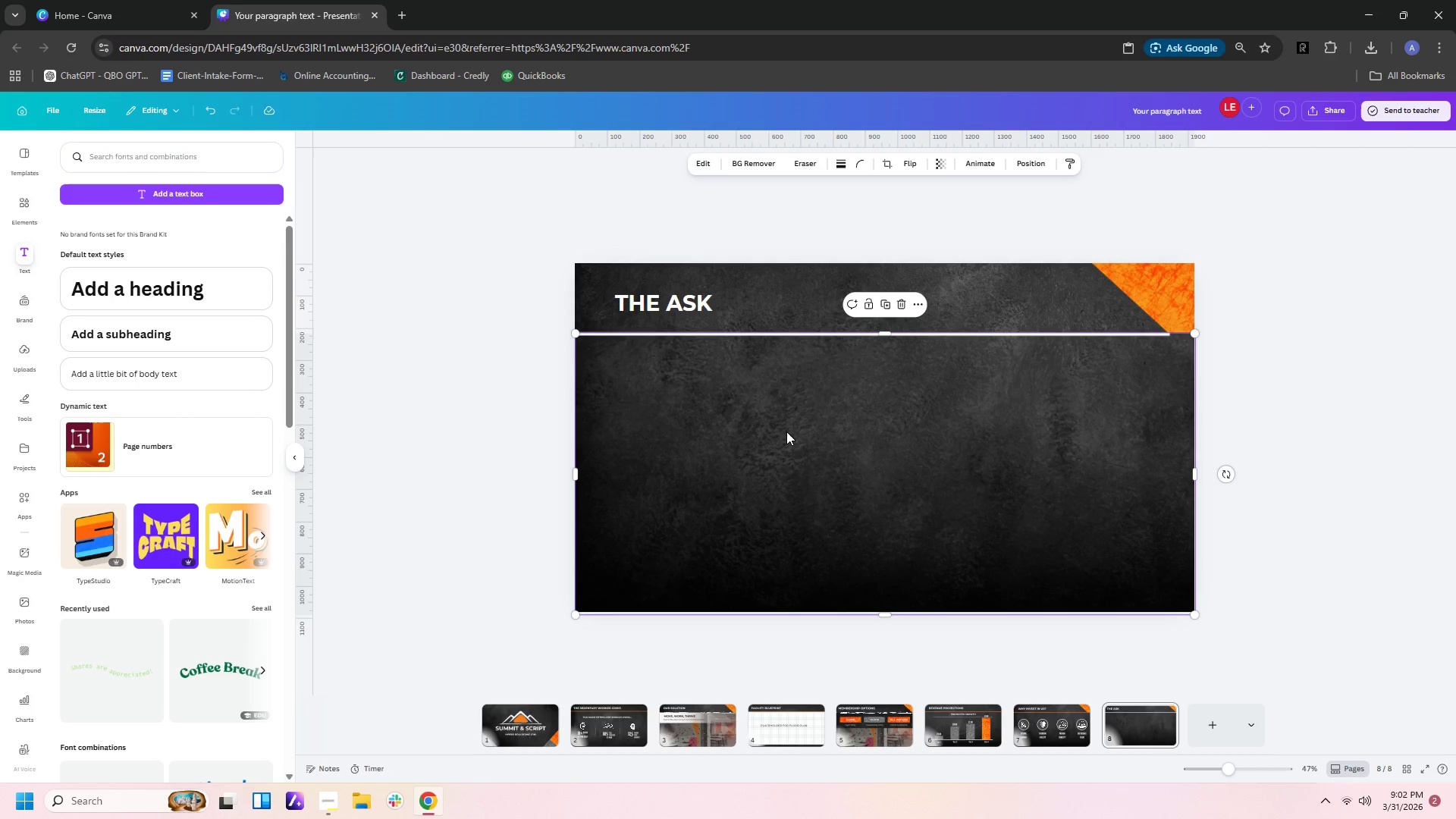 
scroll: coordinate [786, 434], scroll_direction: up, amount: 2.0
 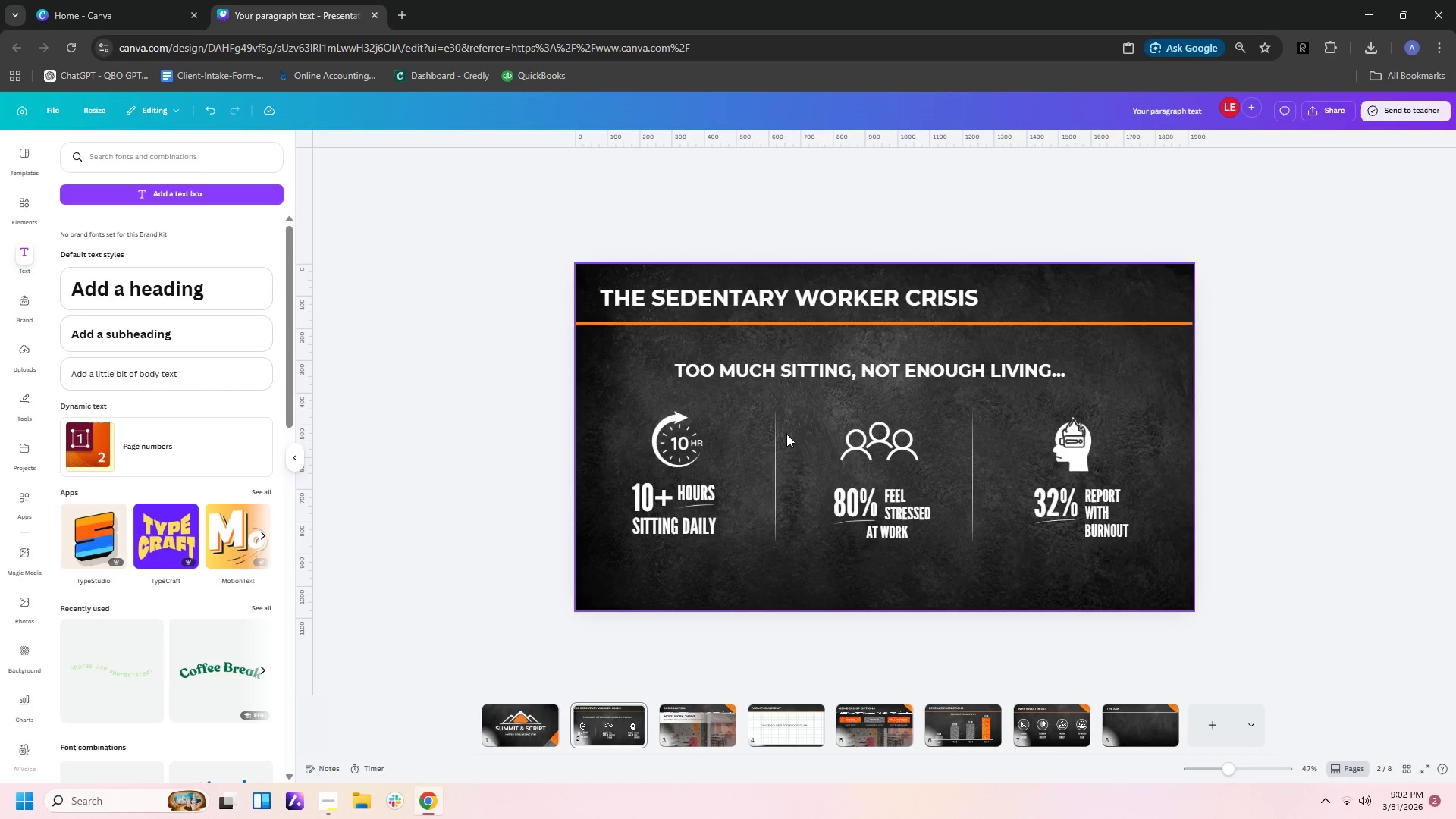 
left_click([846, 373])
 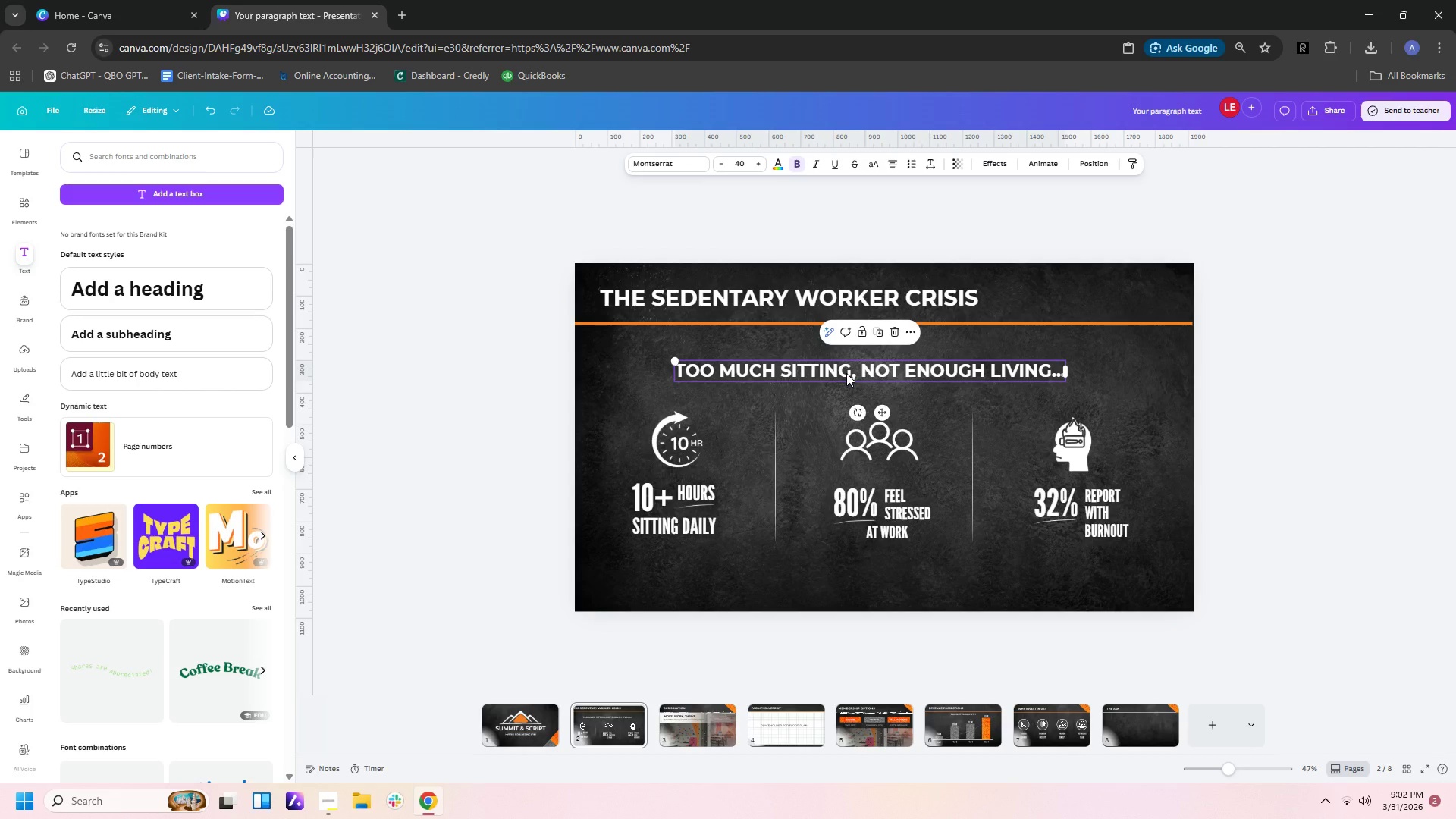 
key(Control+C)
 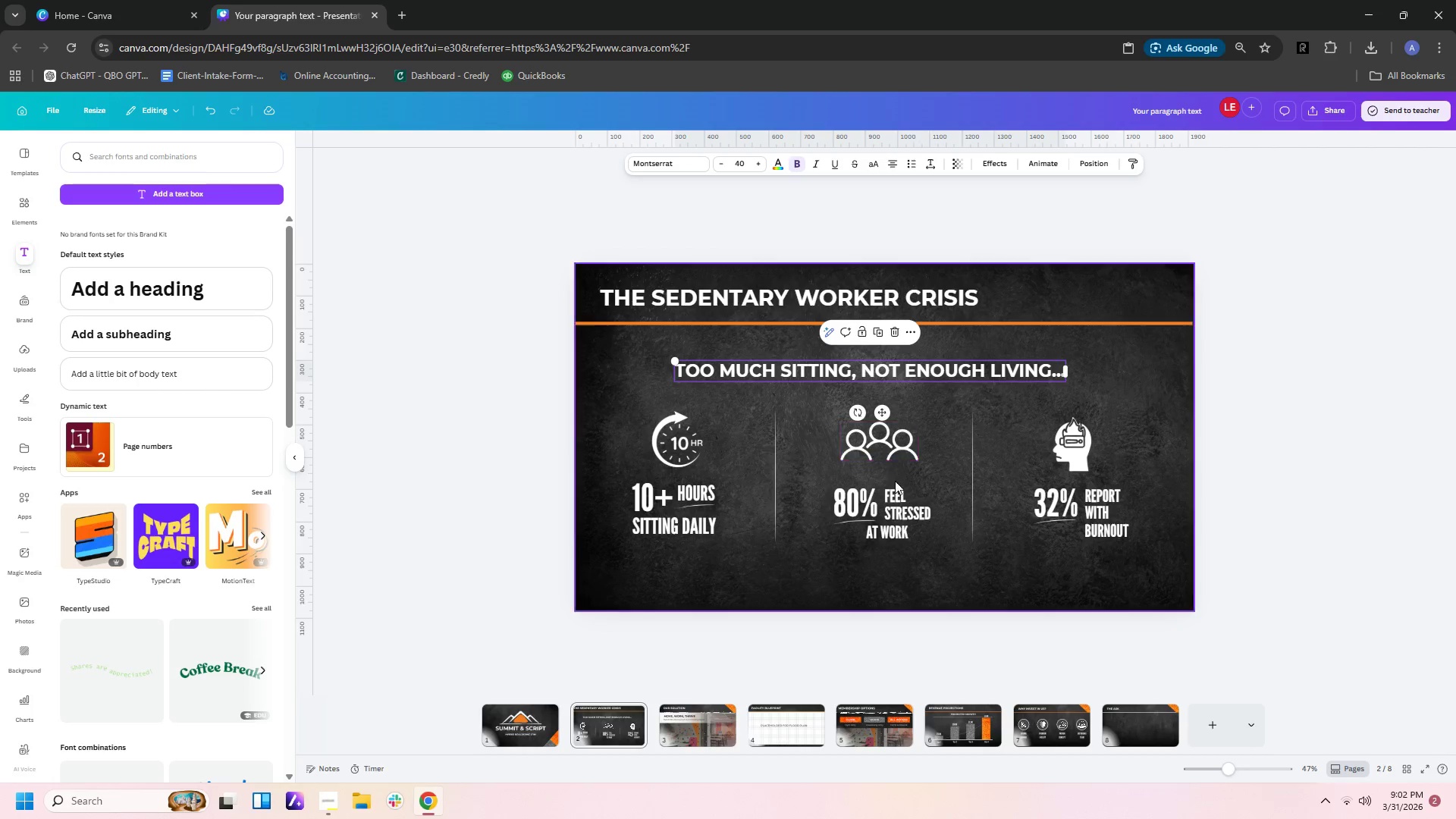 
left_click([877, 442])
 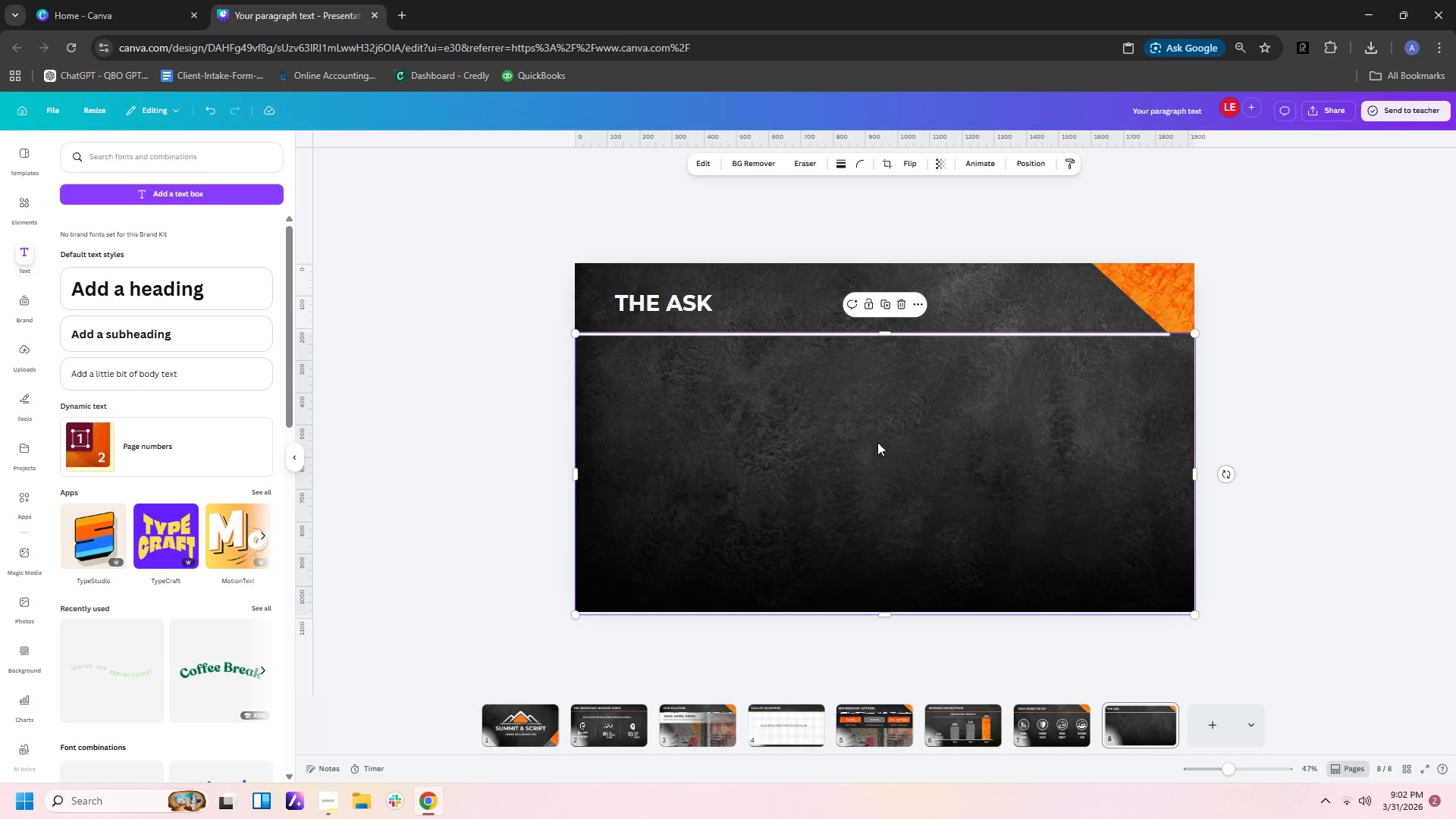 
scroll: coordinate [895, 483], scroll_direction: down, amount: 21.0
 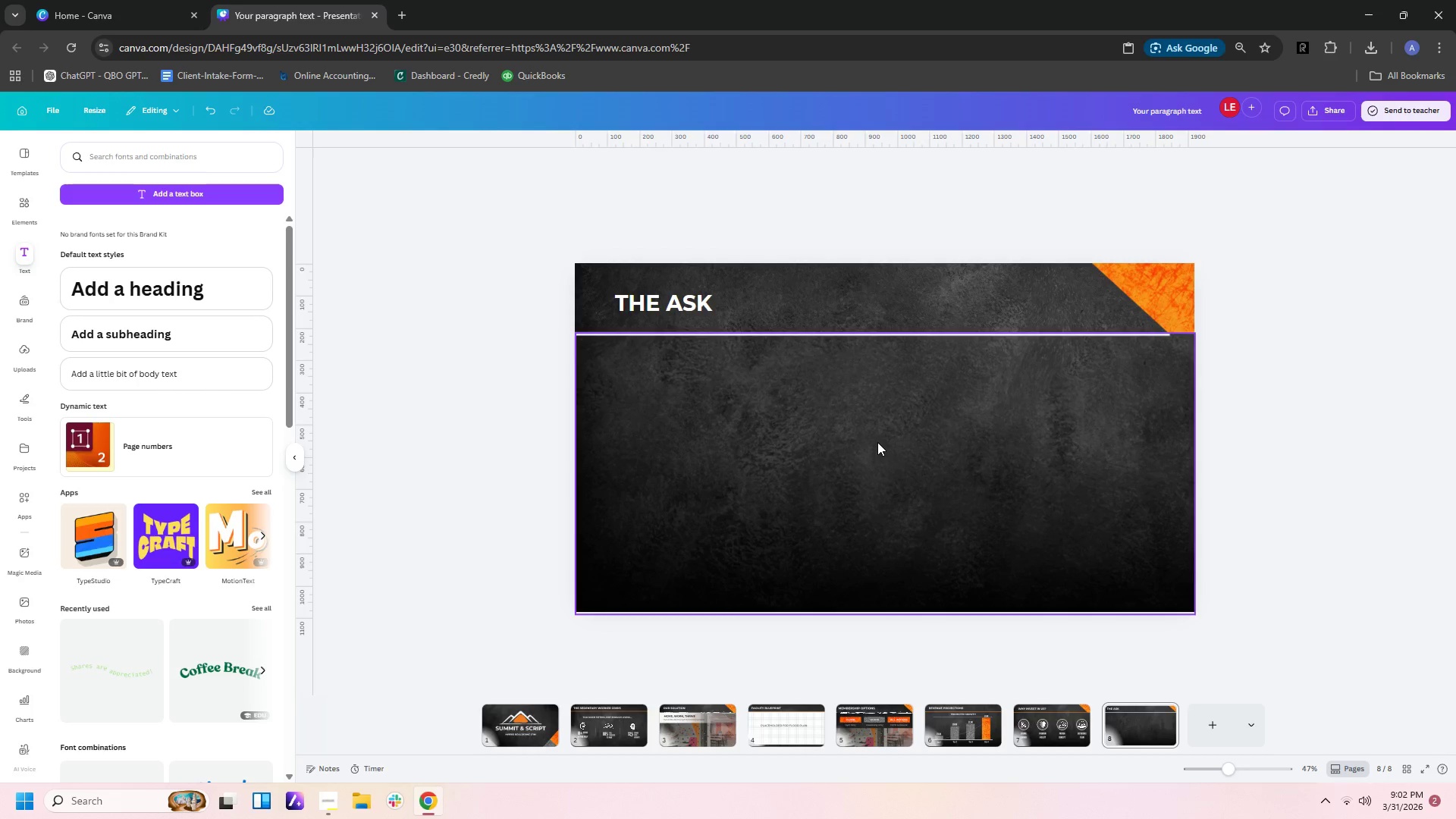 
key(Control+V)
 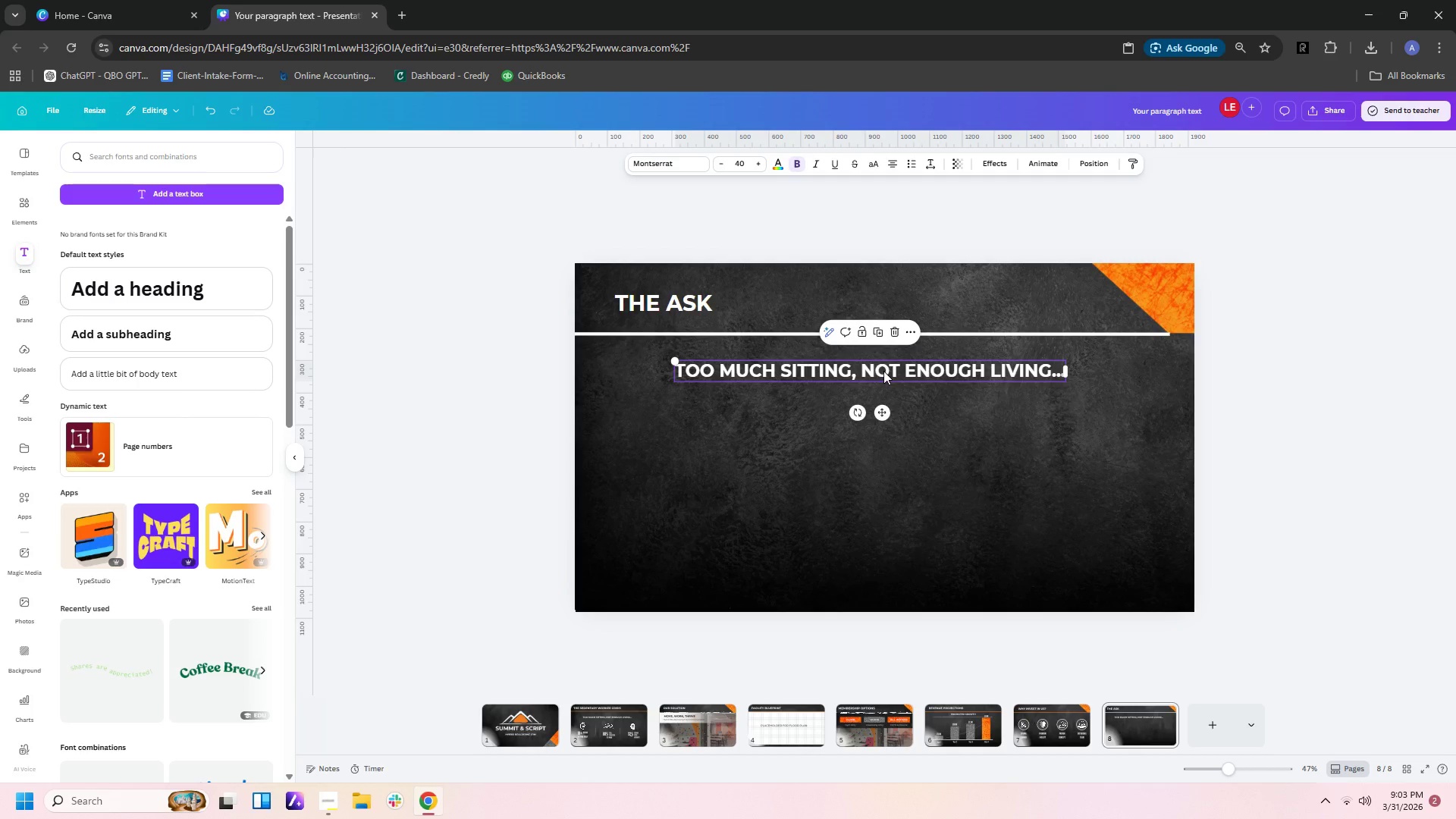 
double_click([883, 371])
 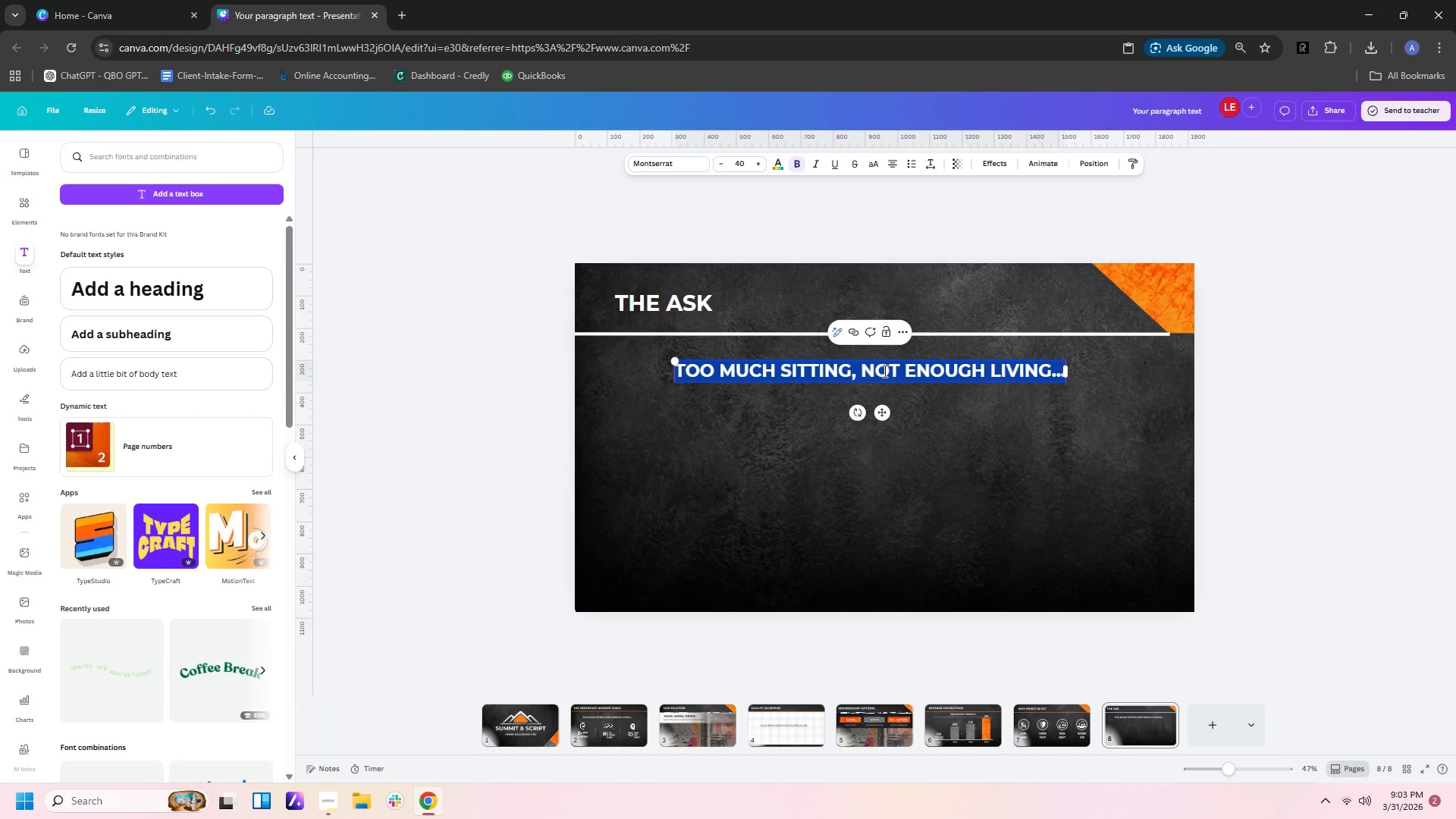 
type(our goal)
 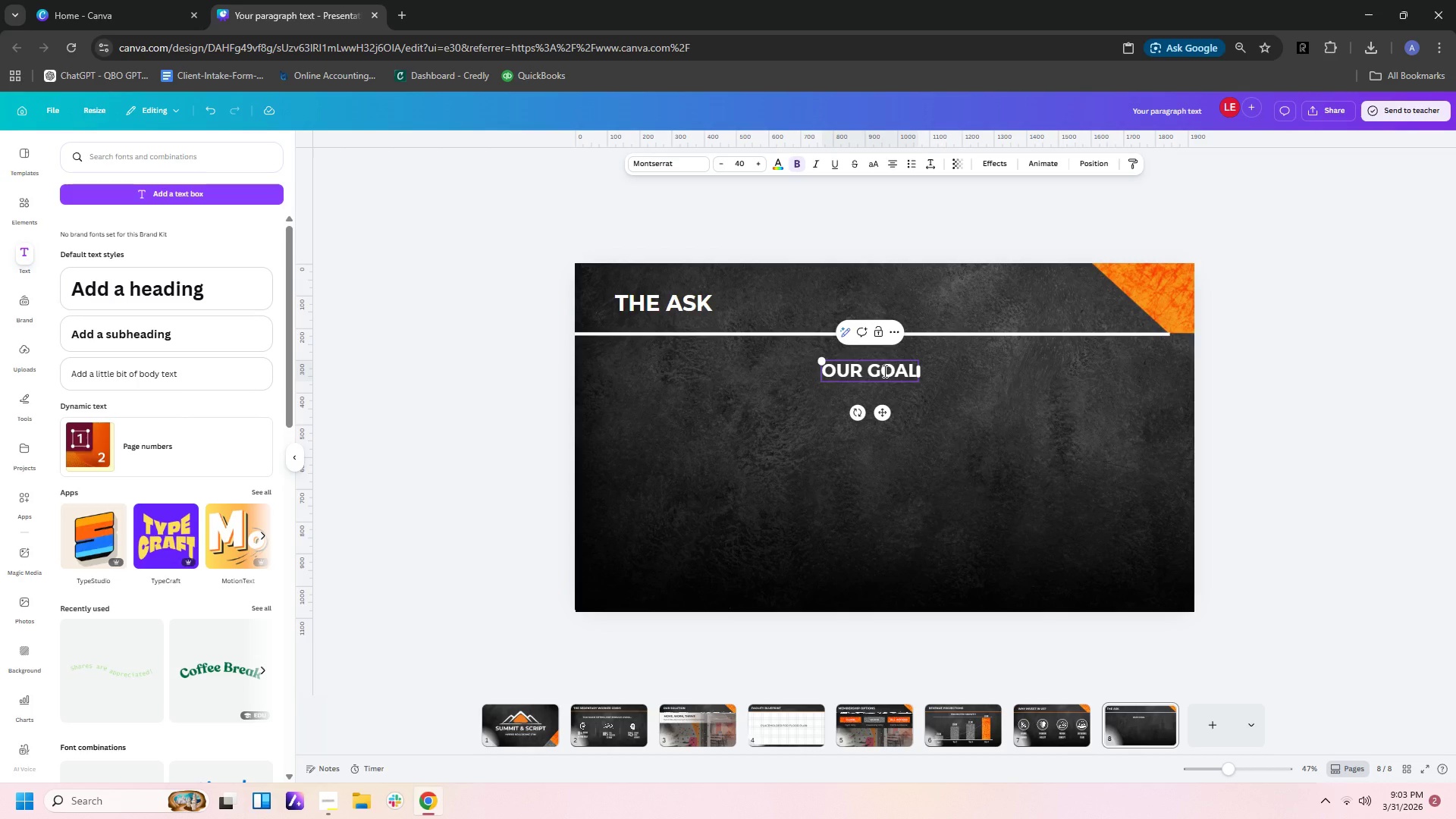 
type(: &)
key(Backspace)
type($500,000 for launch & buildout)
 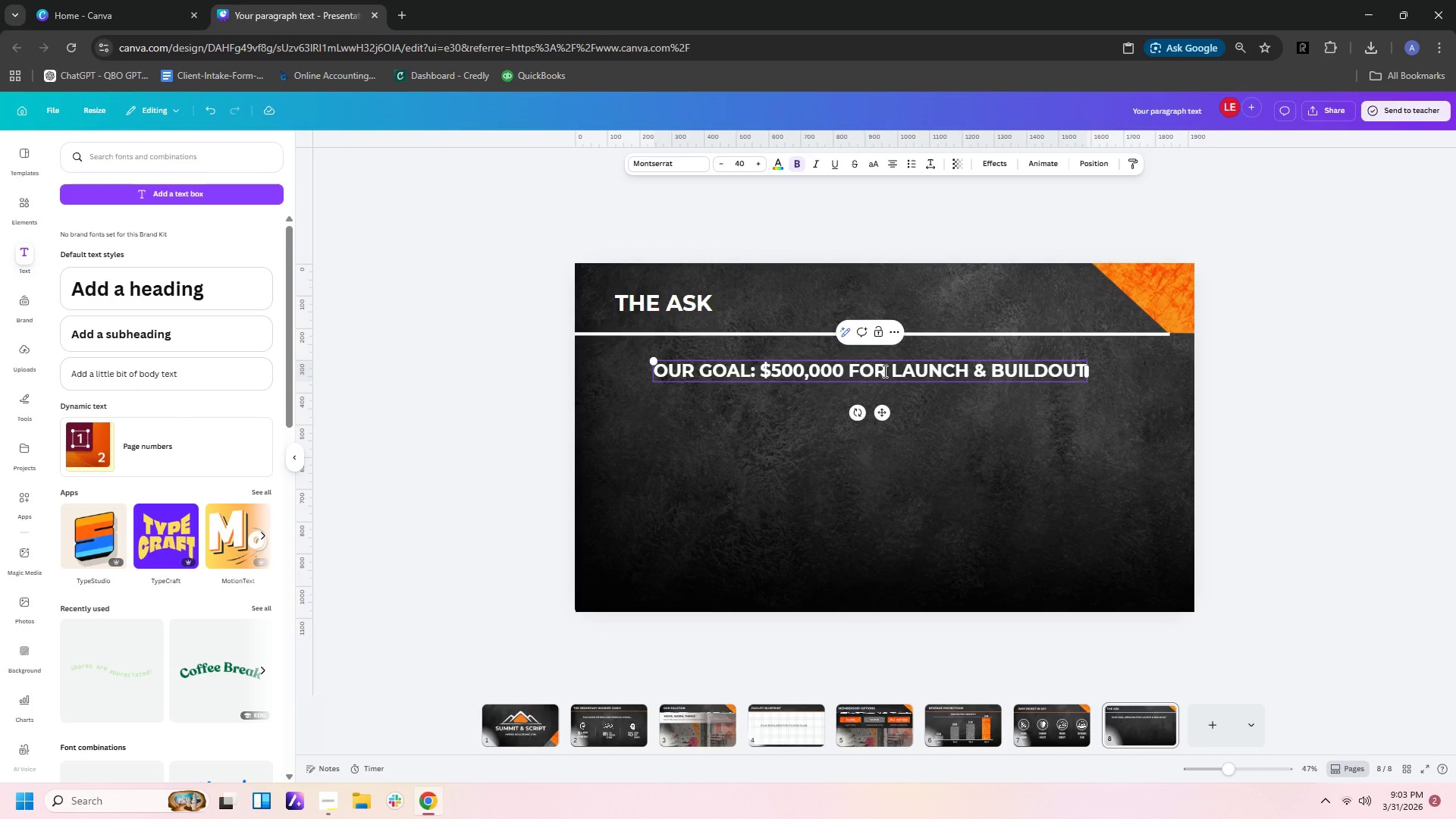 
left_click_drag(start_coordinate=[842, 369], to_coordinate=[761, 368])
 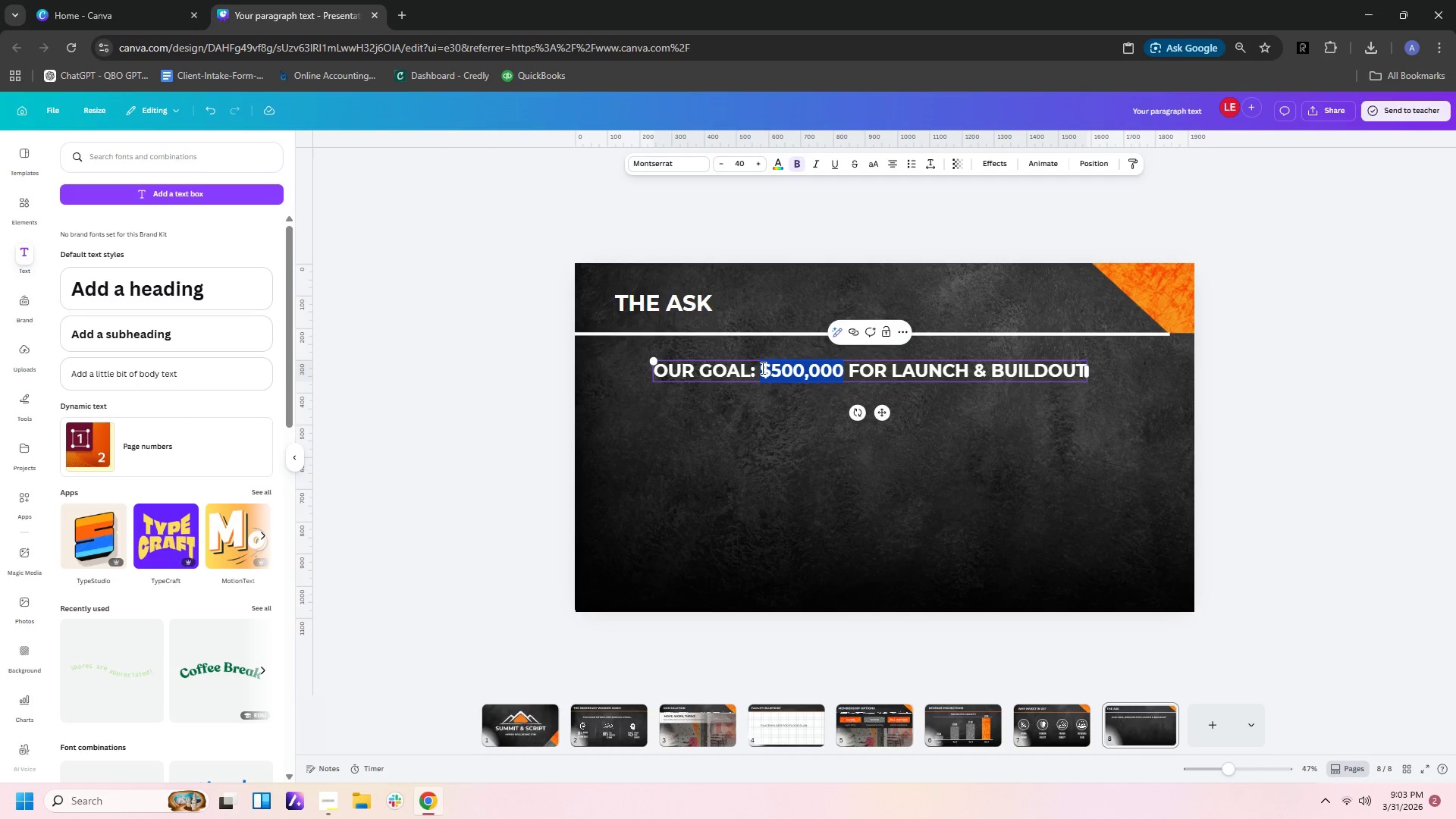 
key(Control+X)
 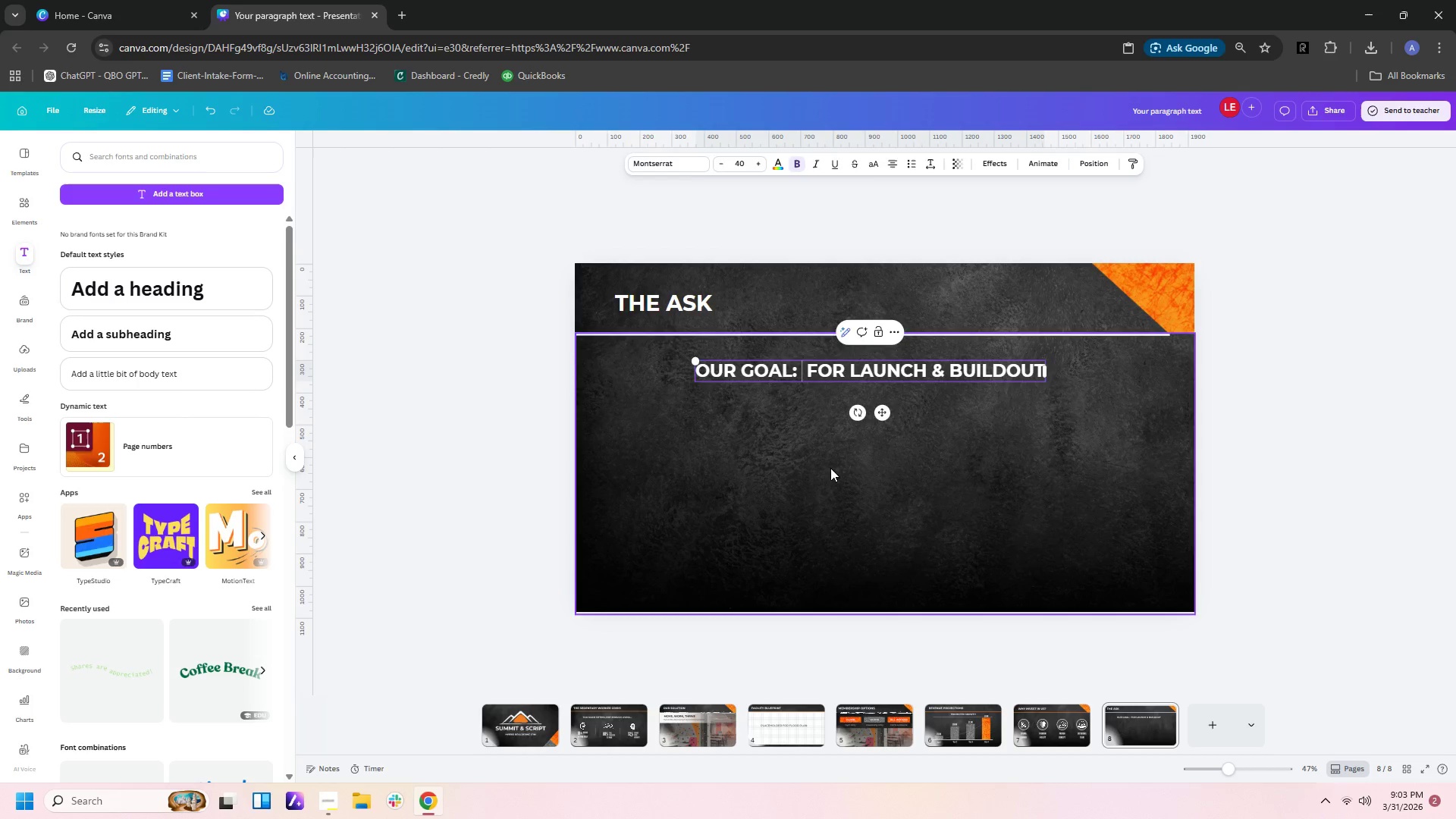 
left_click([830, 468])
 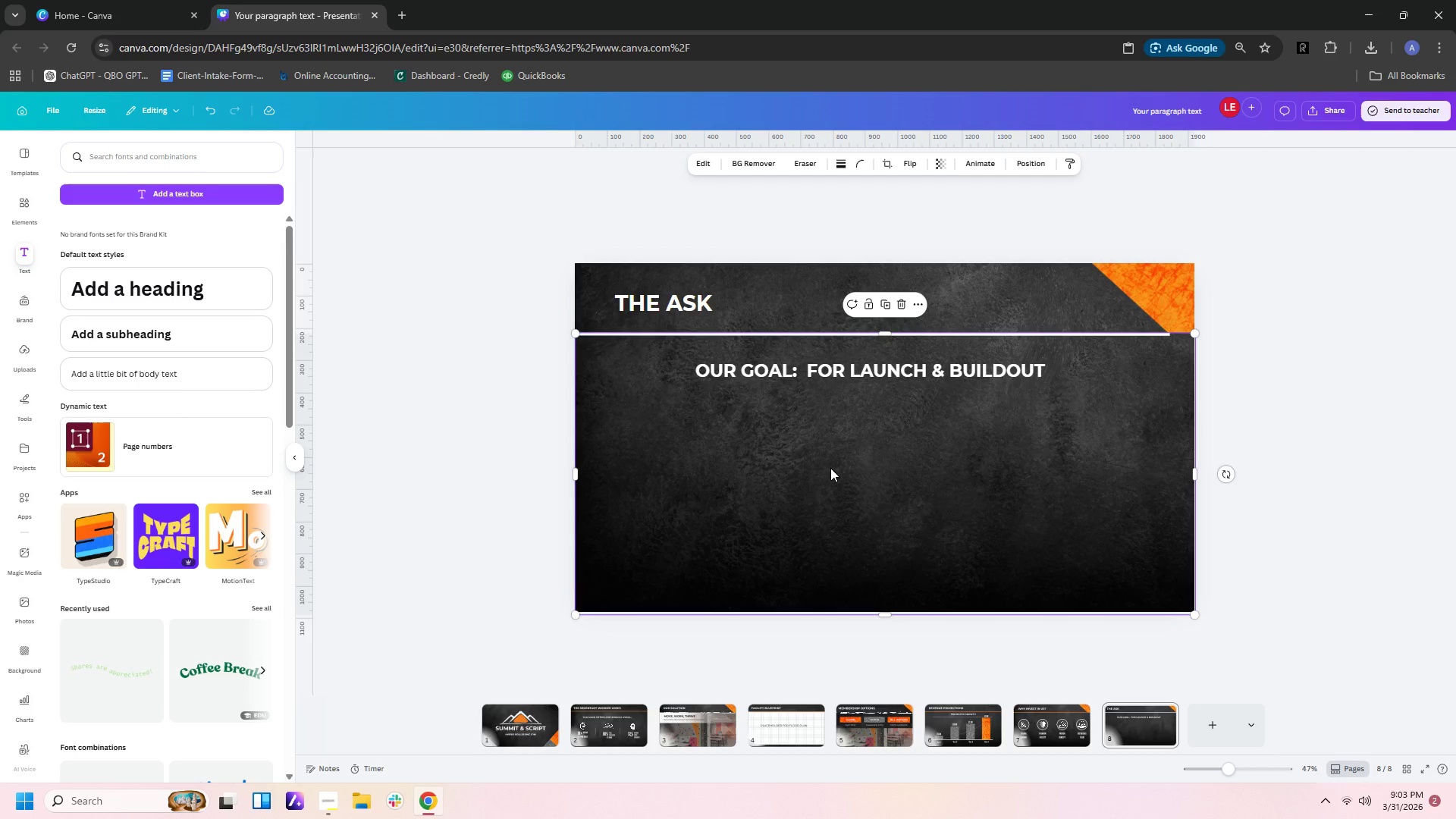 
key(Control+V)
 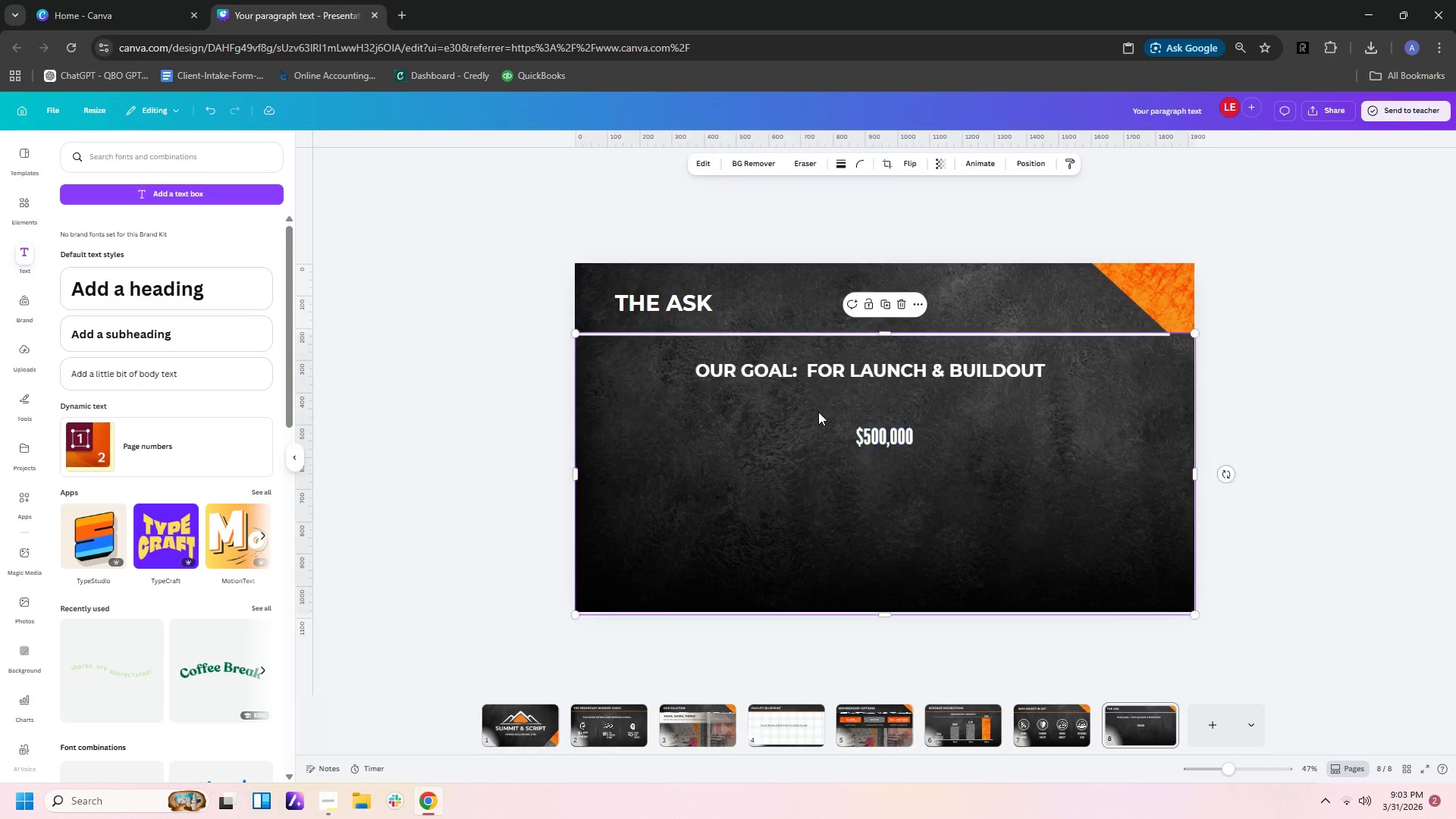 
double_click([803, 372])
 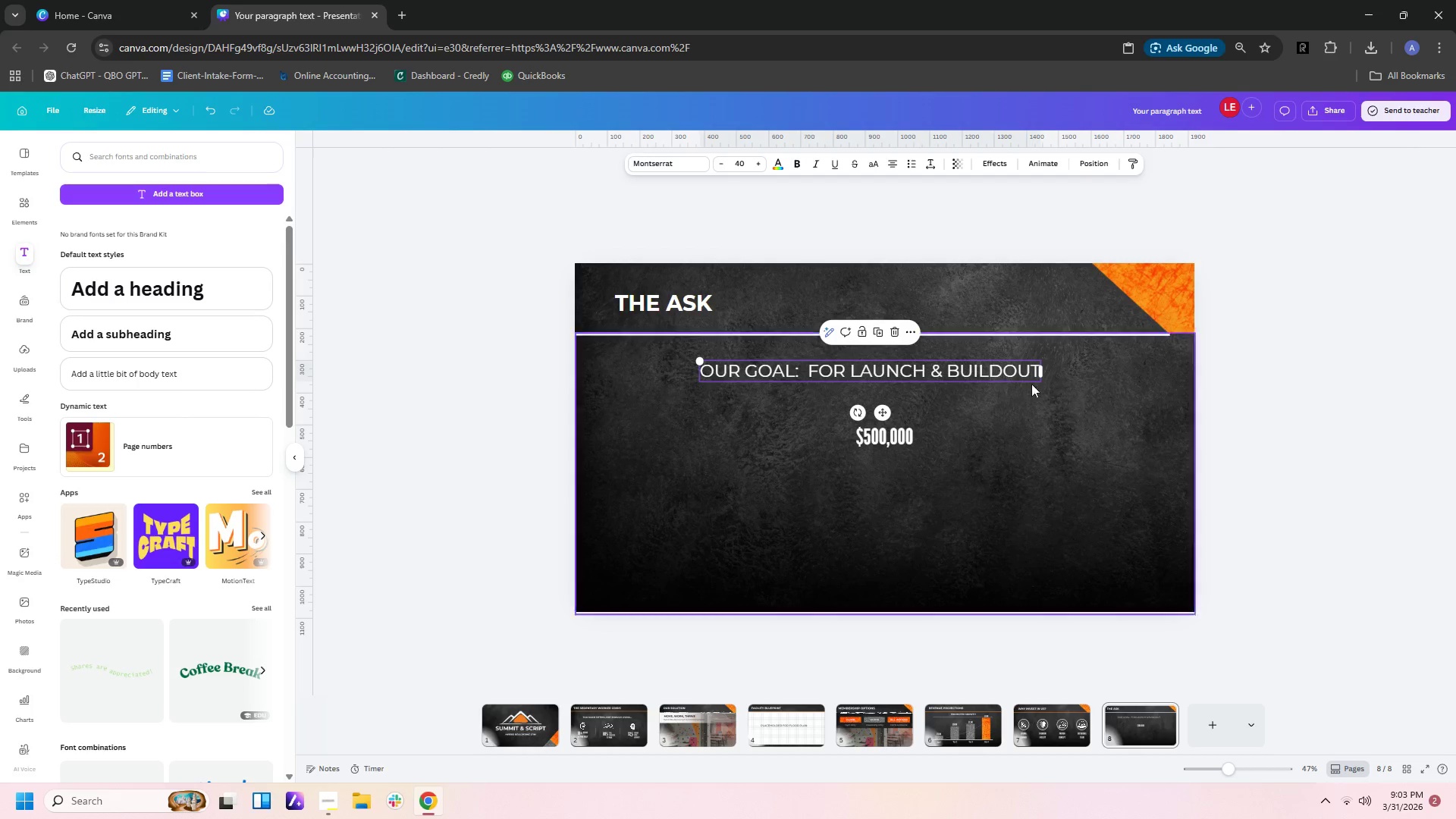 
wait(5.08)
 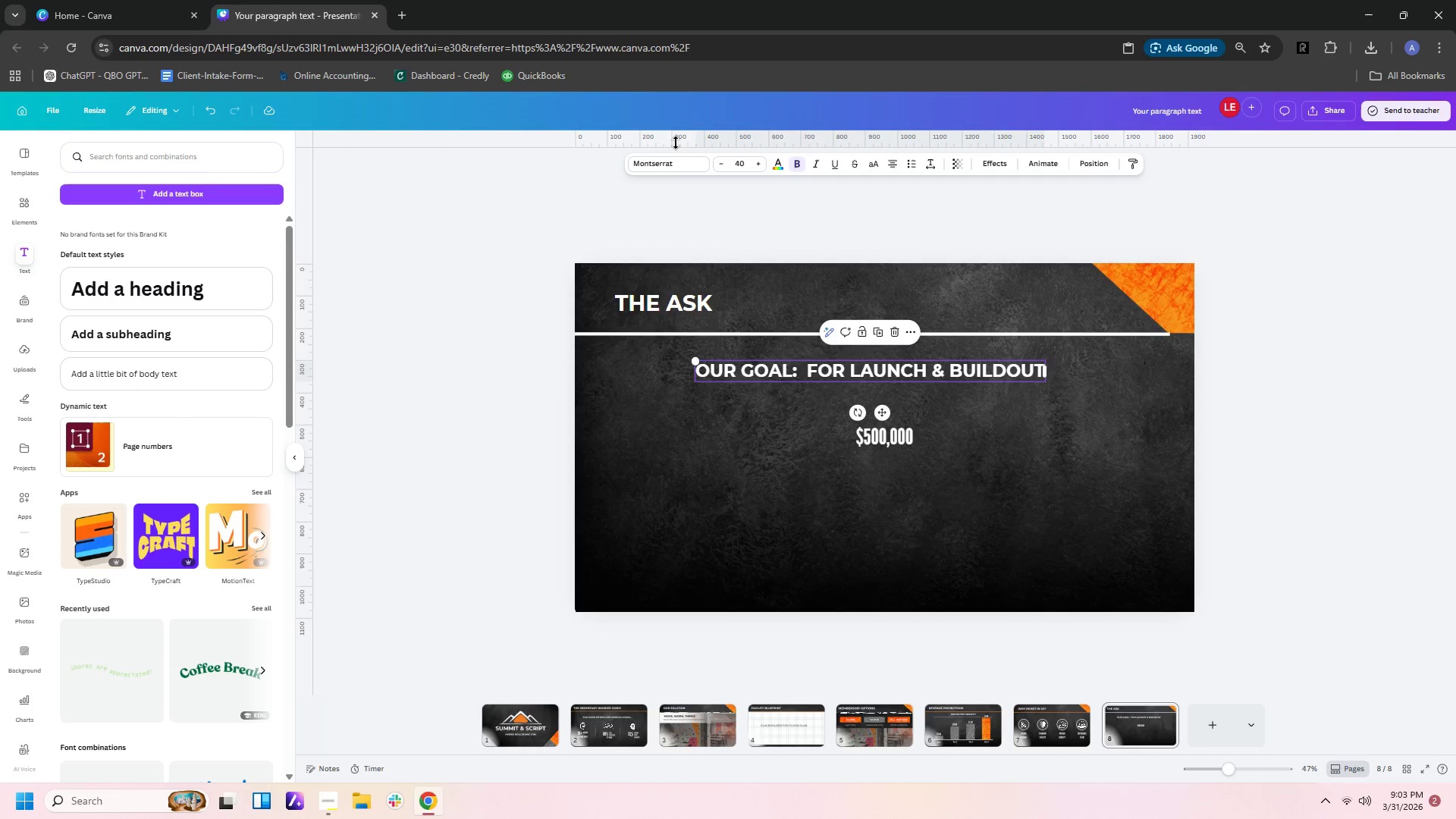 
left_click([810, 369])
 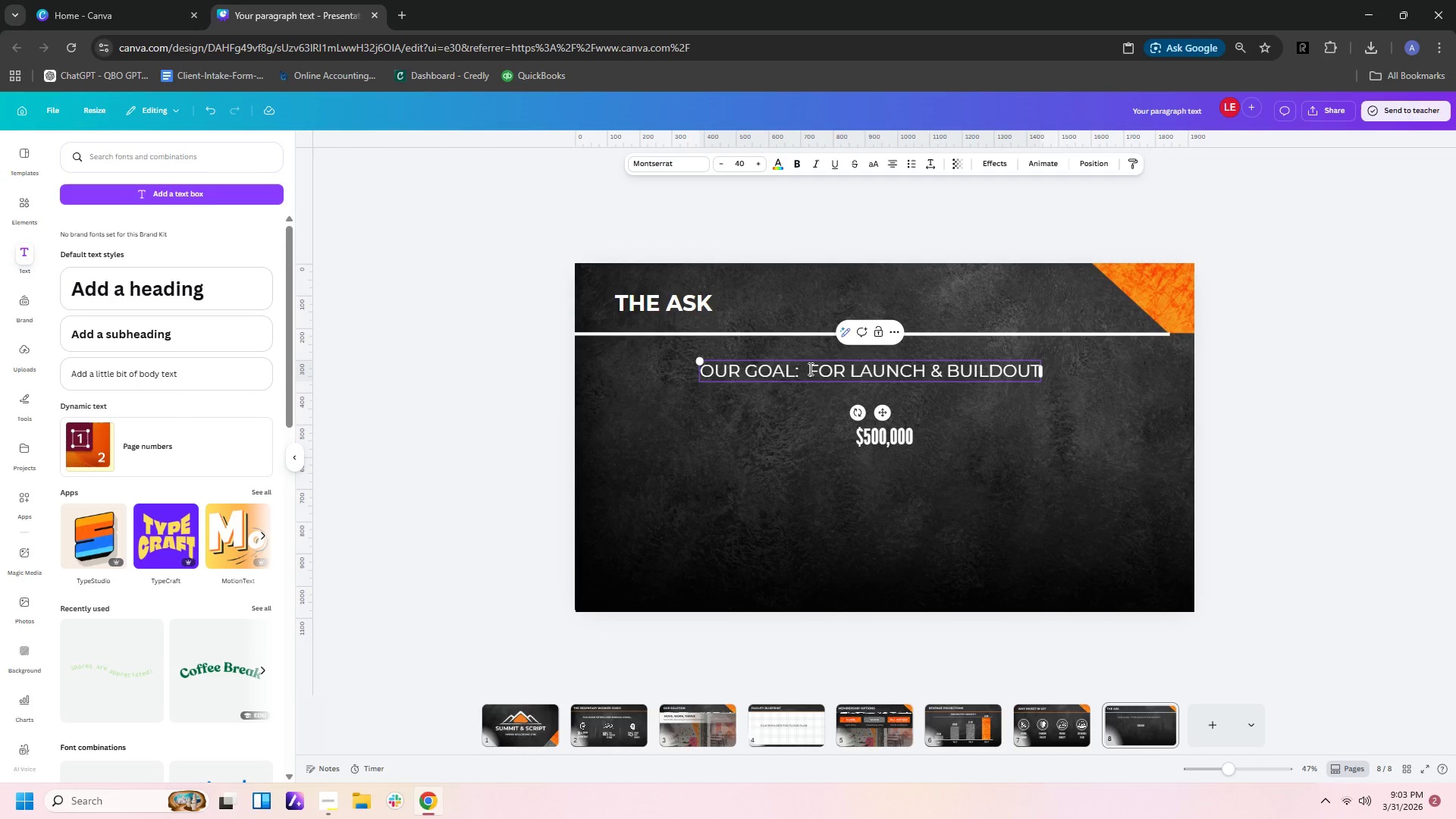 
hold_key(key=Space, duration=1.02)
 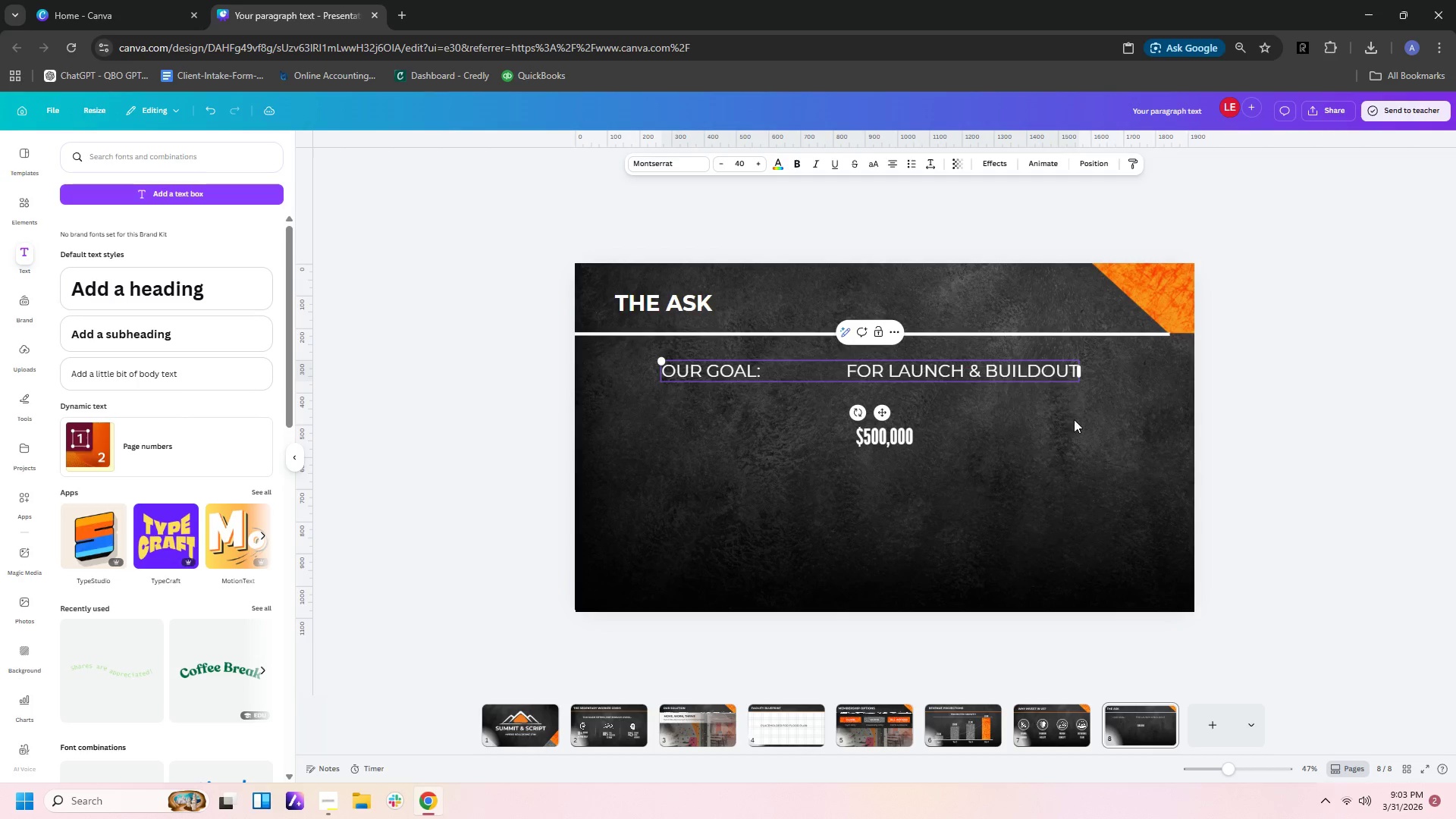 
left_click([1106, 454])
 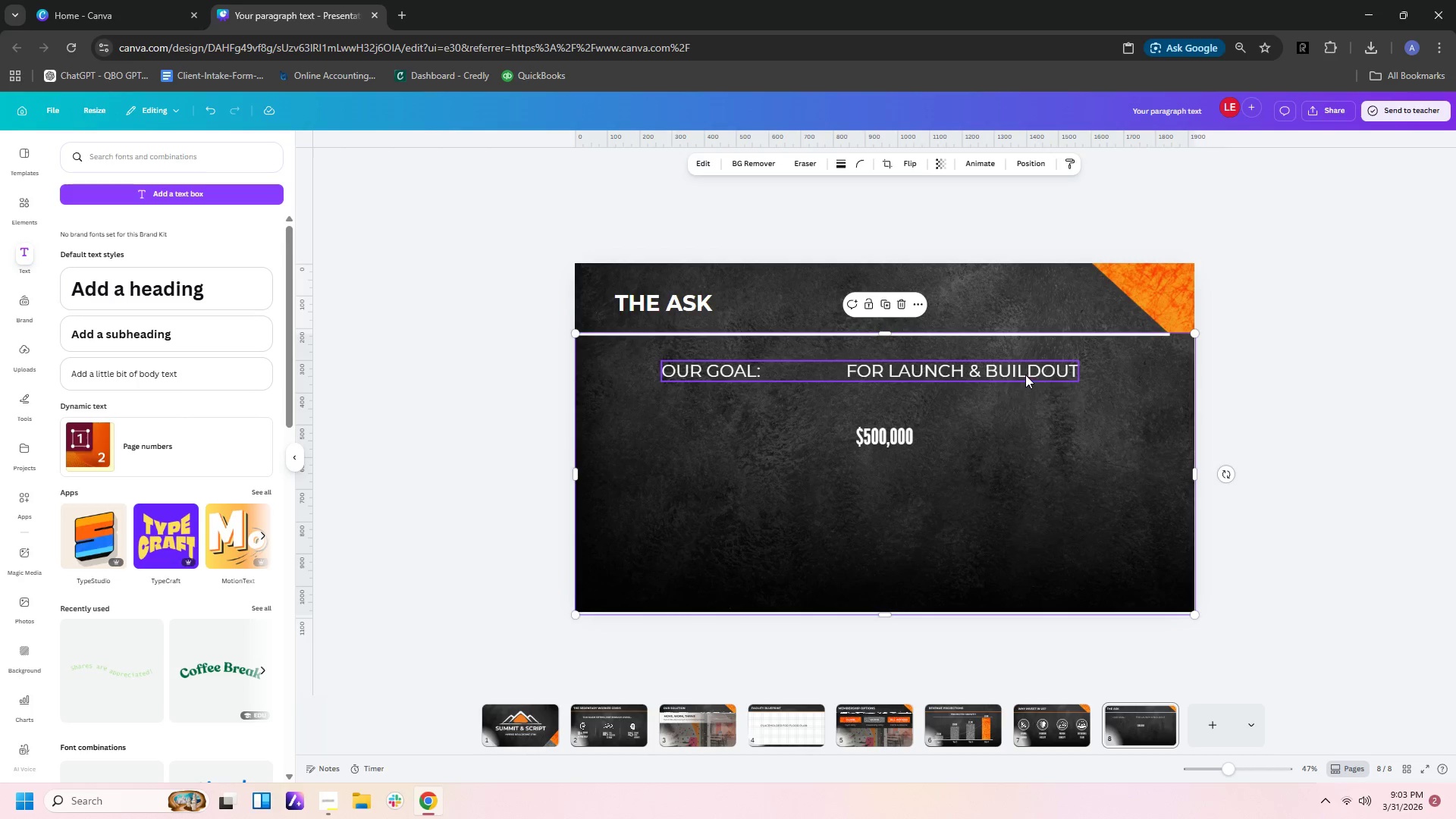 
left_click_drag(start_coordinate=[1025, 374], to_coordinate=[1034, 374])
 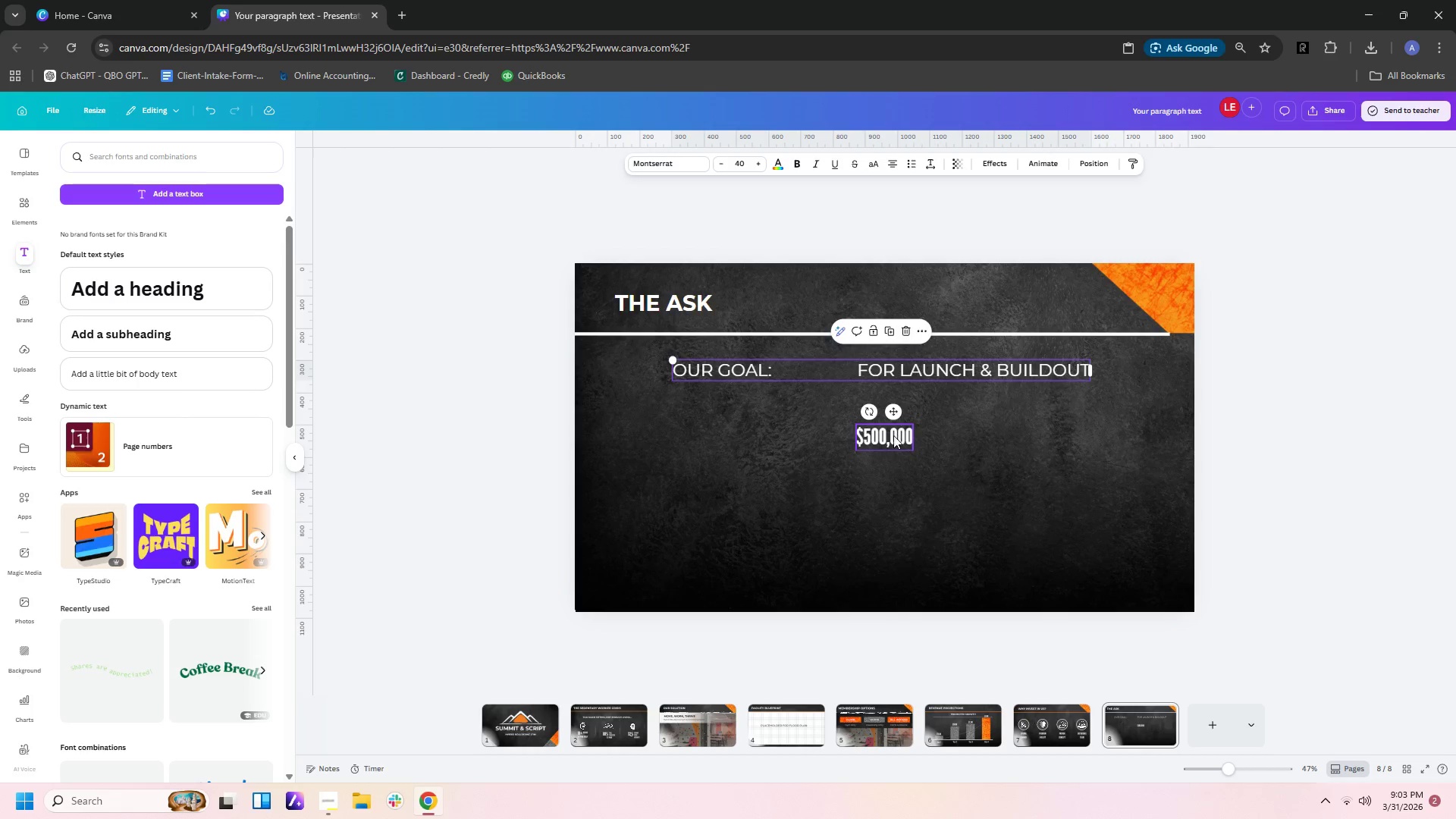 
left_click_drag(start_coordinate=[893, 437], to_coordinate=[821, 369])
 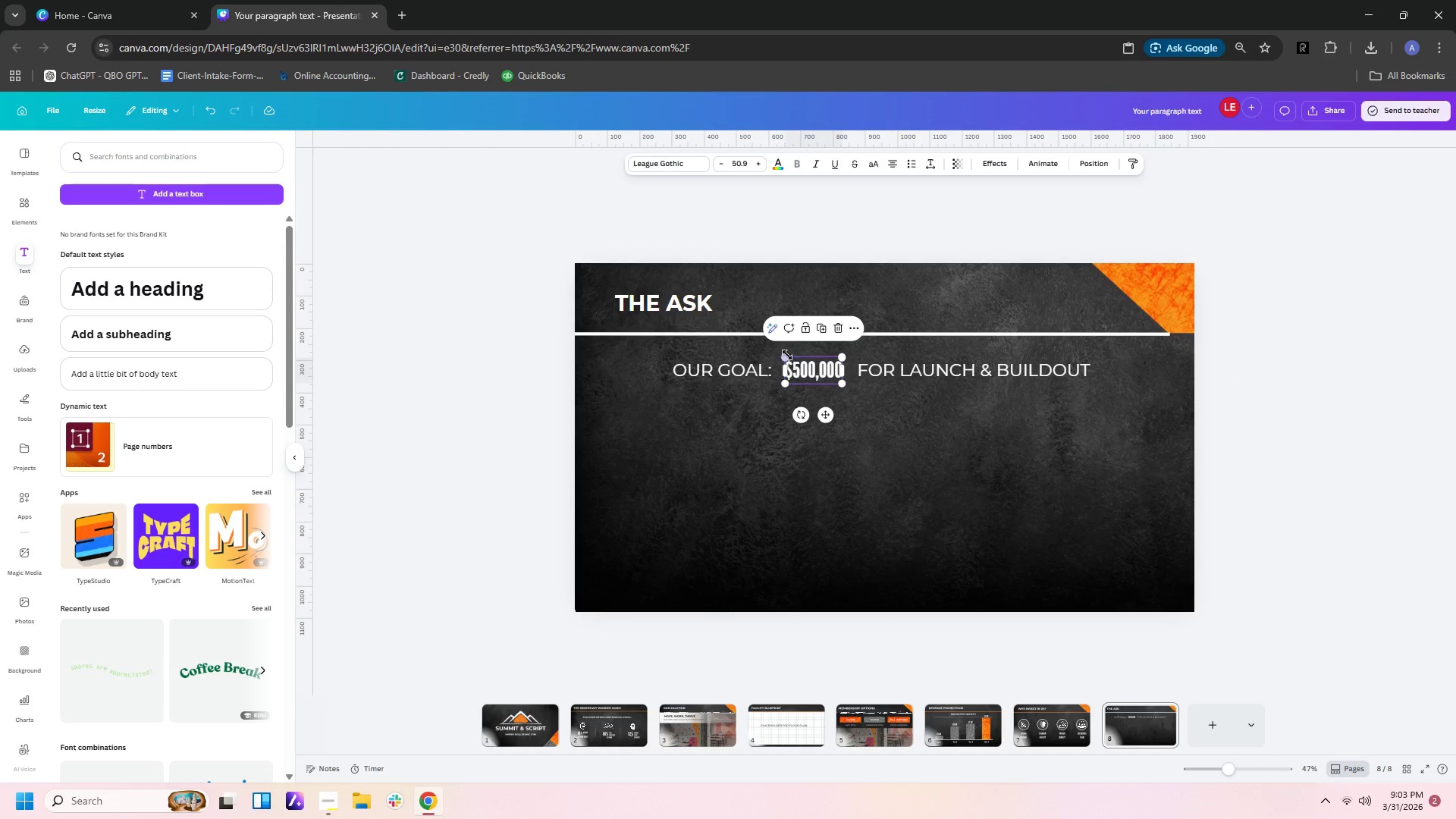 
left_click_drag(start_coordinate=[784, 356], to_coordinate=[770, 347])
 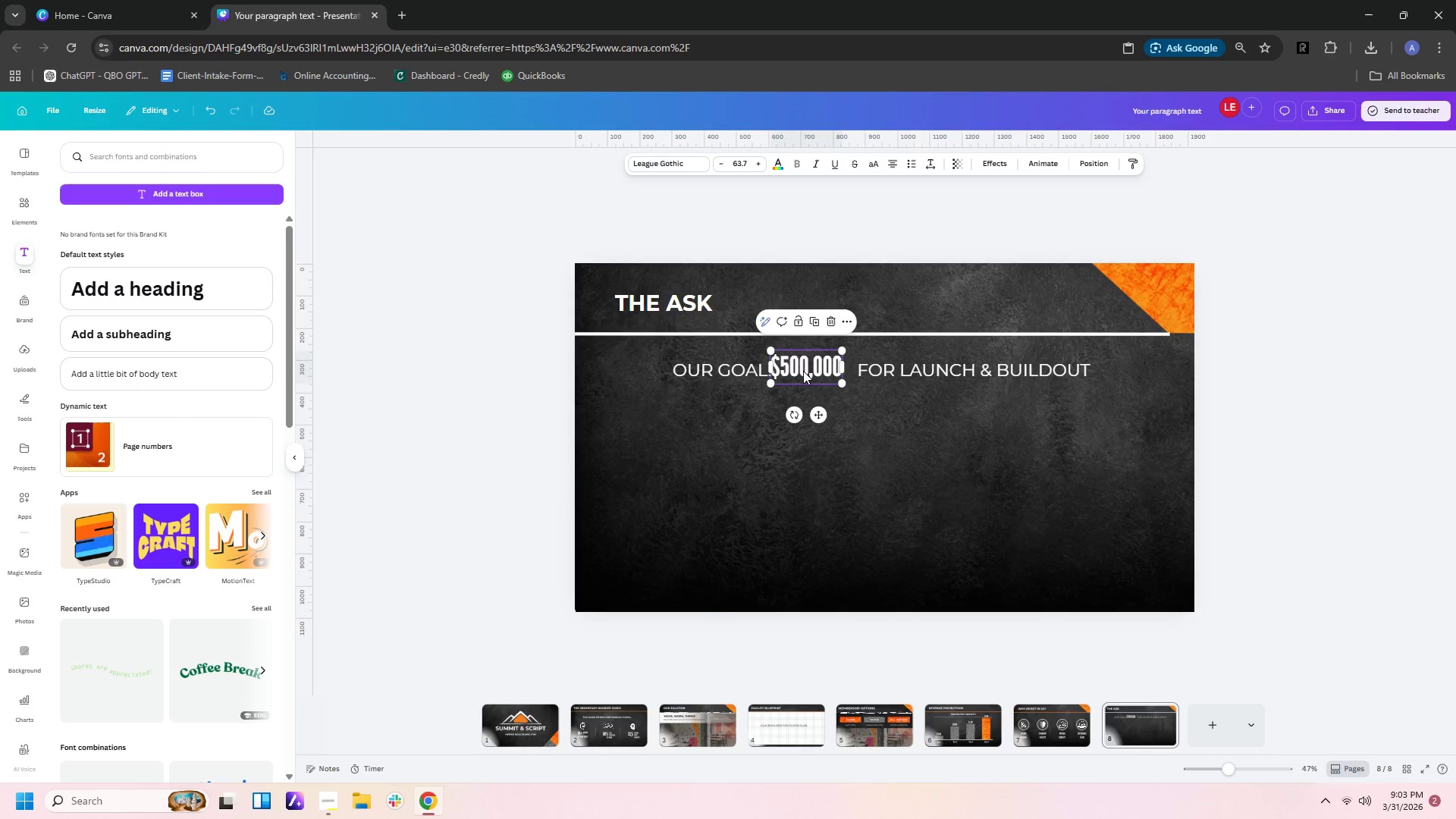 
left_click_drag(start_coordinate=[803, 371], to_coordinate=[811, 374])
 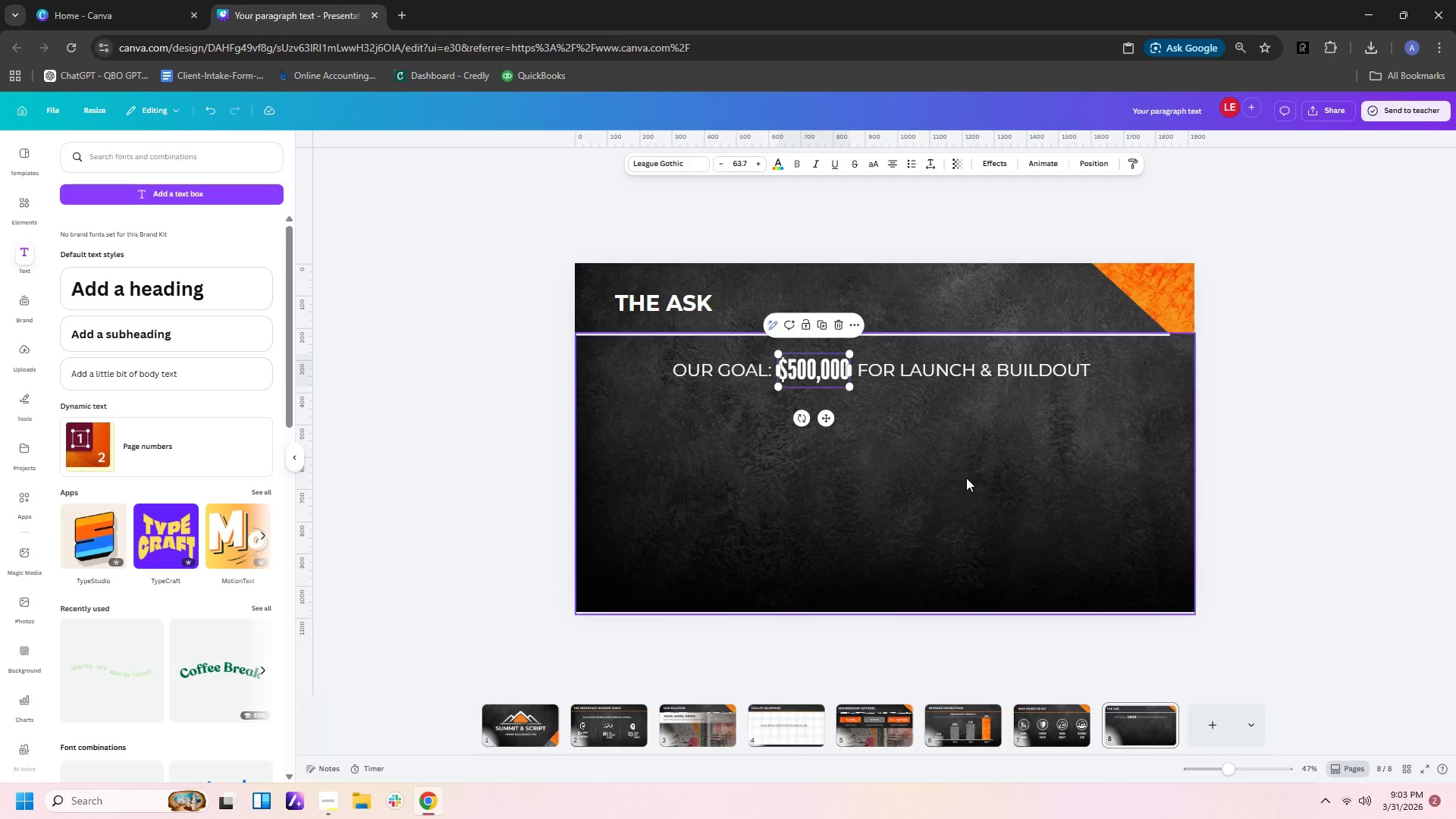 
left_click([966, 478])
 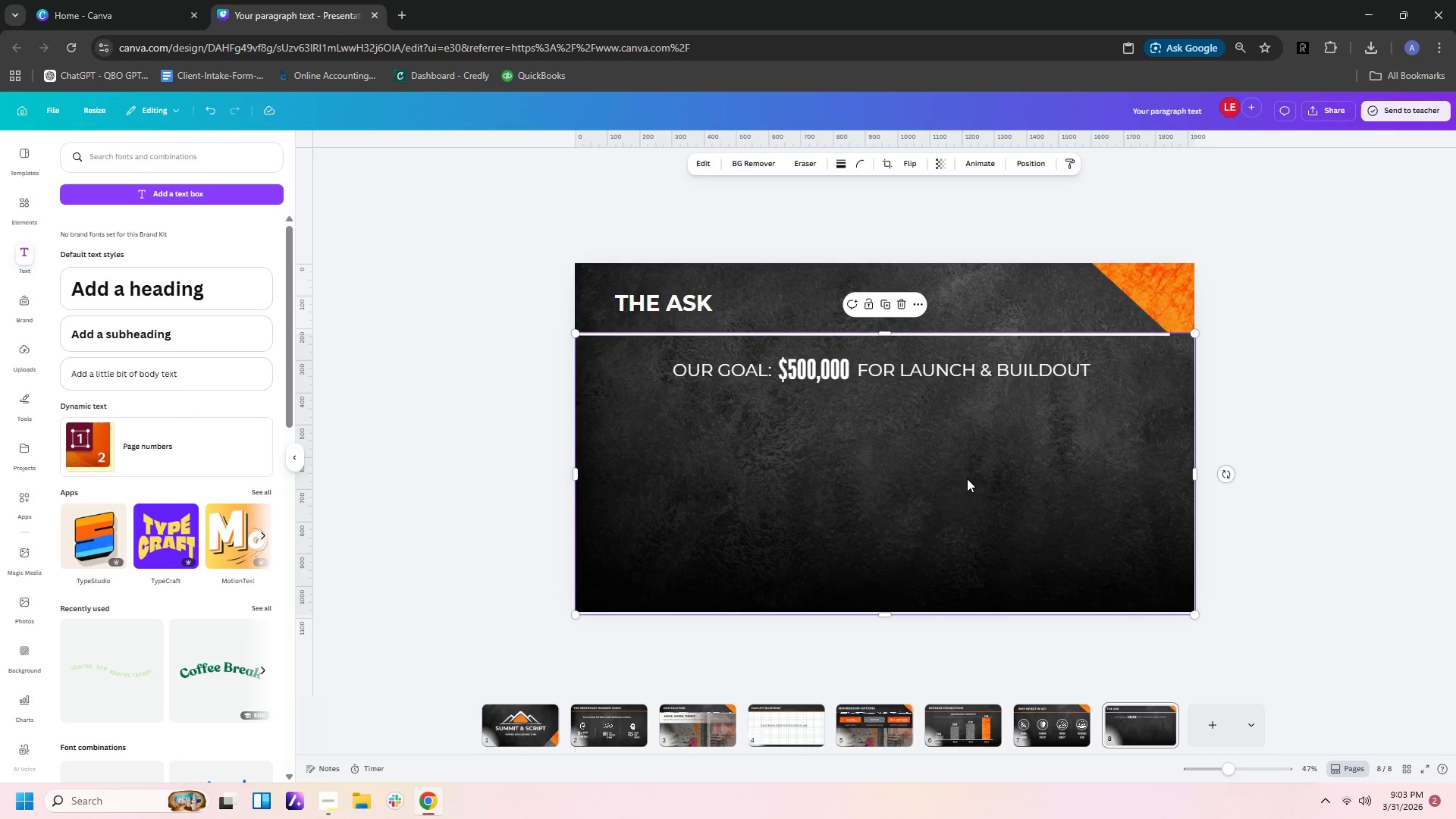 
left_click([823, 368])
 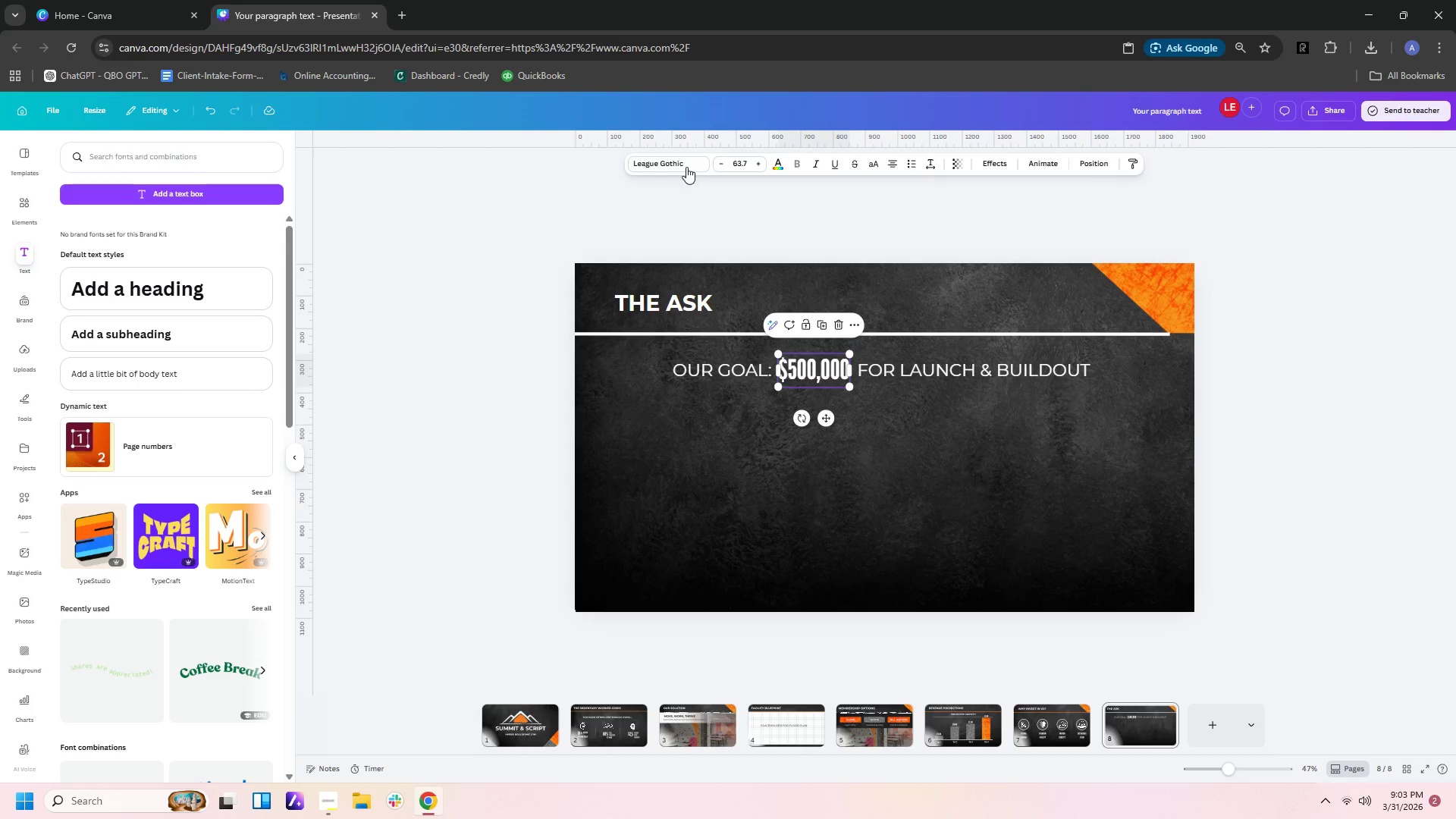 
left_click([686, 167])
 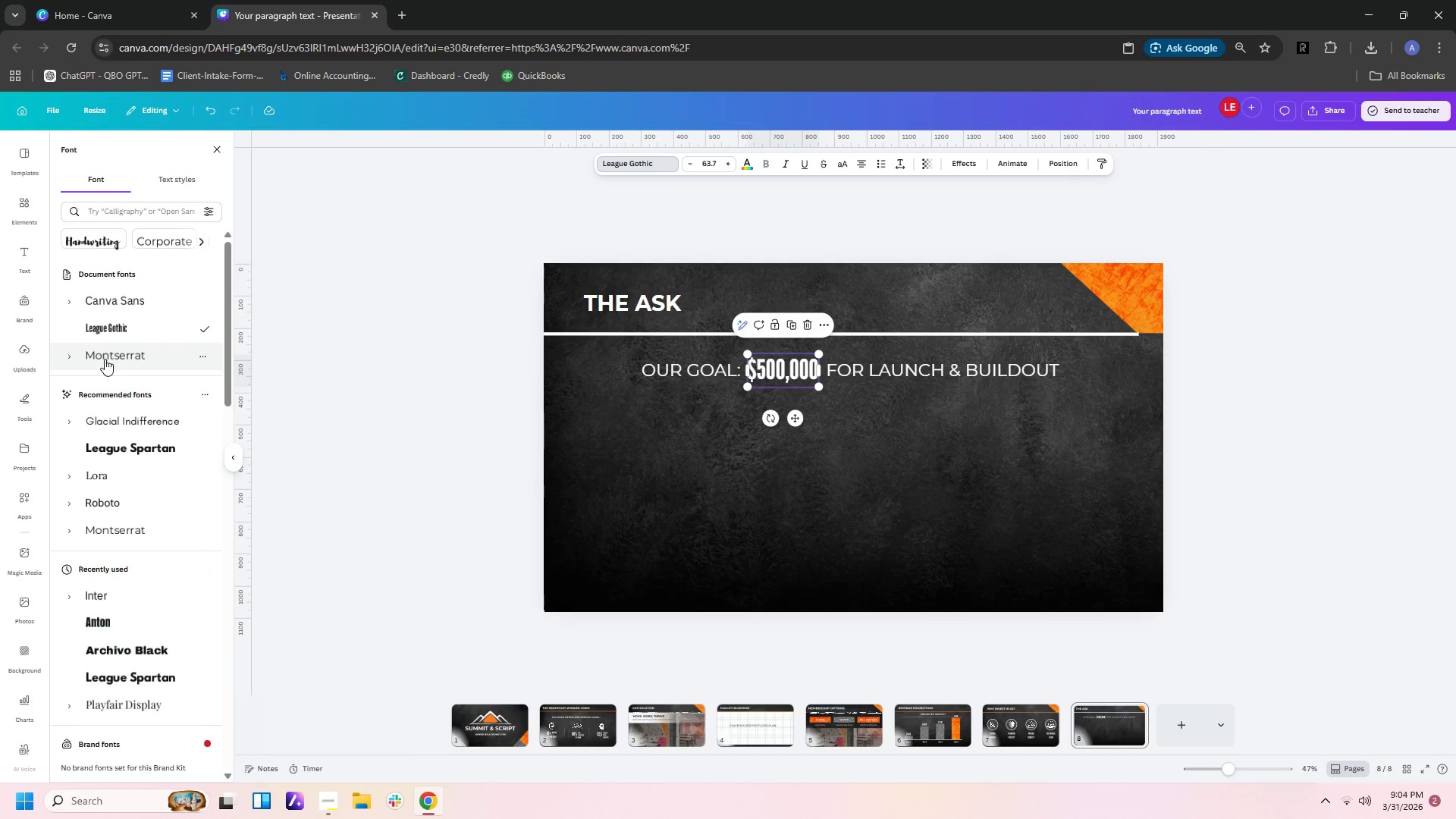 
left_click([105, 354])
 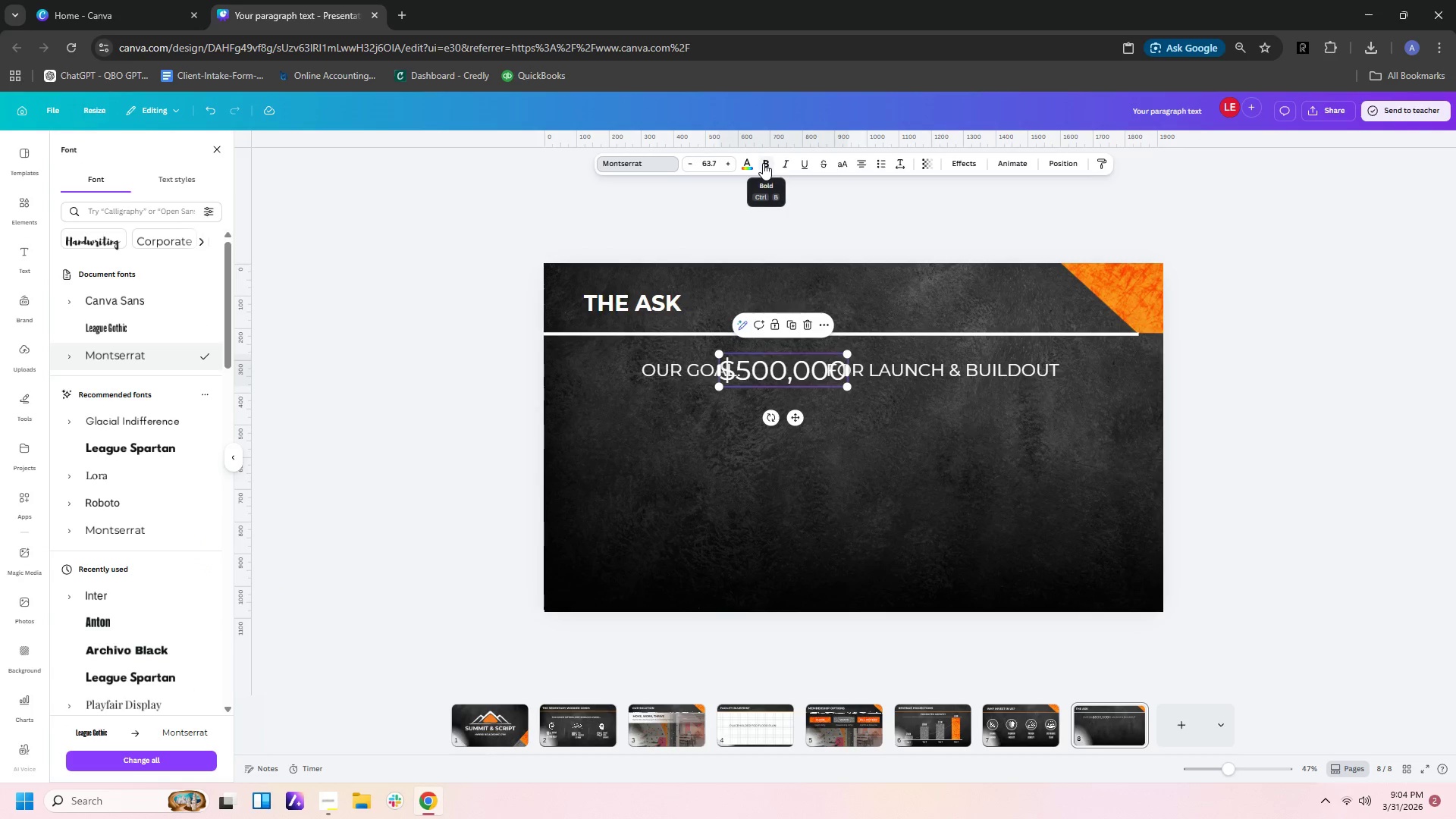 
left_click([705, 167])
 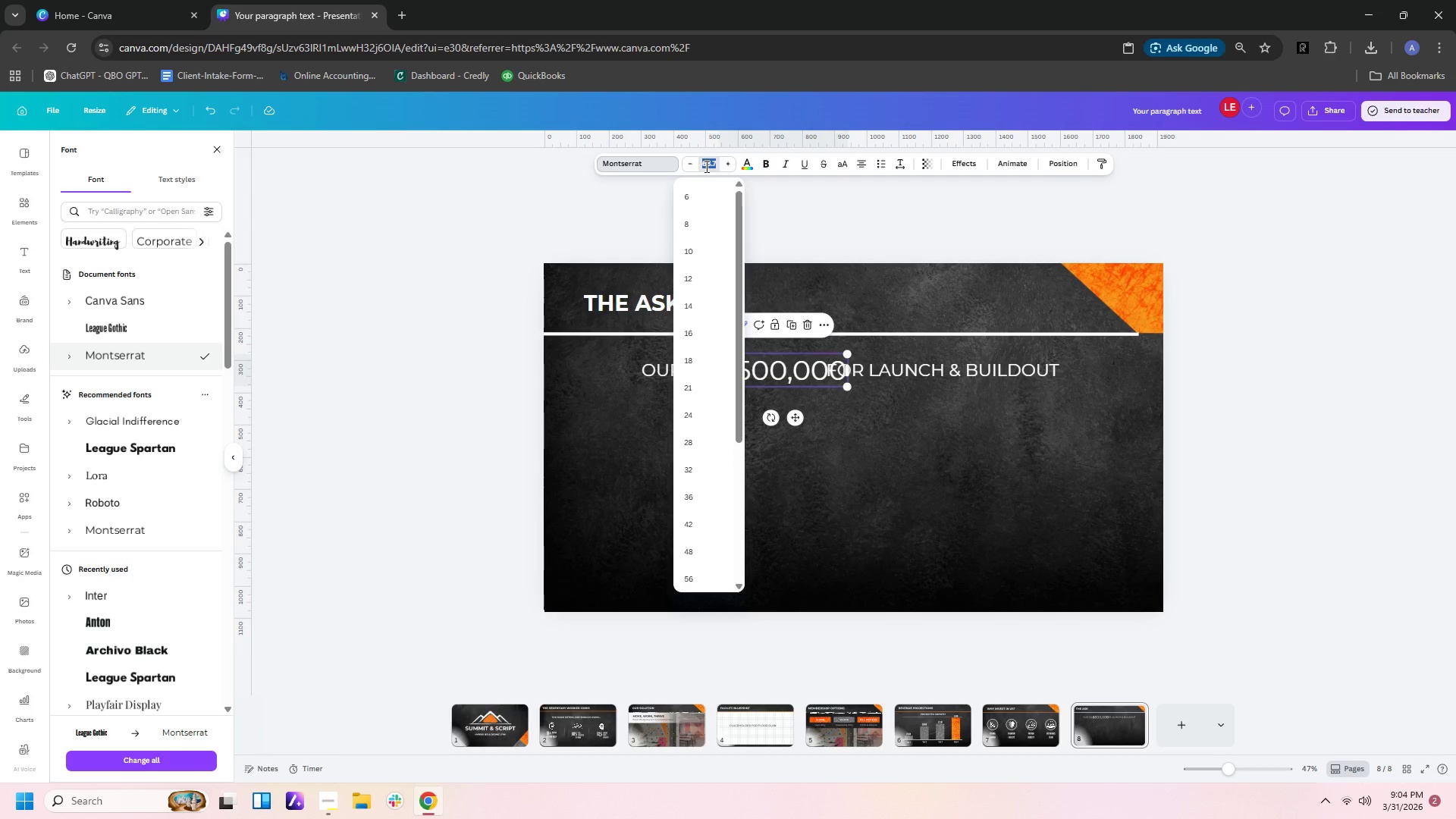 
type(50)
 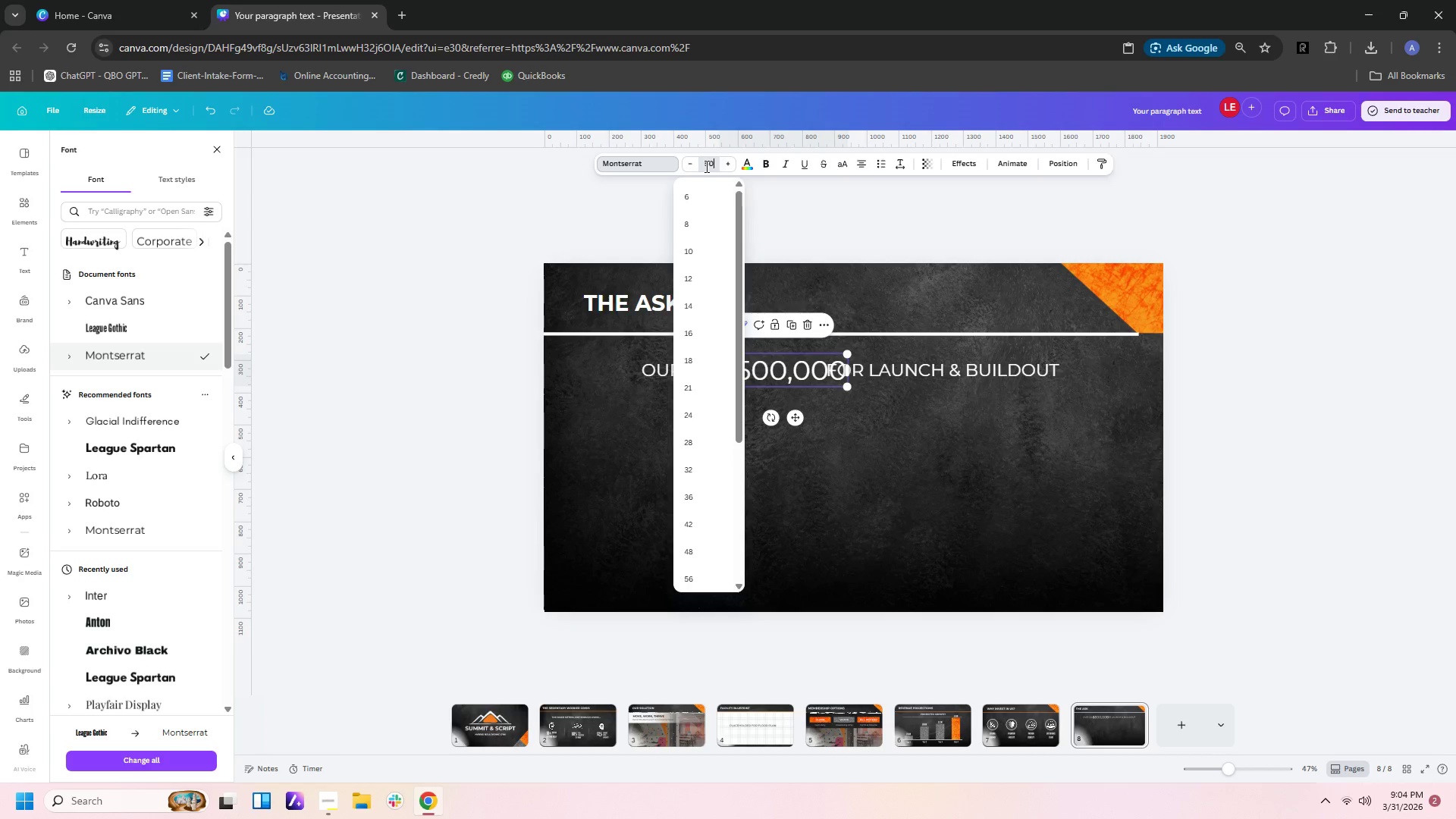 
key(Enter)
 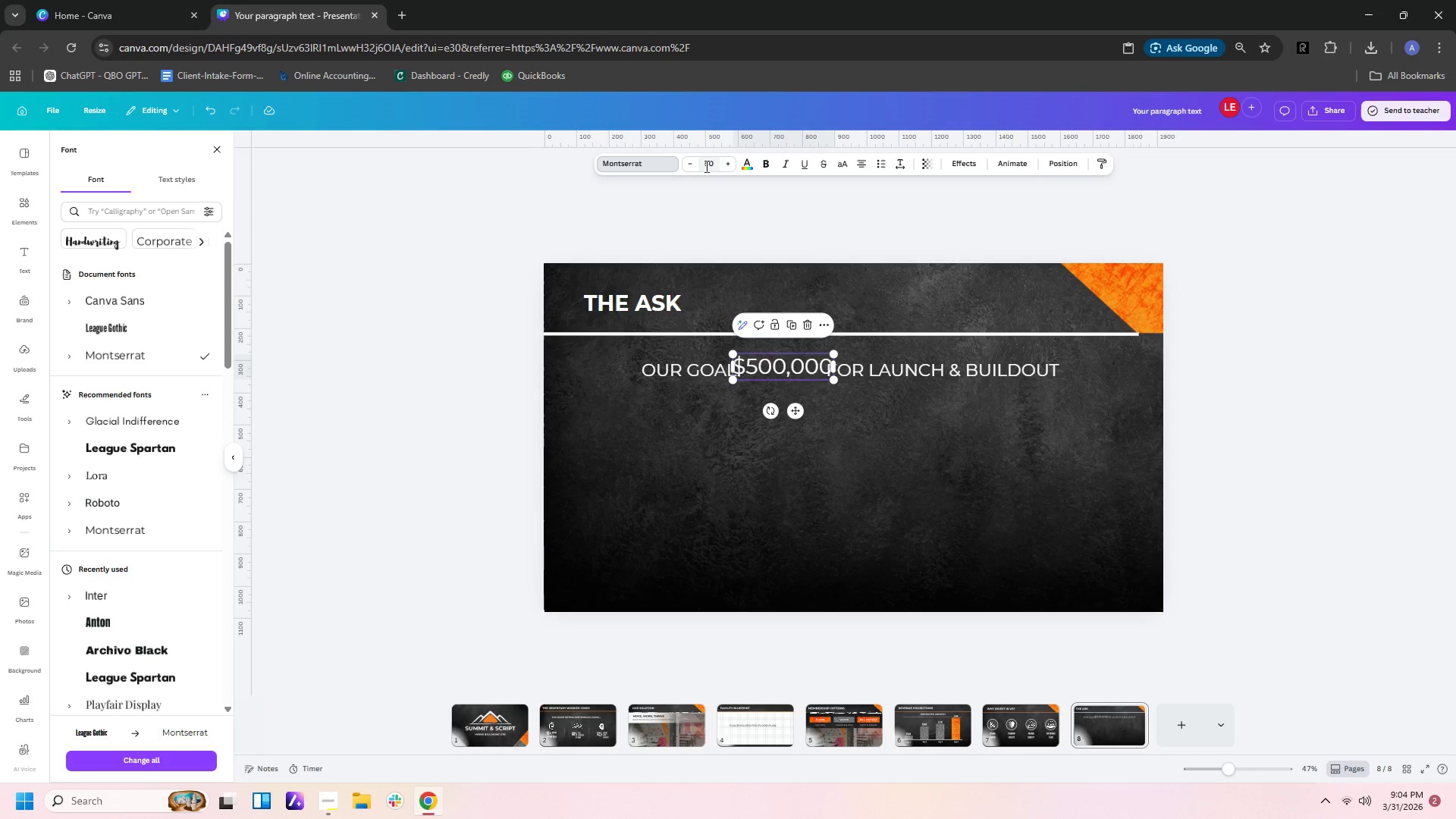 
left_click([704, 166])
 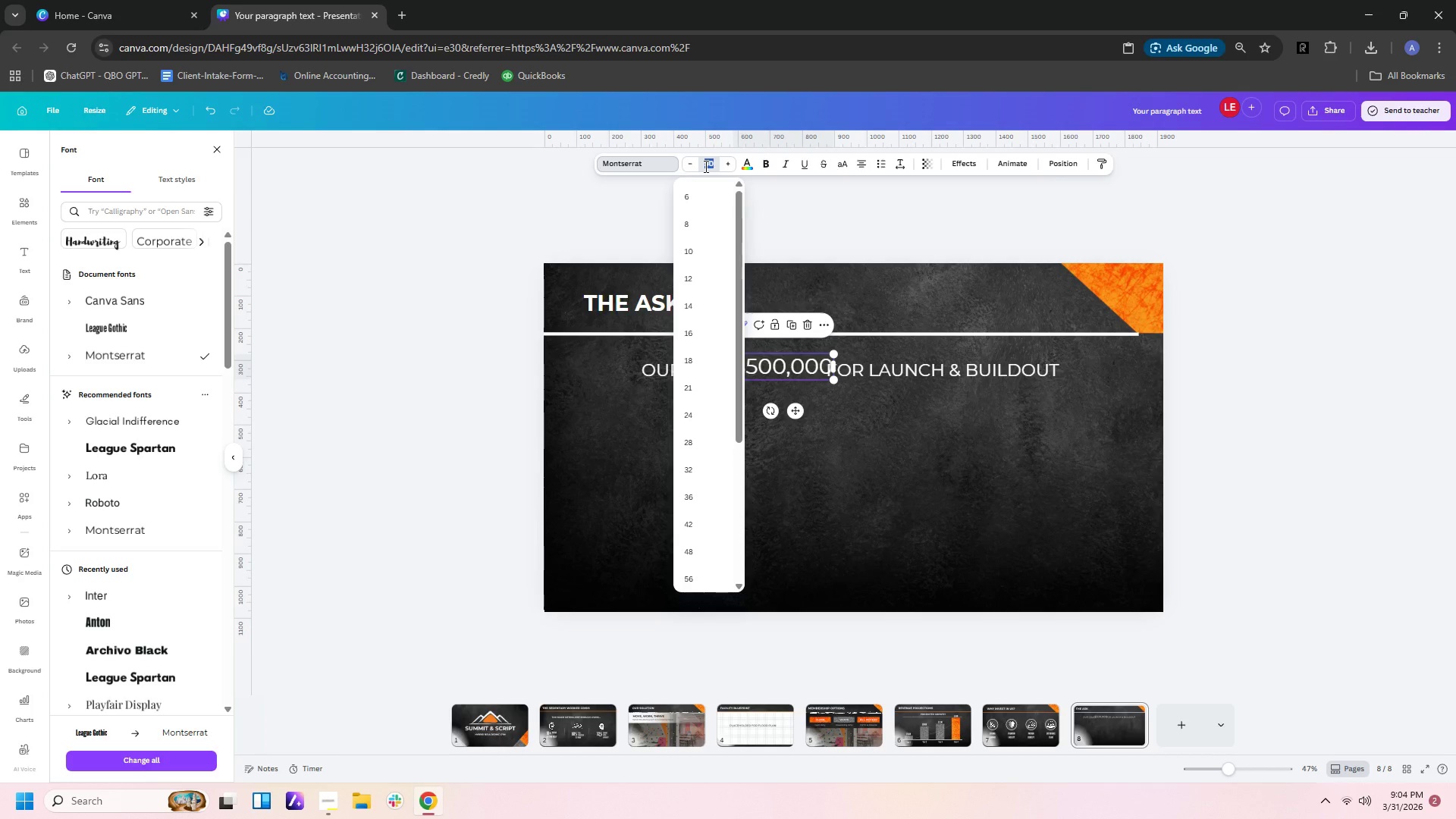 
type(40)
 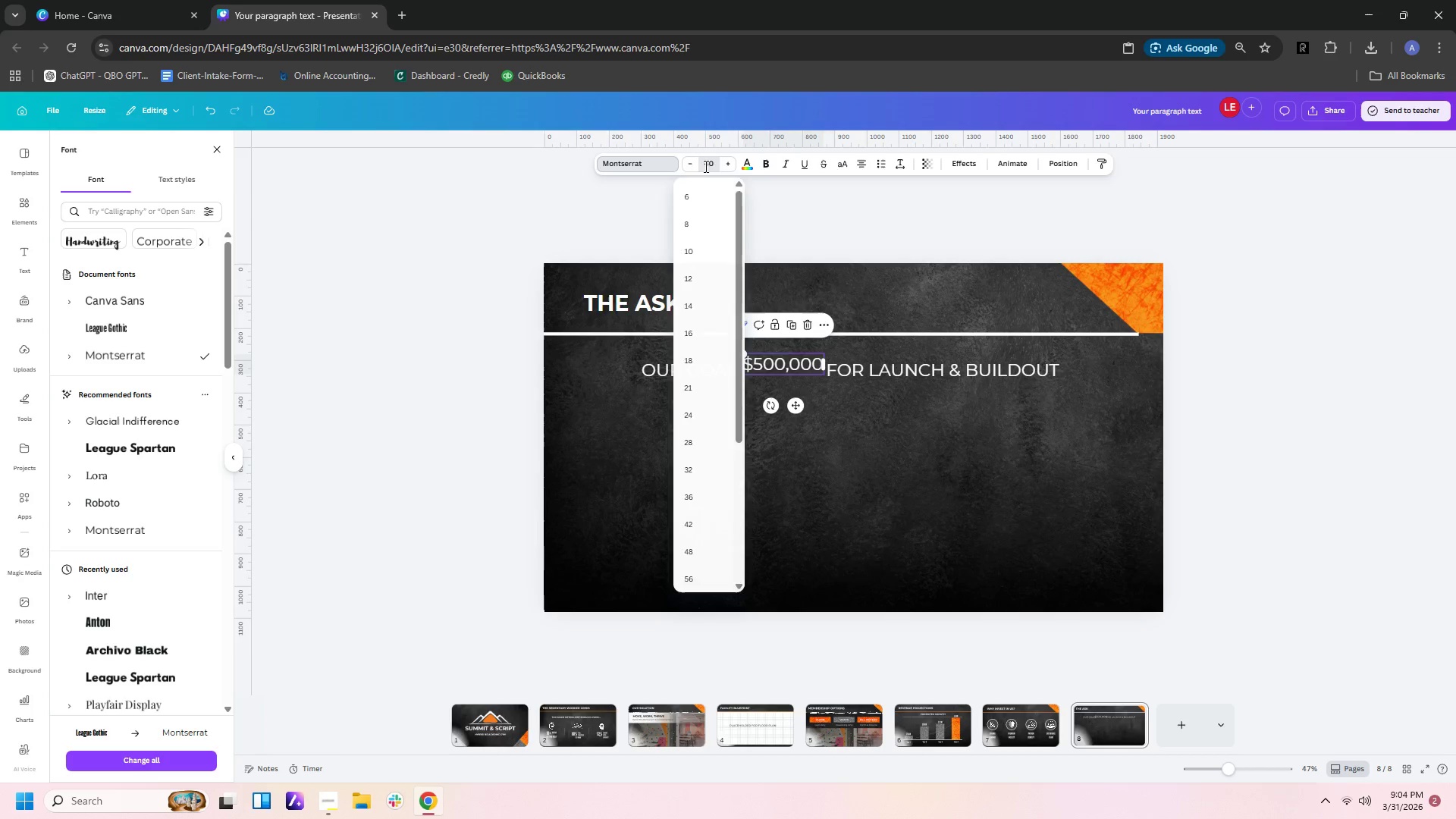 
key(Enter)
 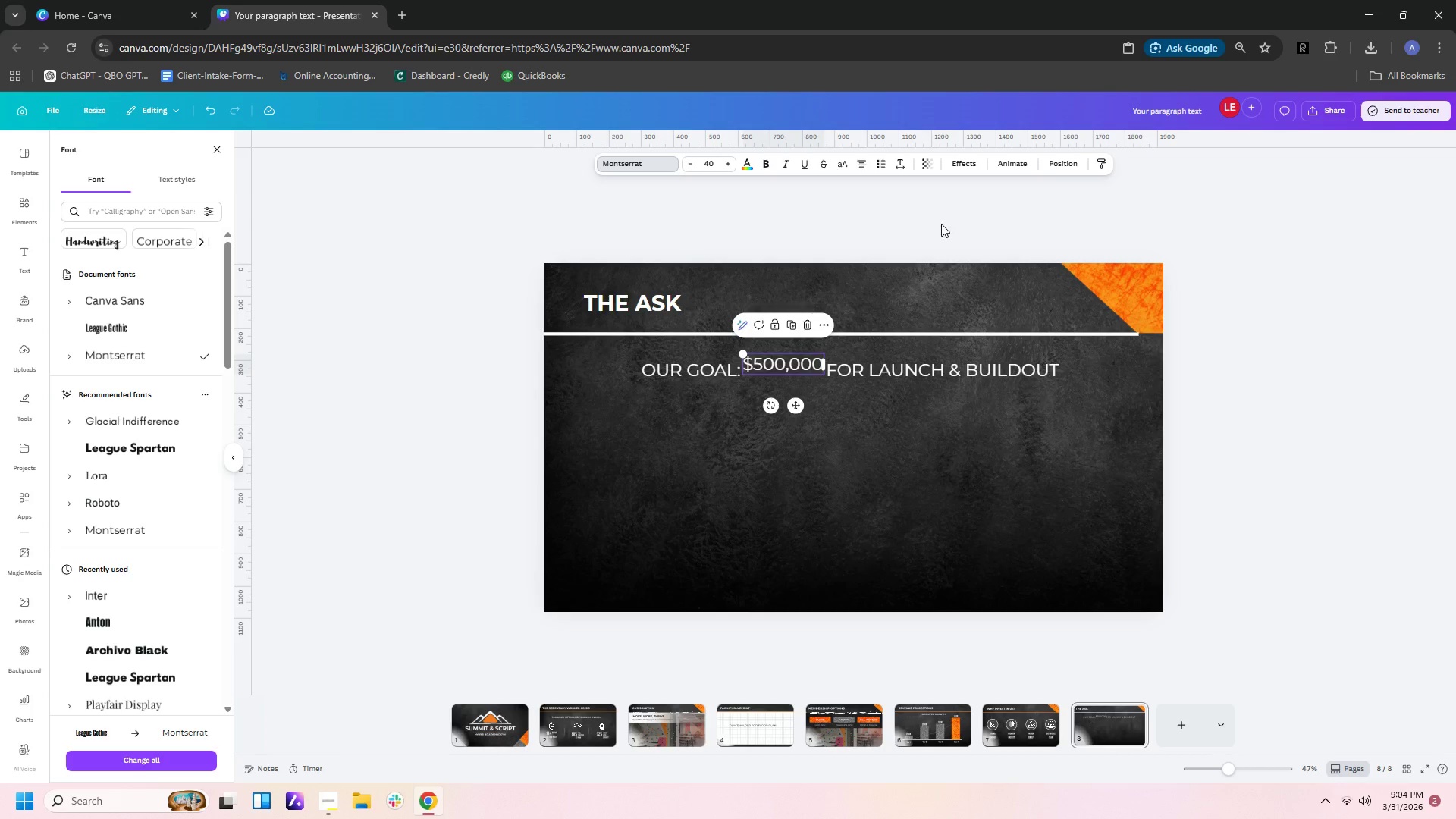 
left_click([942, 470])
 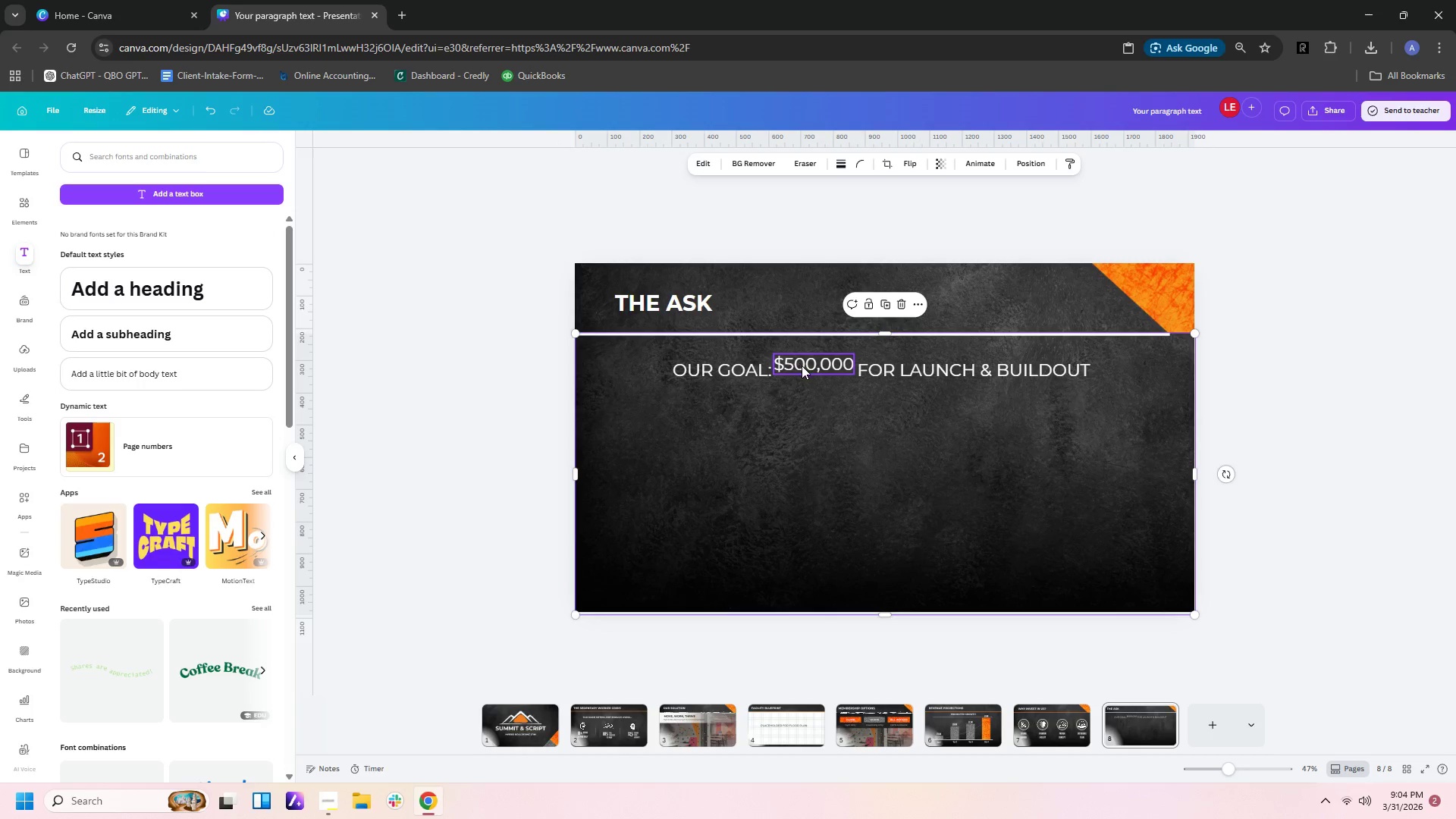 
left_click_drag(start_coordinate=[802, 366], to_coordinate=[802, 375])
 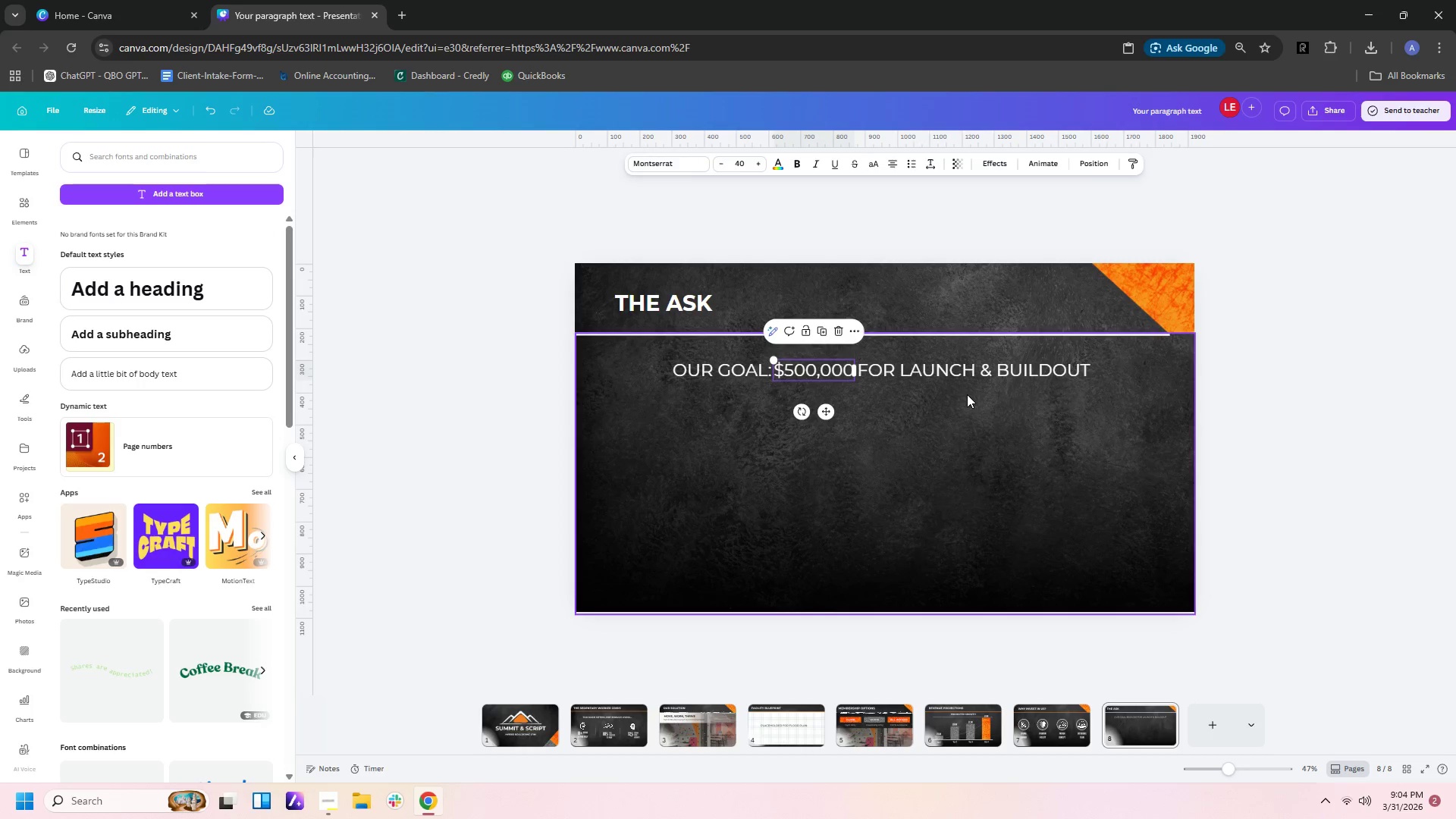 
left_click([967, 394])
 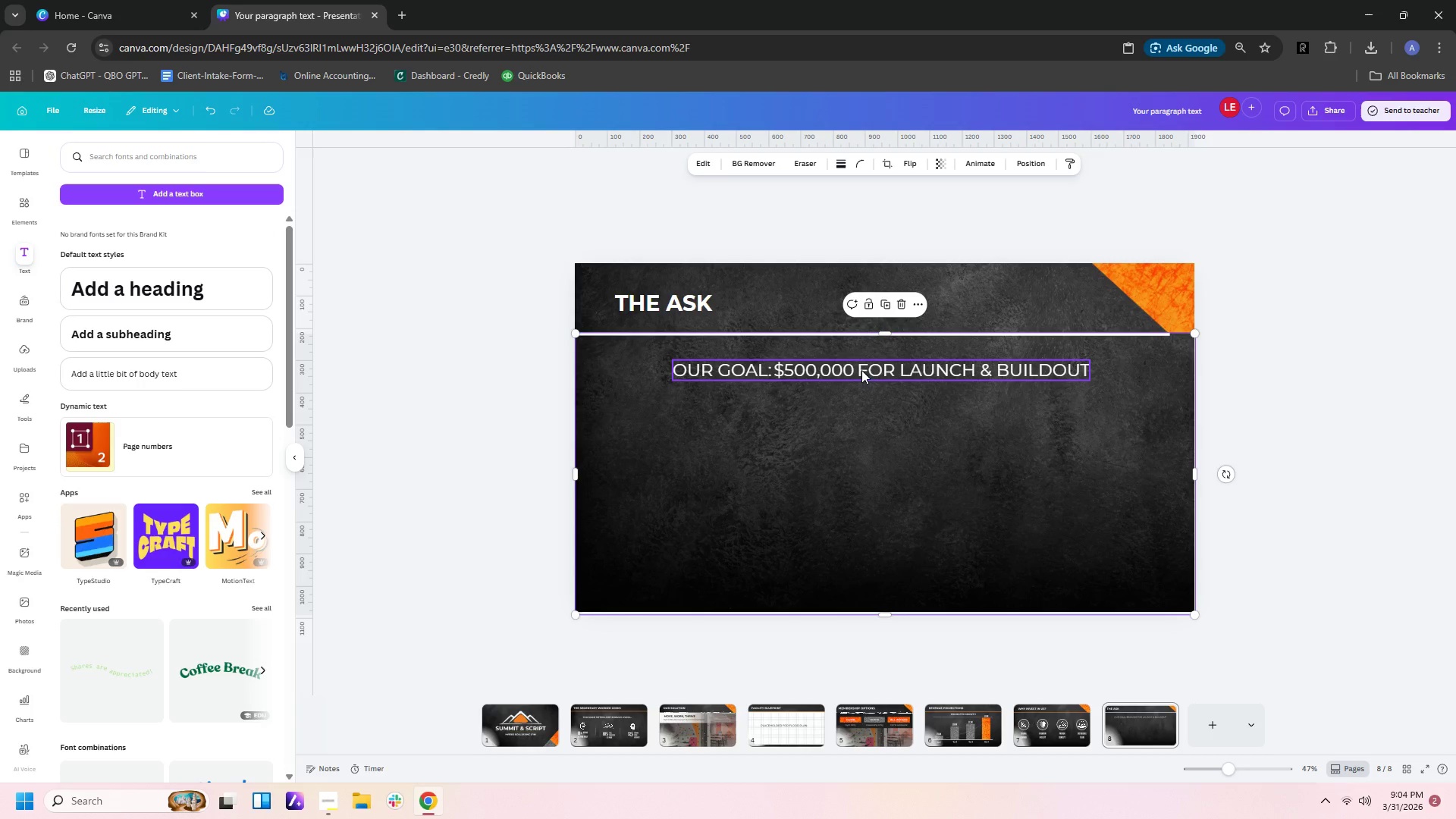 
double_click([855, 370])
 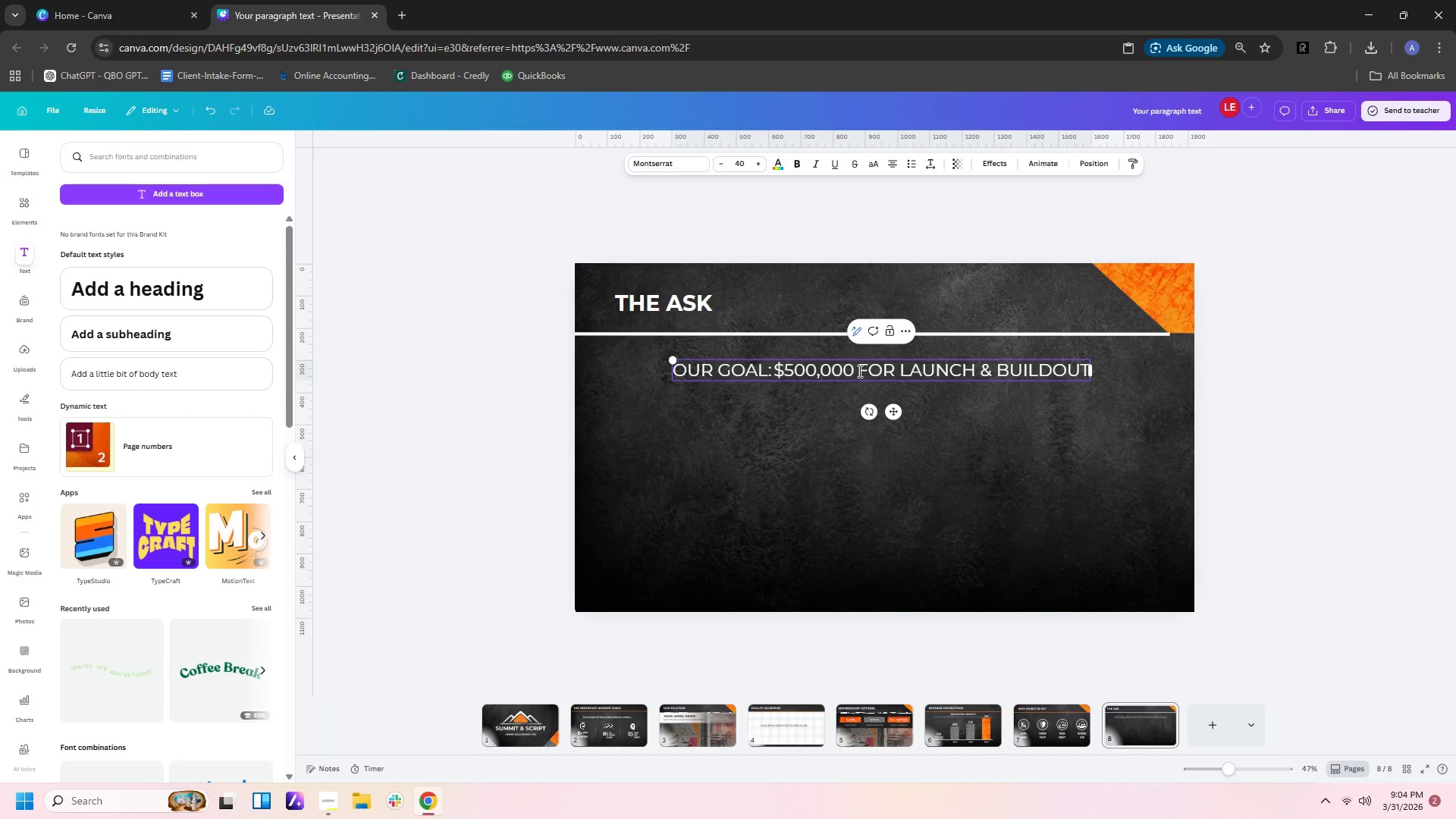 
key(Space)
 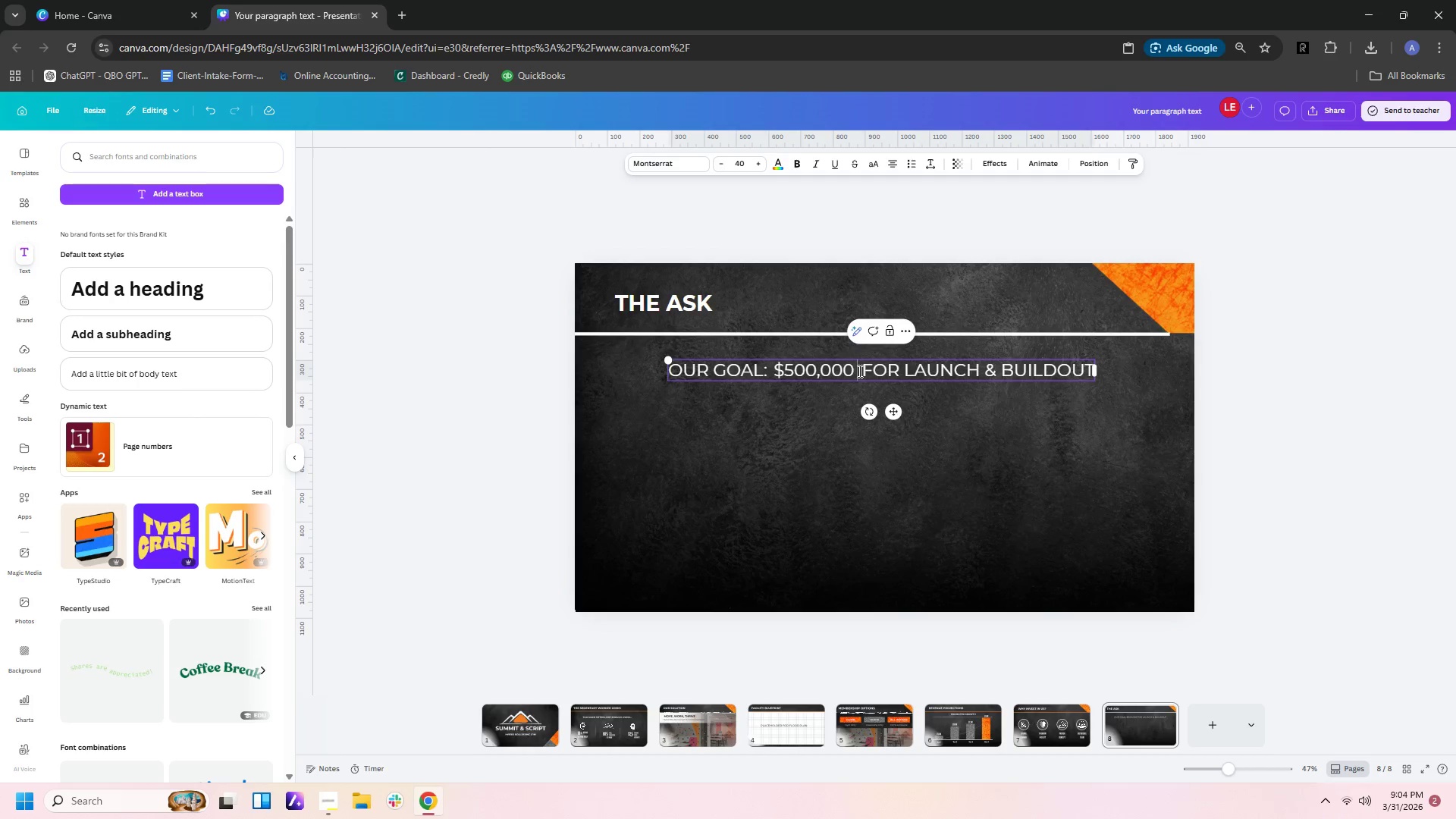 
key(Space)
 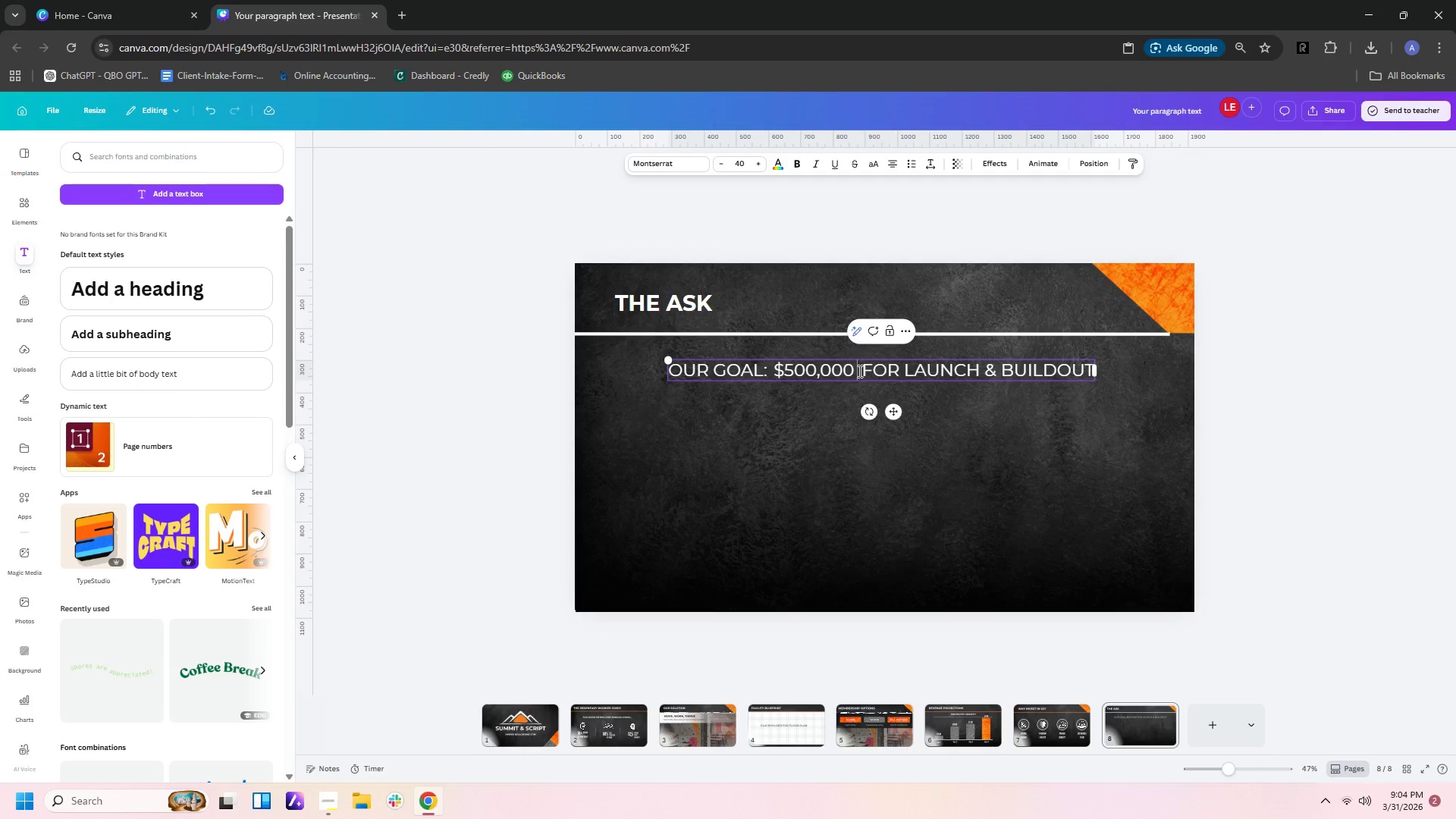 
key(Space)
 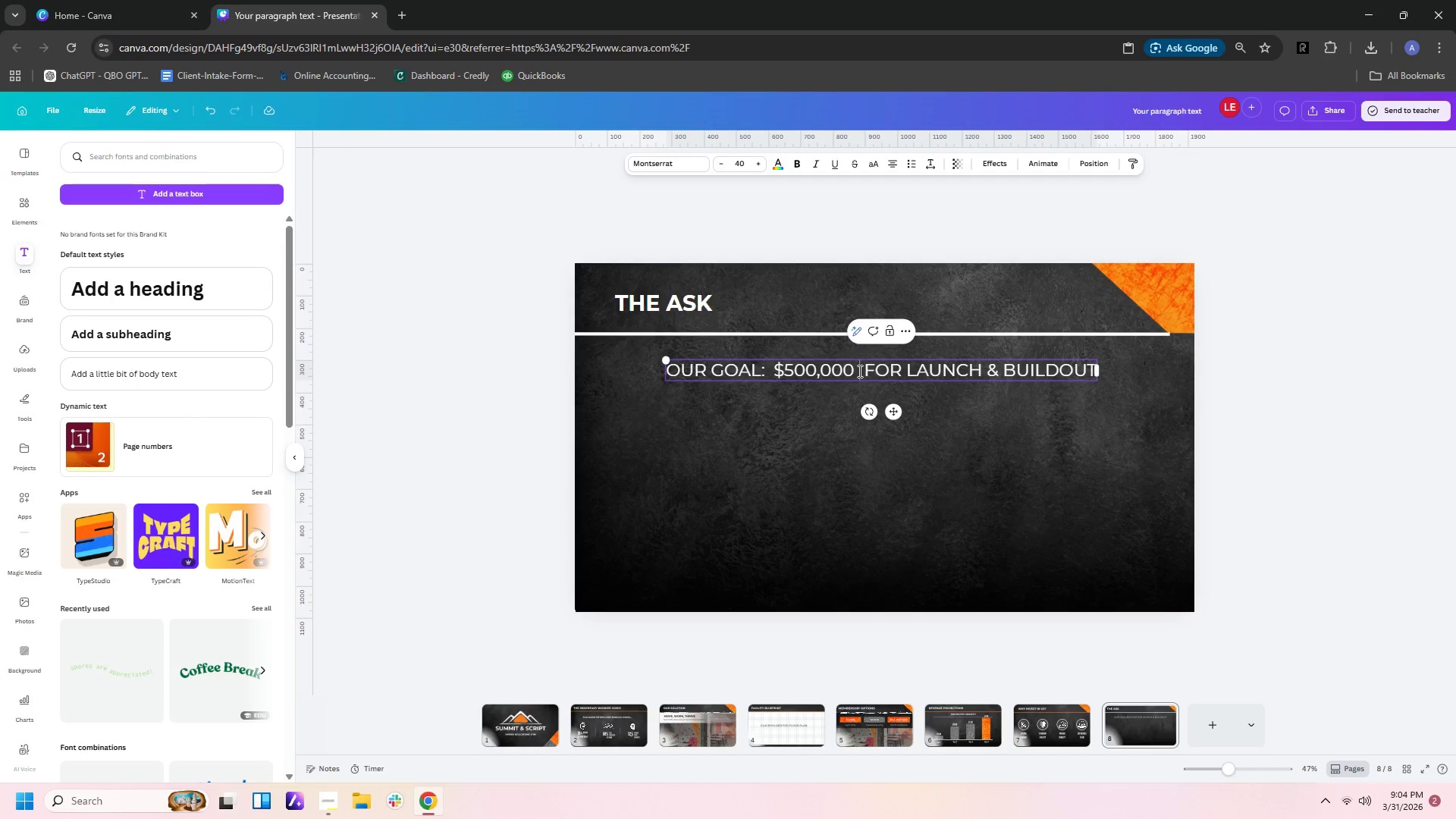 
key(Space)
 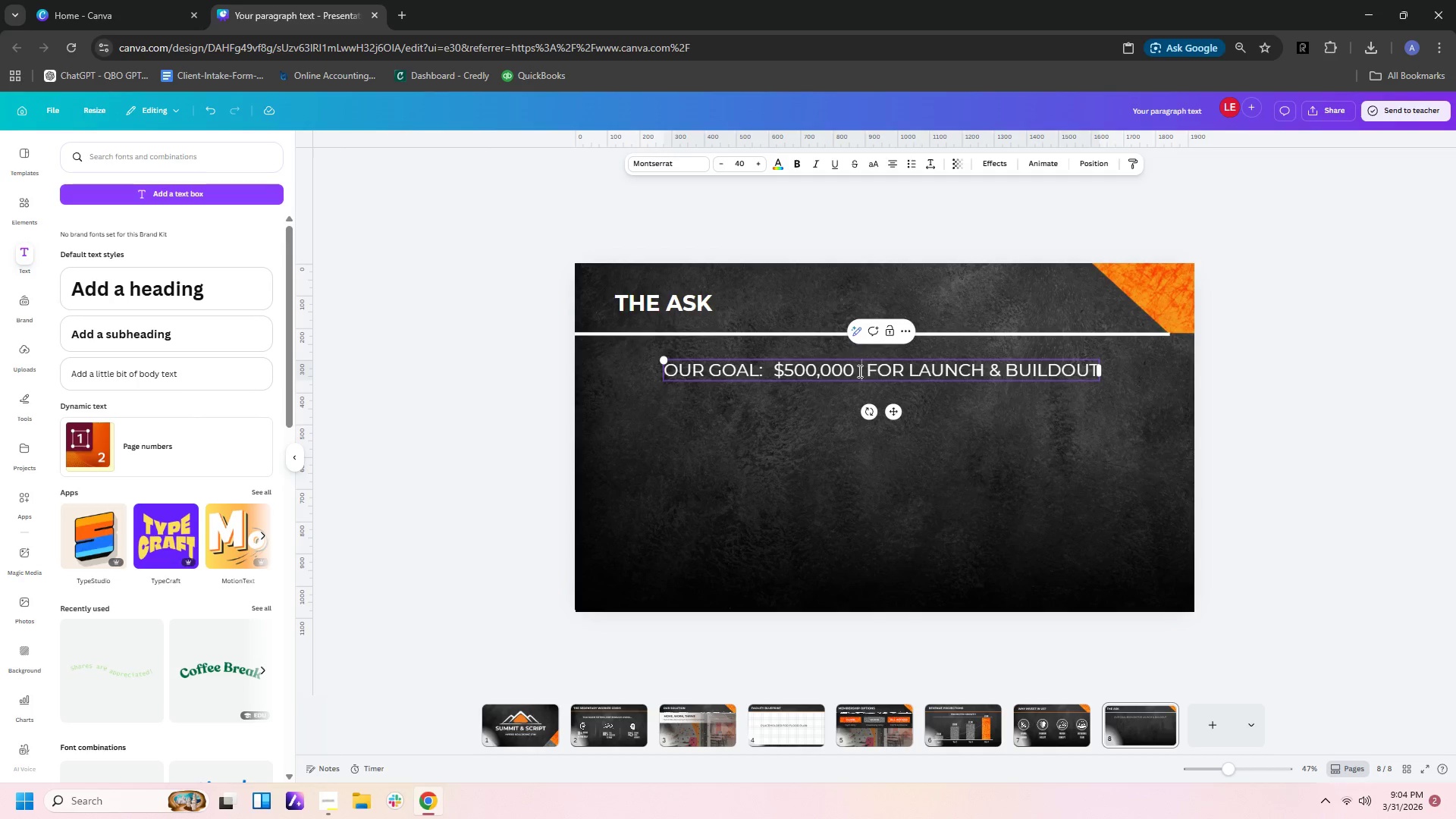 
key(Space)
 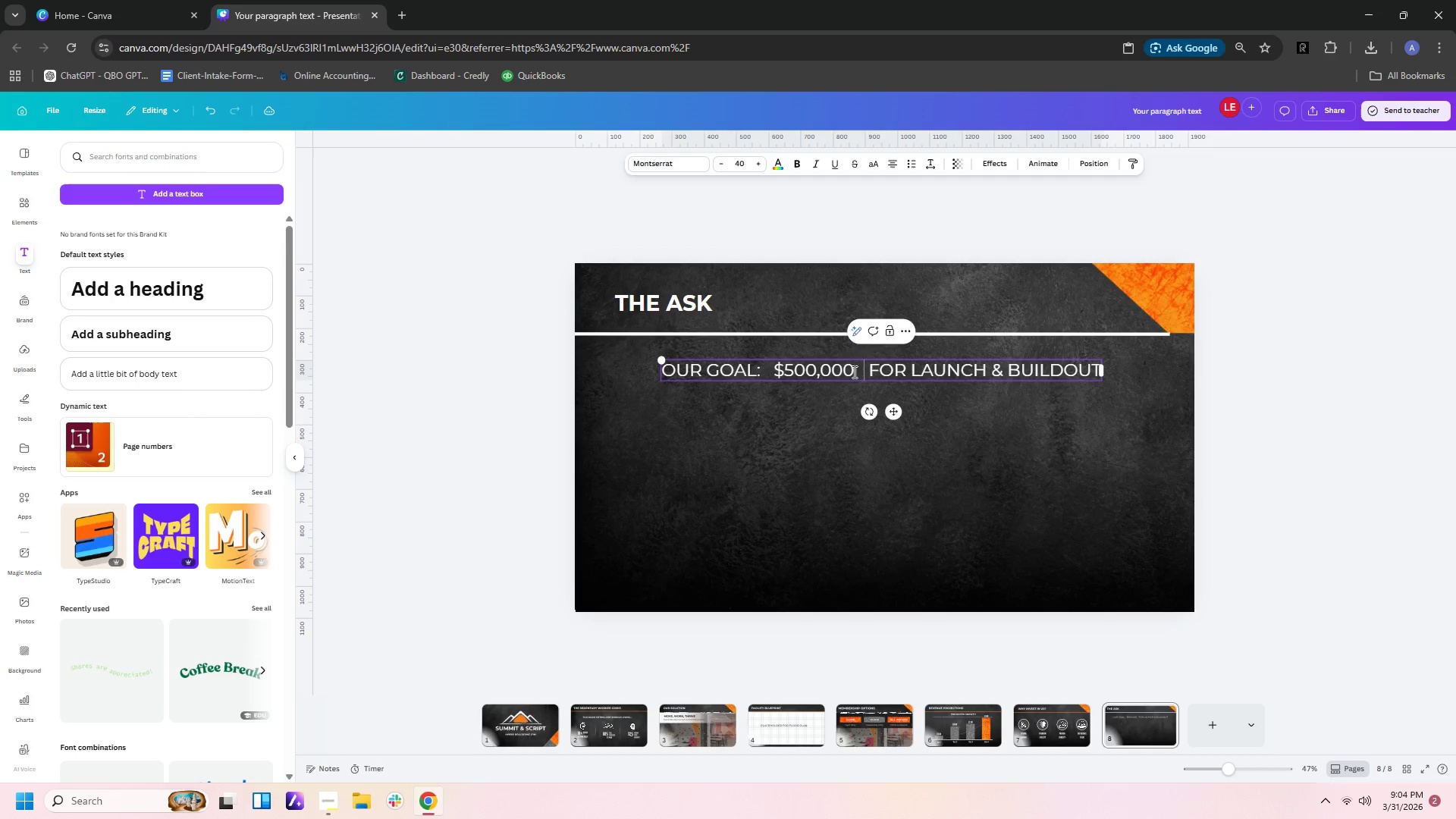 
left_click_drag(start_coordinate=[853, 372], to_coordinate=[770, 367])
 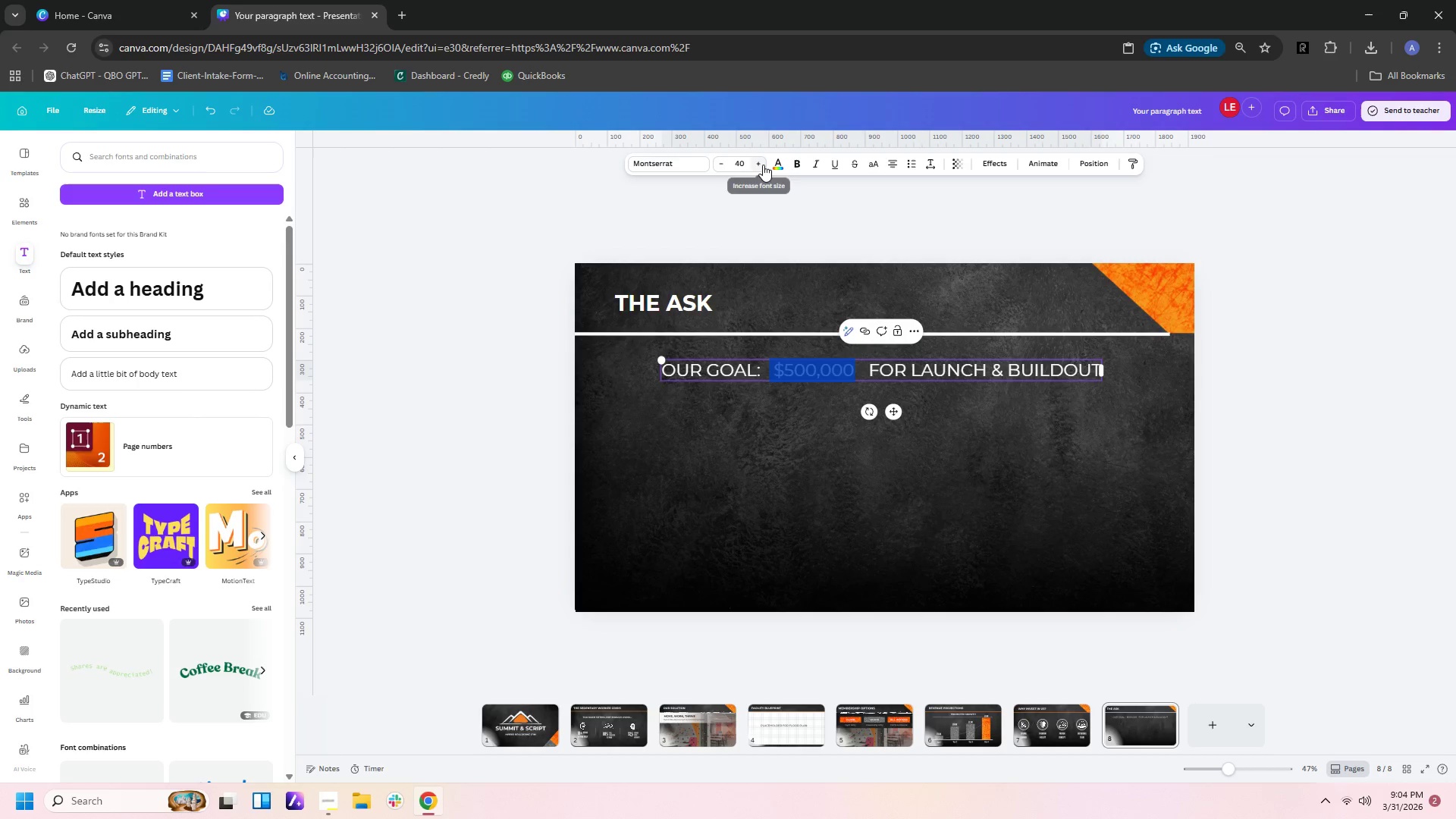 
double_click([763, 165])
 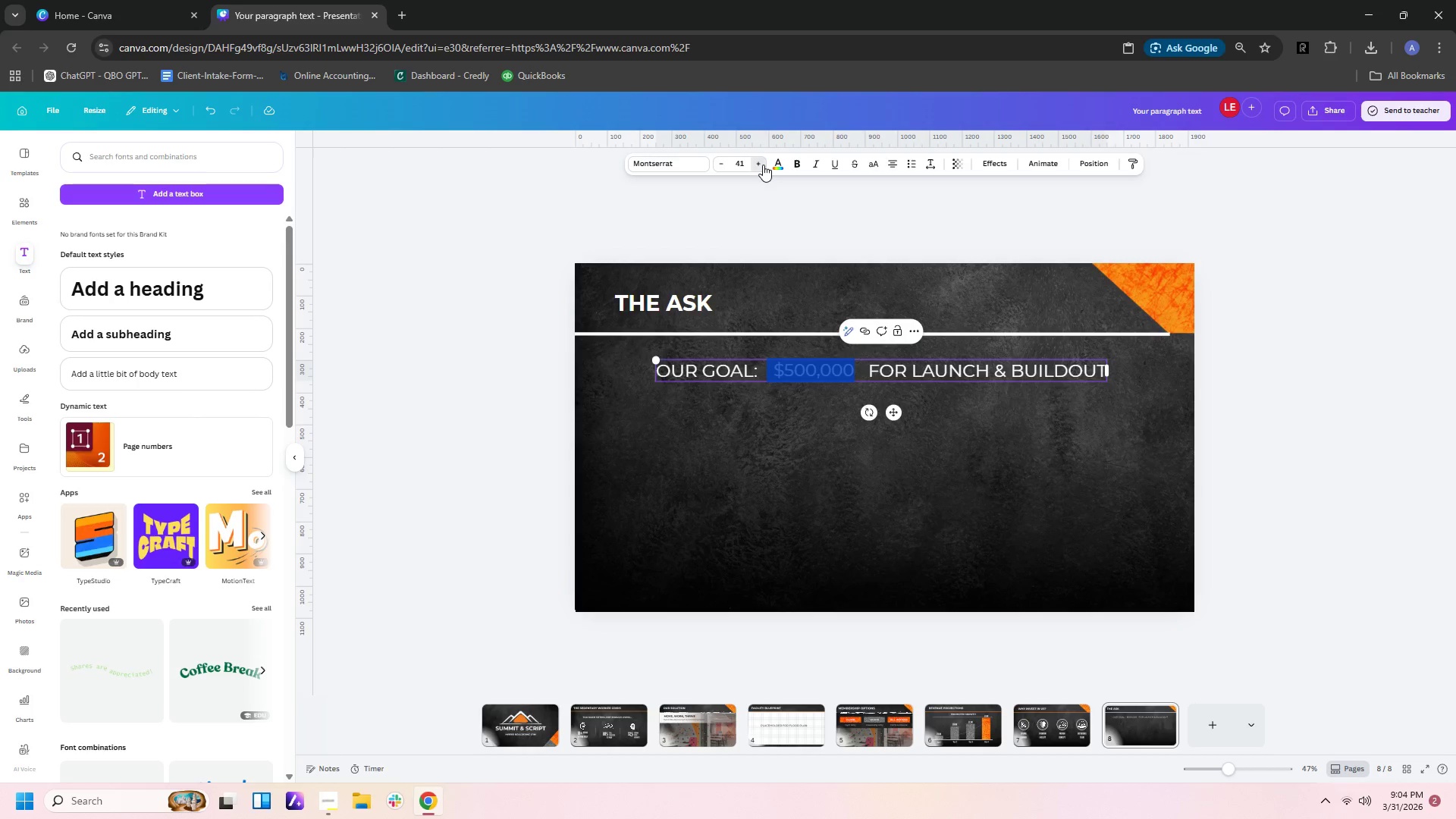 
triple_click([763, 165])
 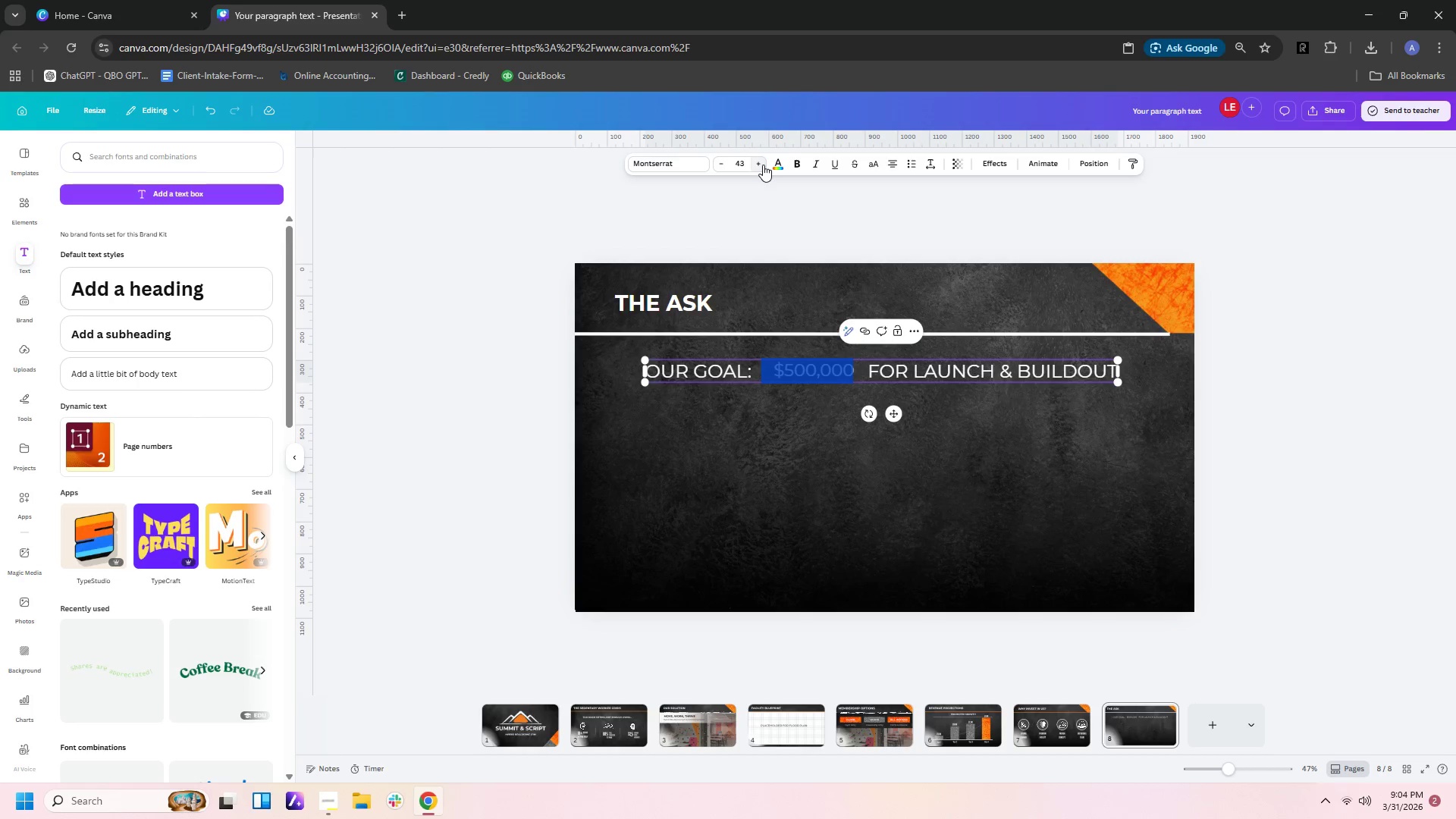 
triple_click([763, 165])
 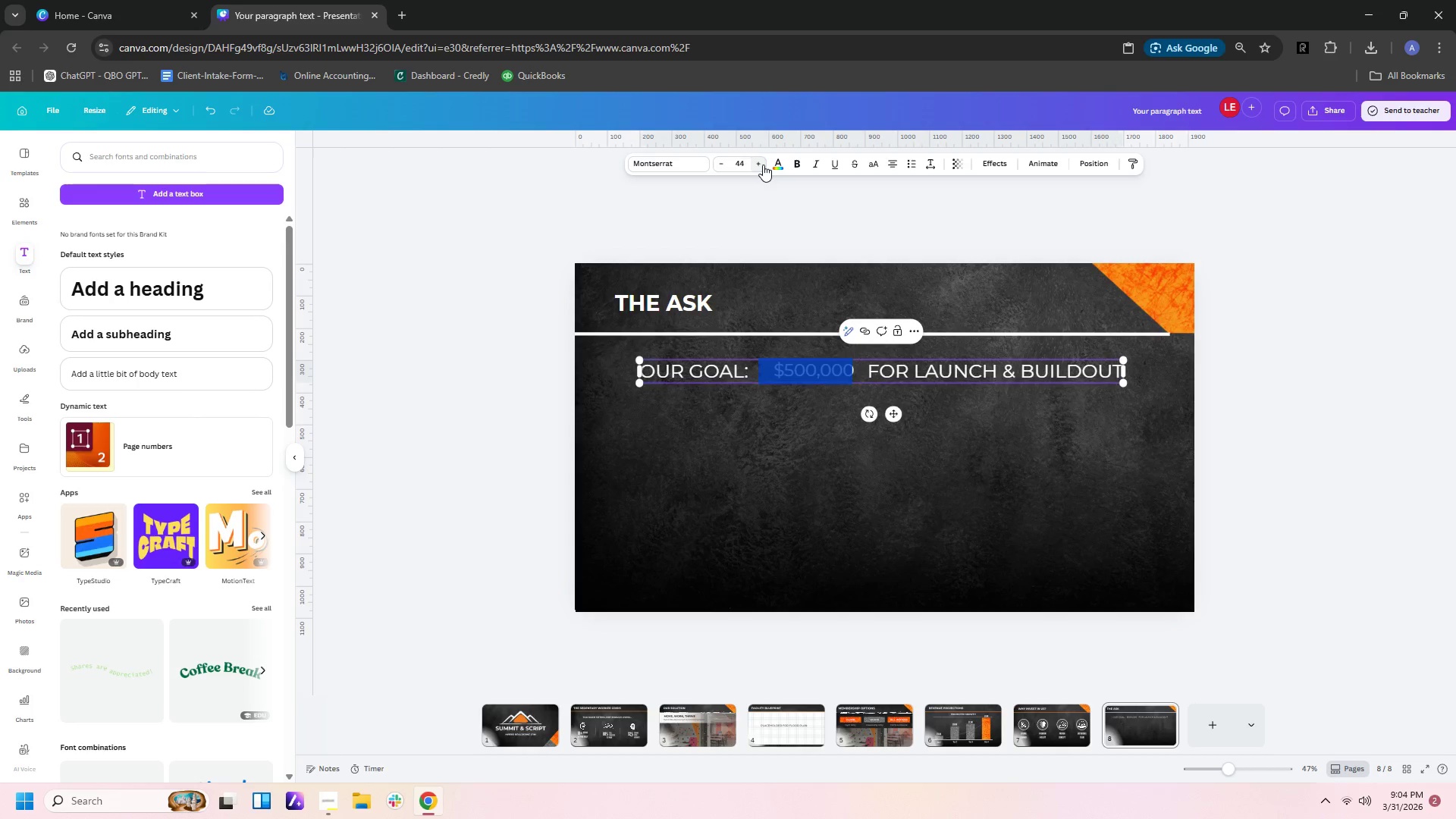 
triple_click([763, 165])
 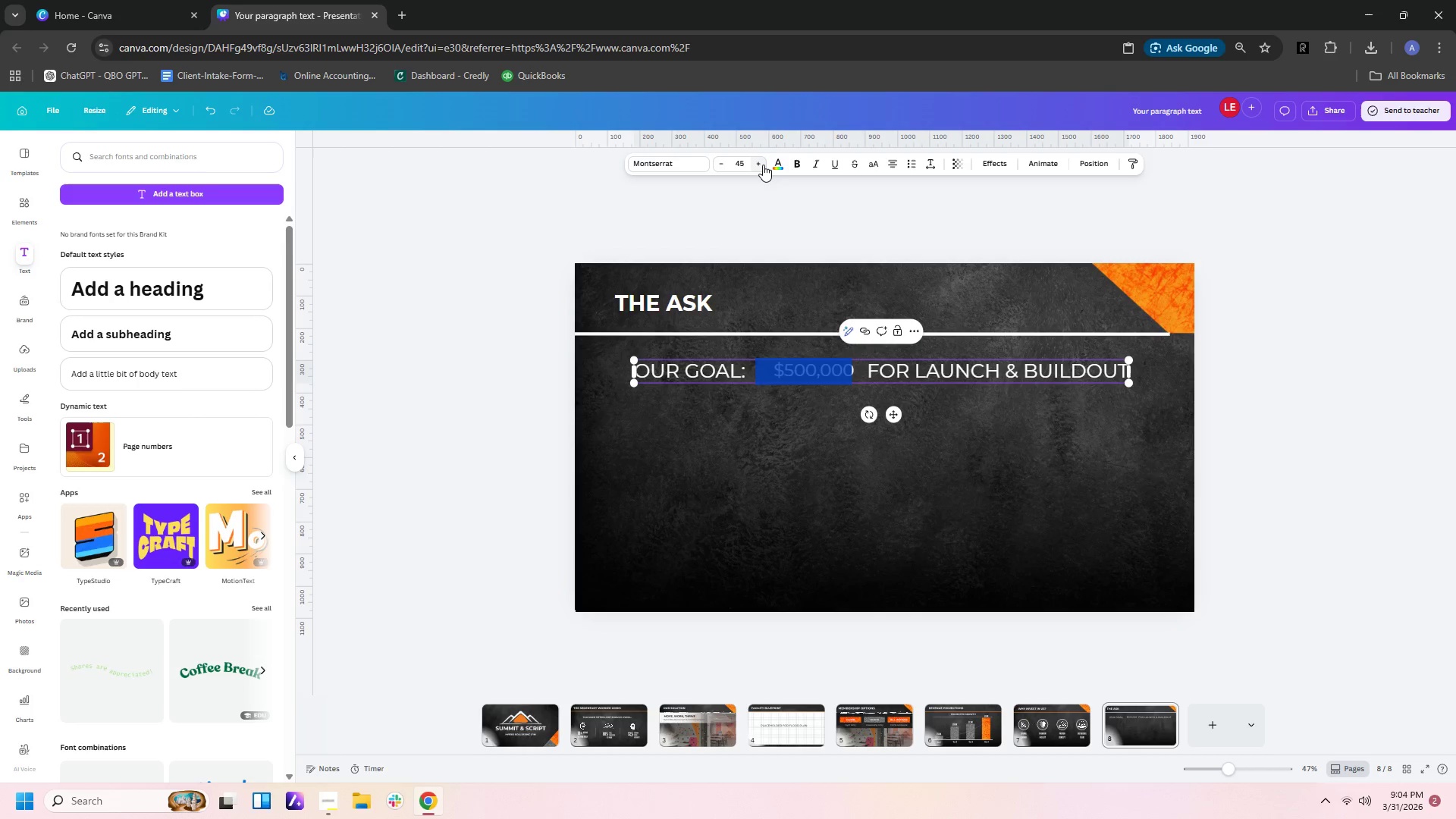 
key(Control+Z)
 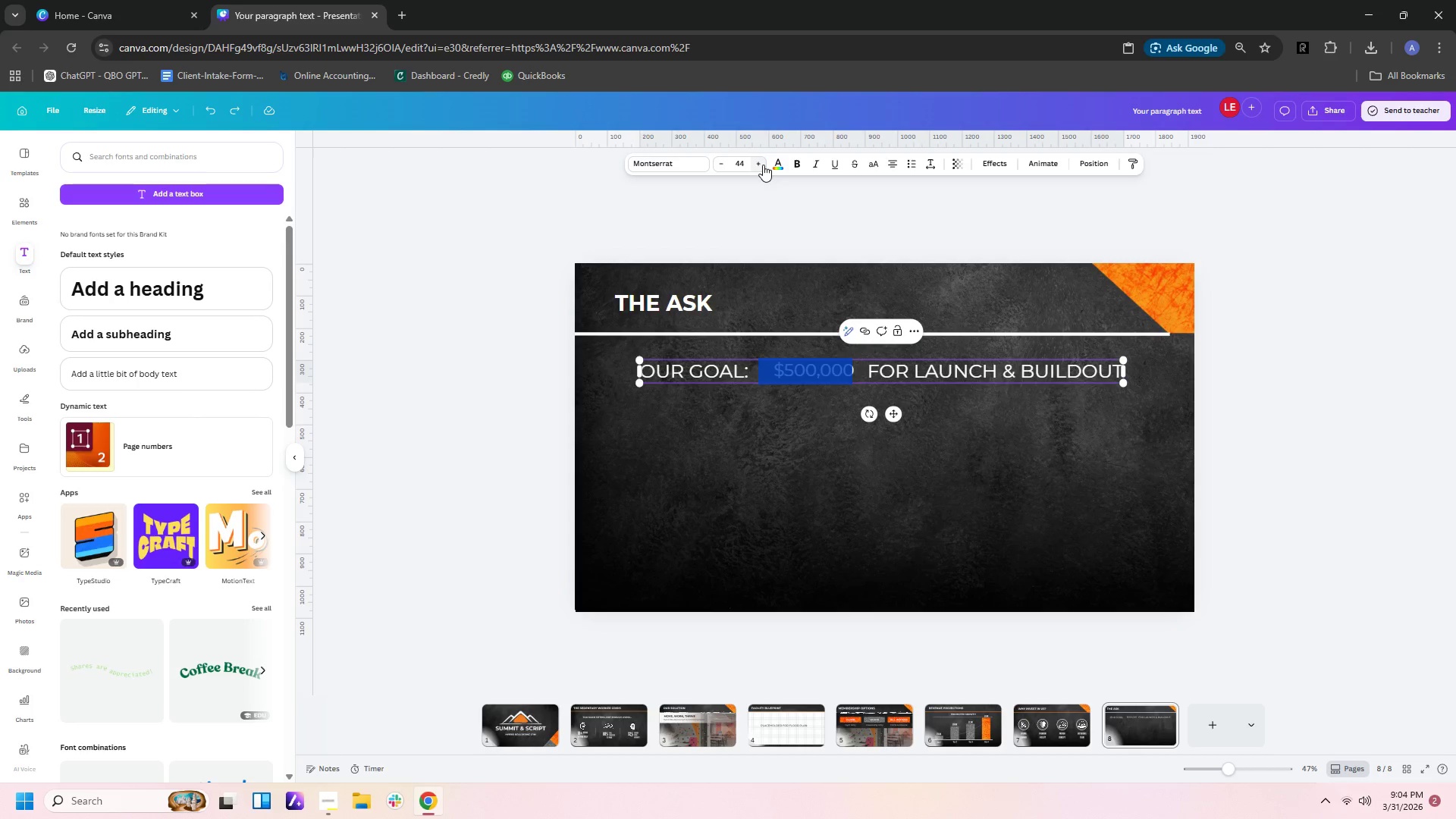 
key(Control+Z)
 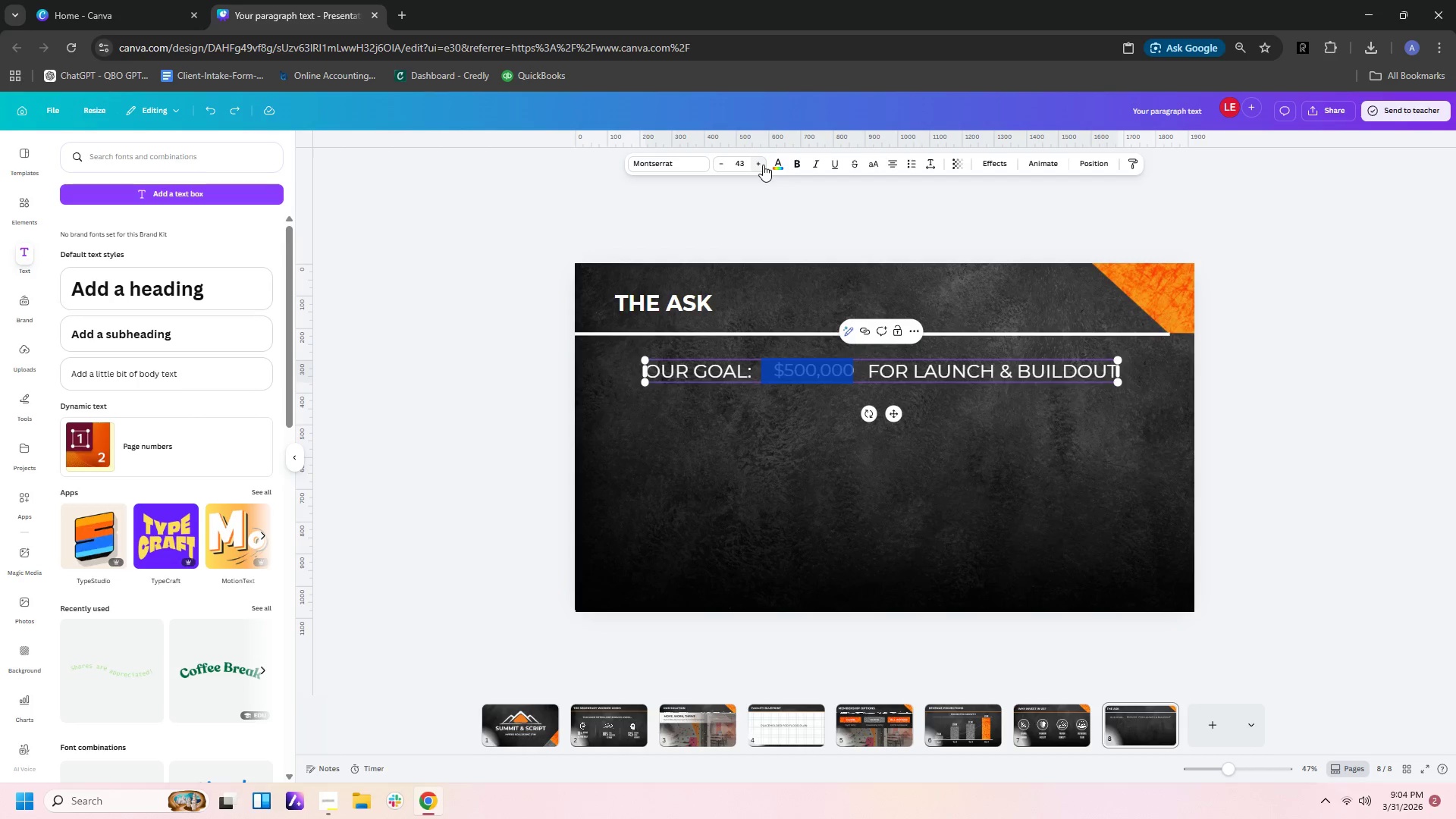 
key(Control+Z)
 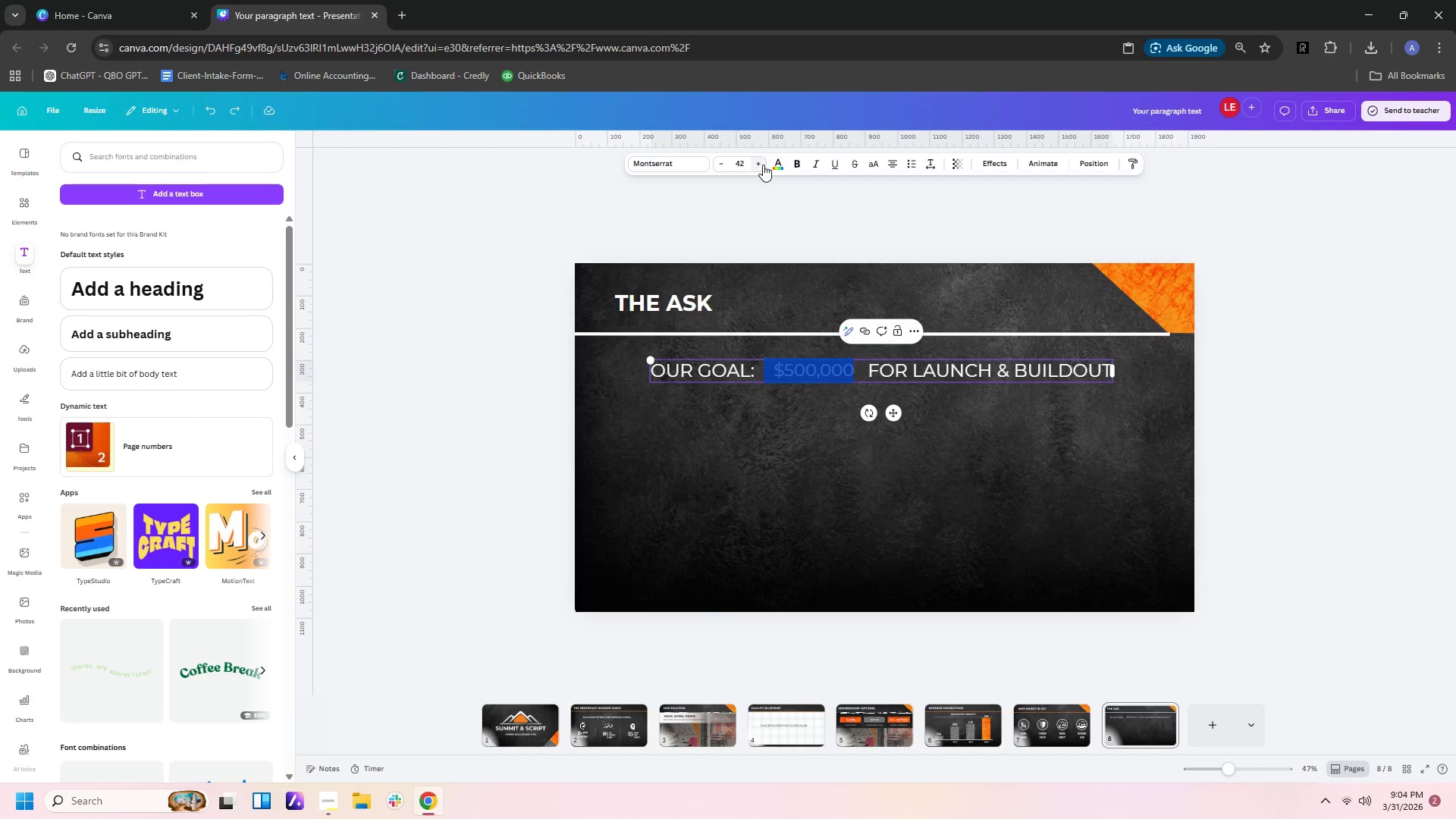 
key(Control+Z)
 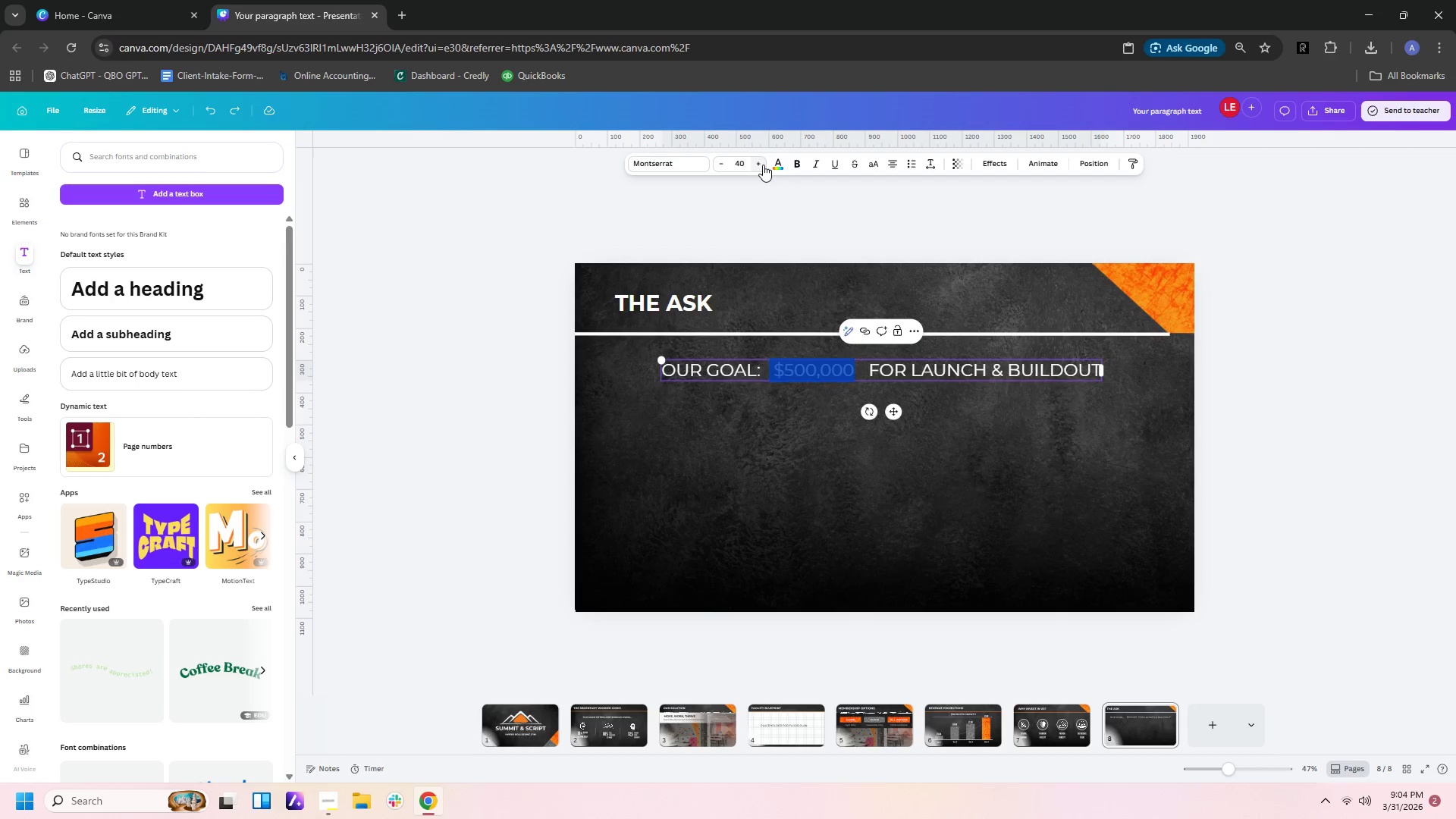 
key(Control+Z)
 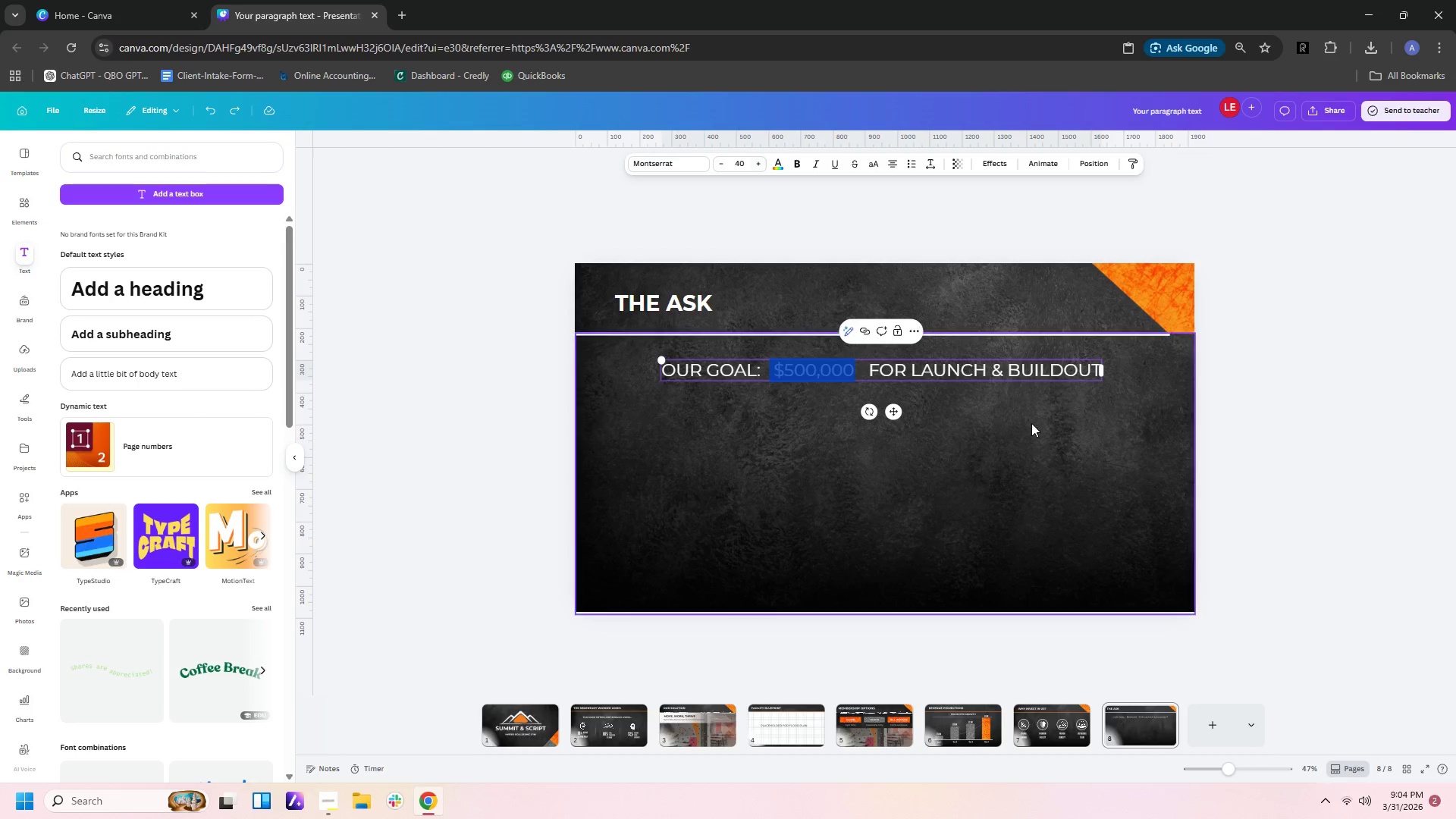 
left_click([1059, 464])
 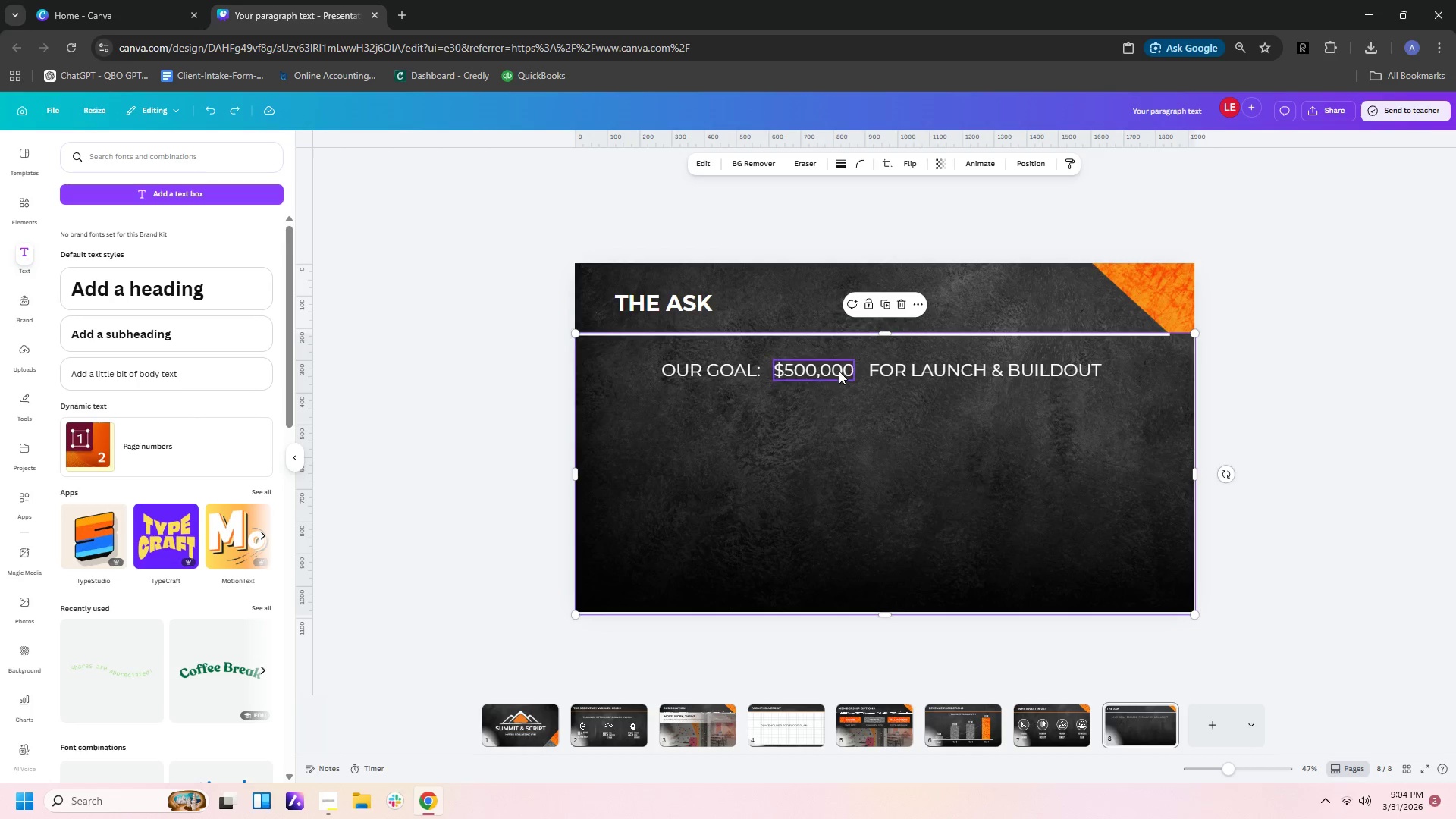 
left_click([839, 371])
 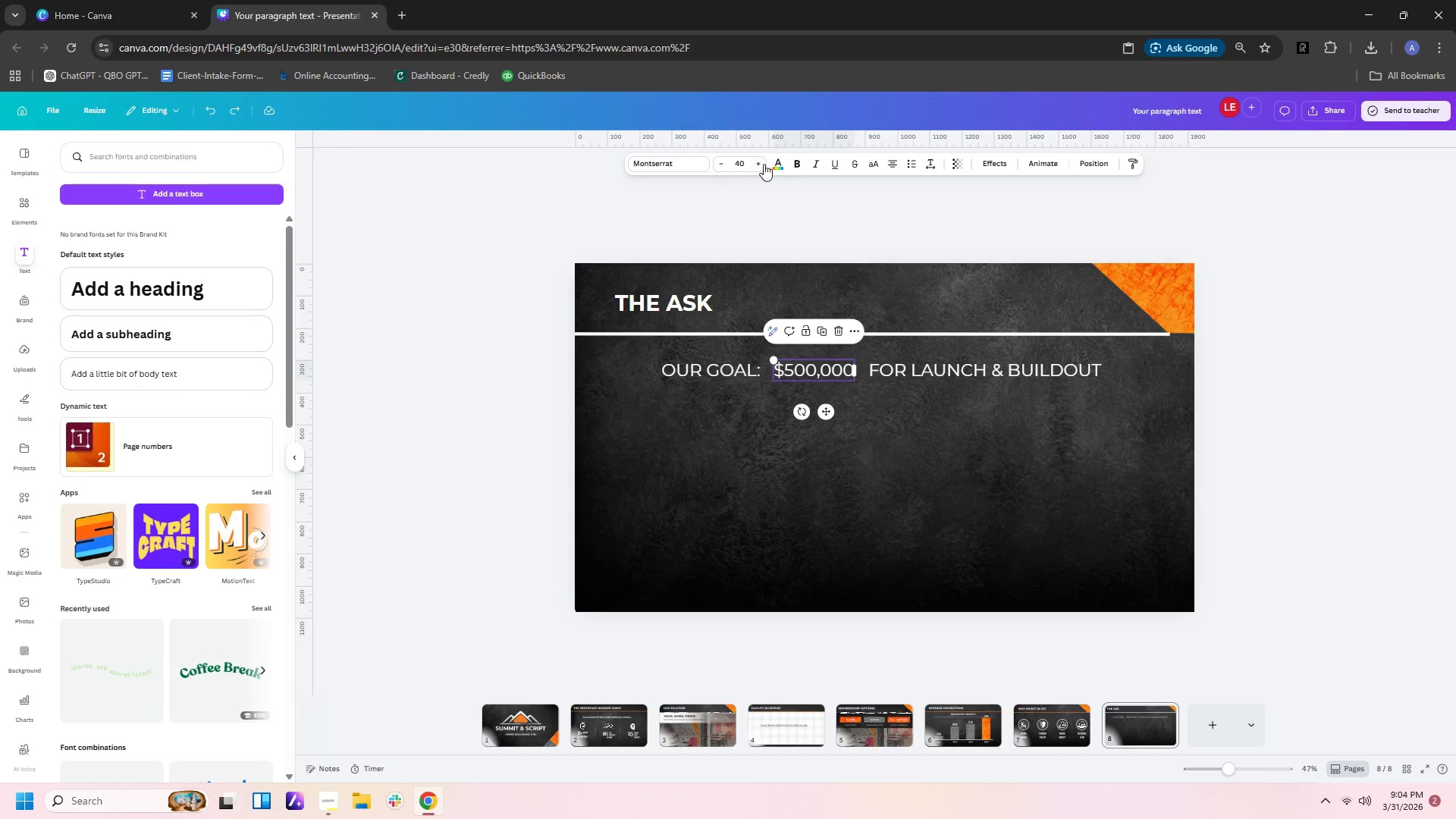 
double_click([760, 165])
 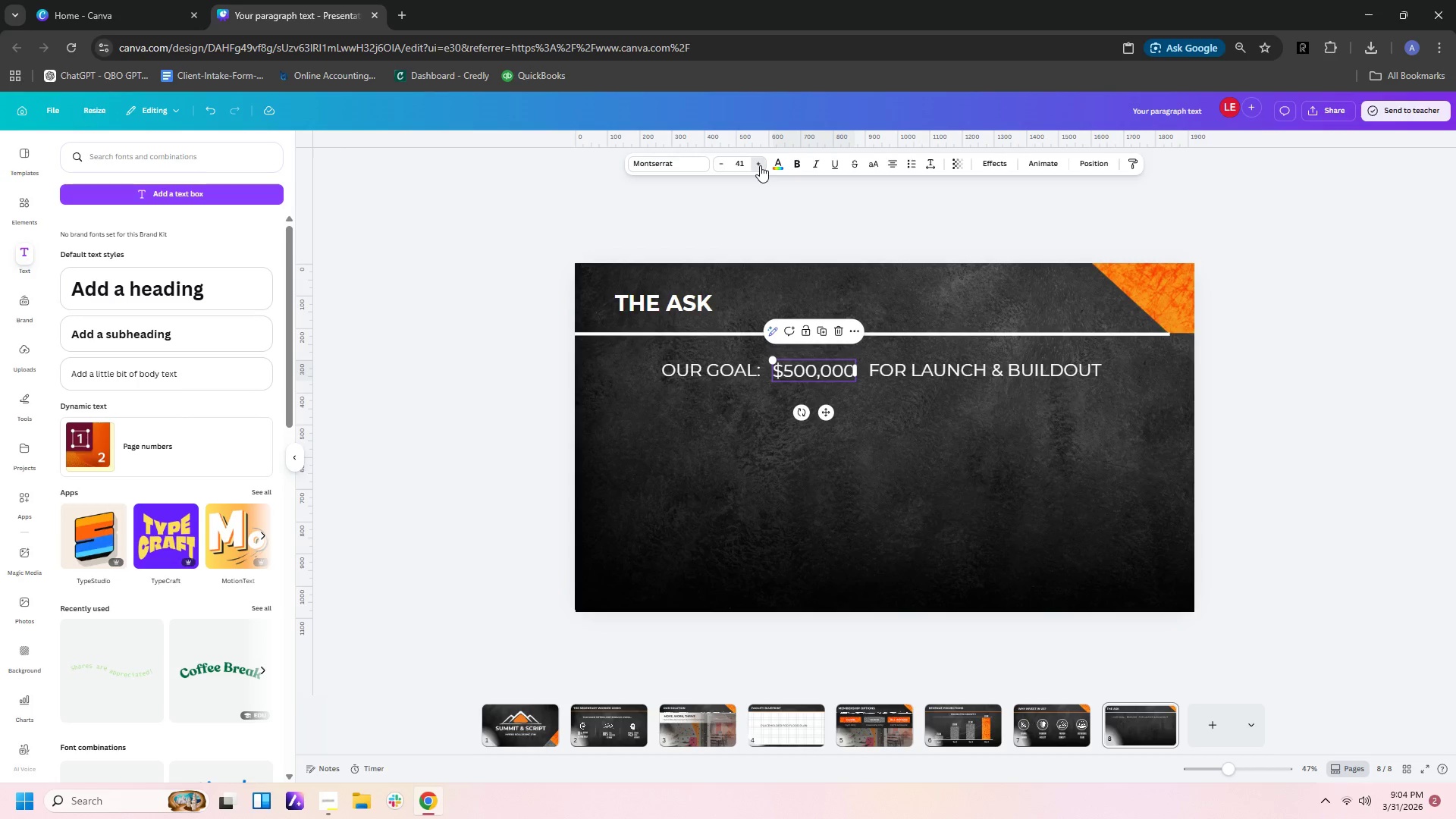 
triple_click([760, 165])
 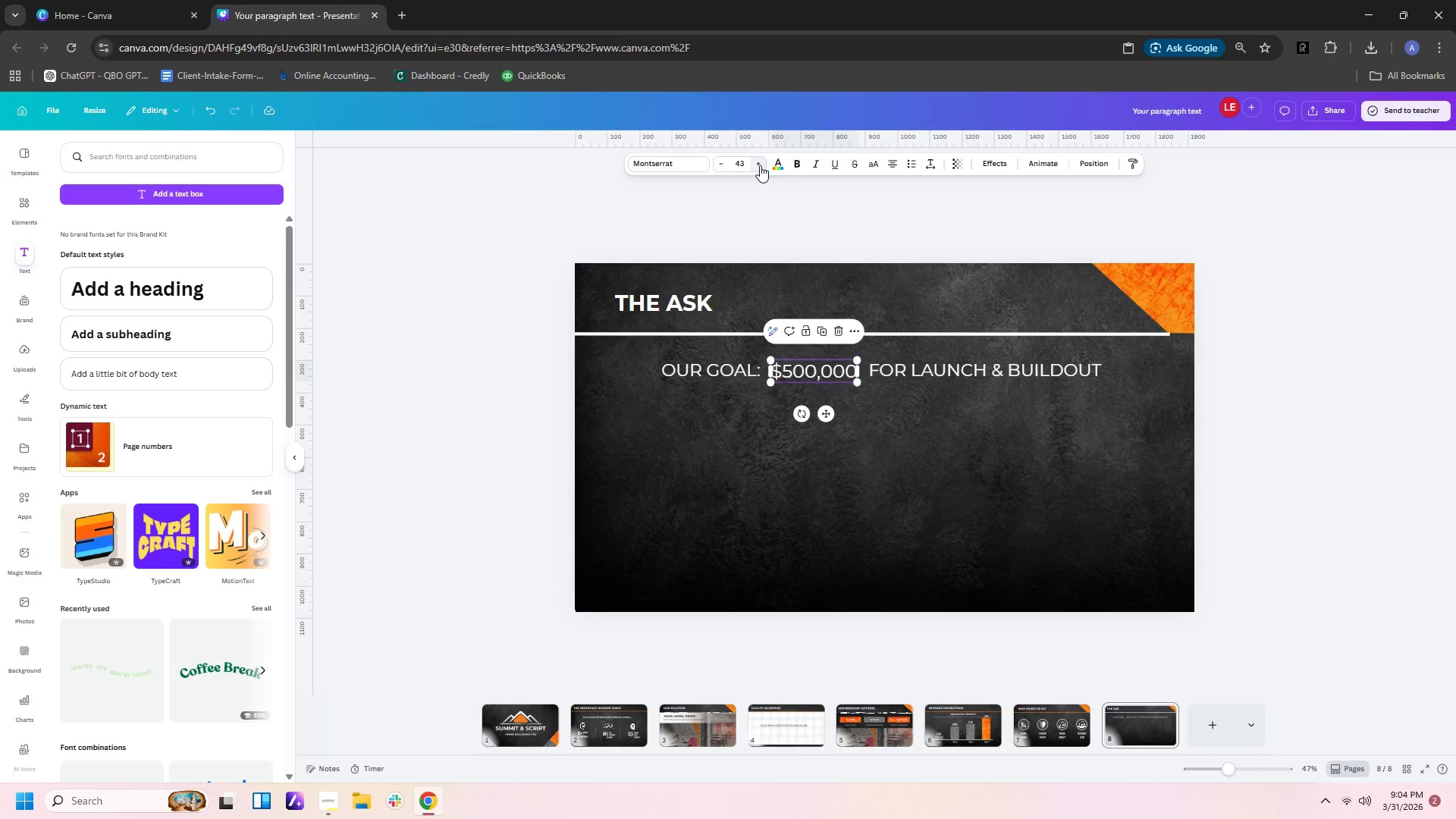 
triple_click([760, 165])
 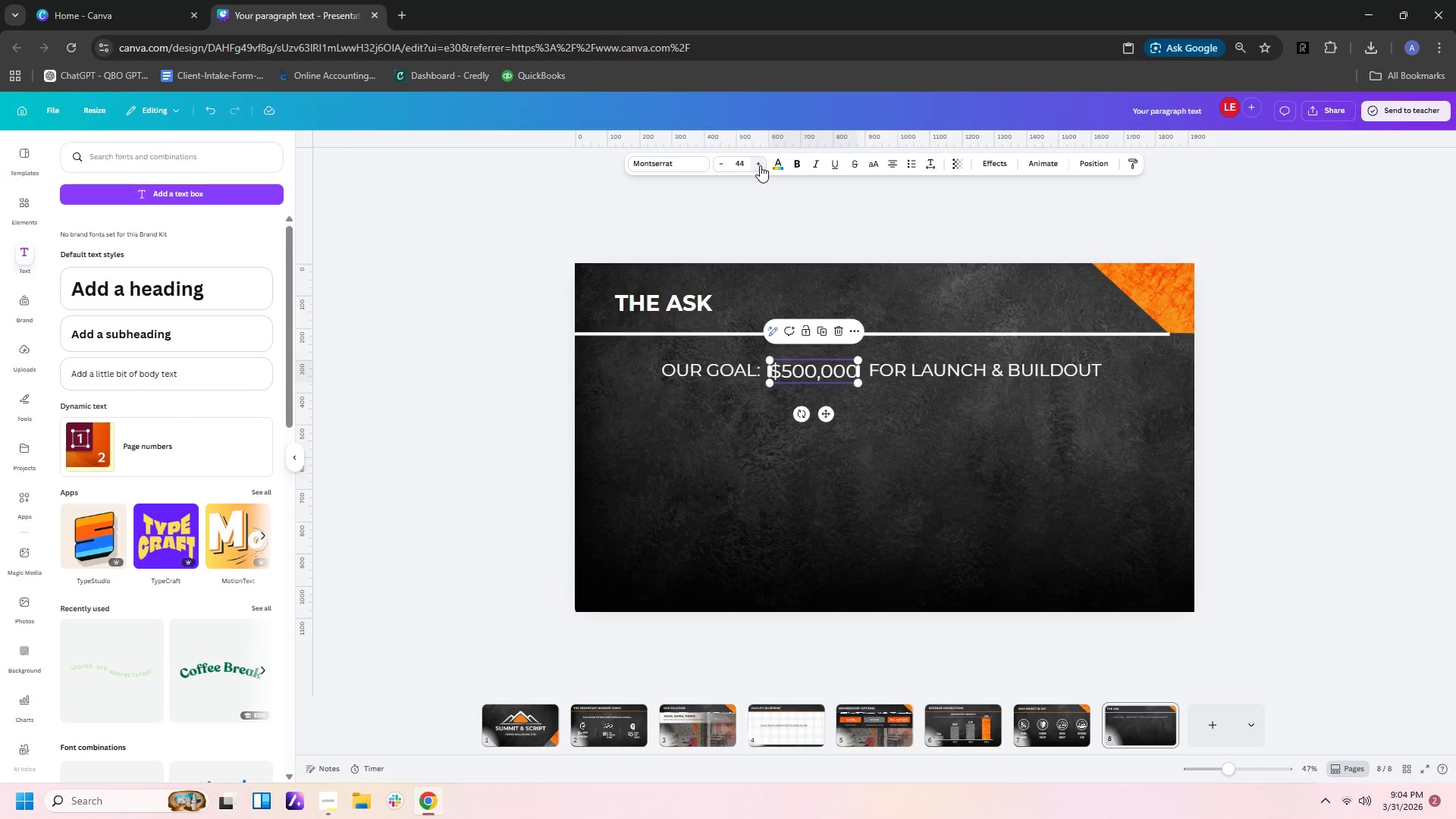 
triple_click([760, 165])
 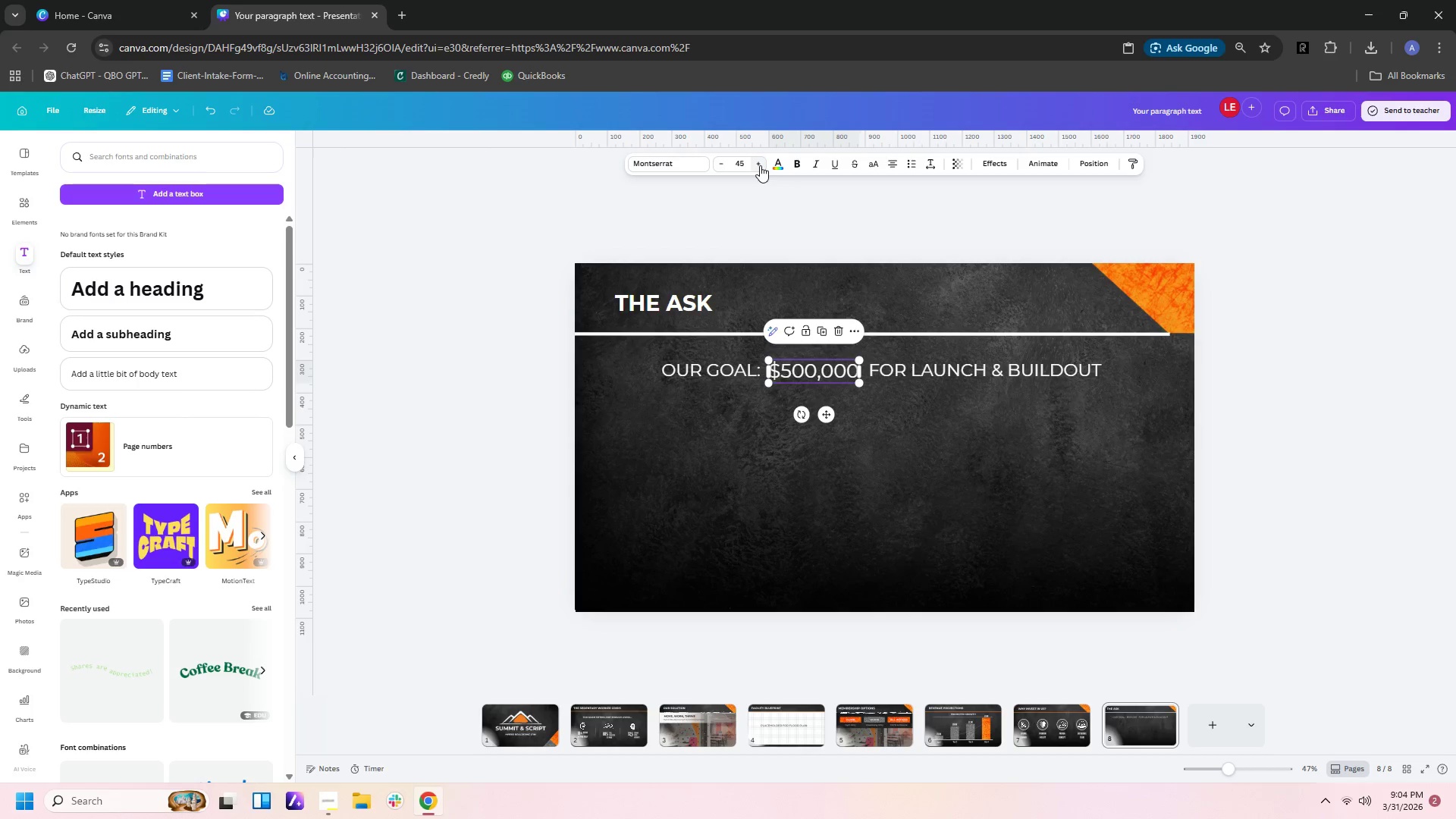 
triple_click([760, 165])
 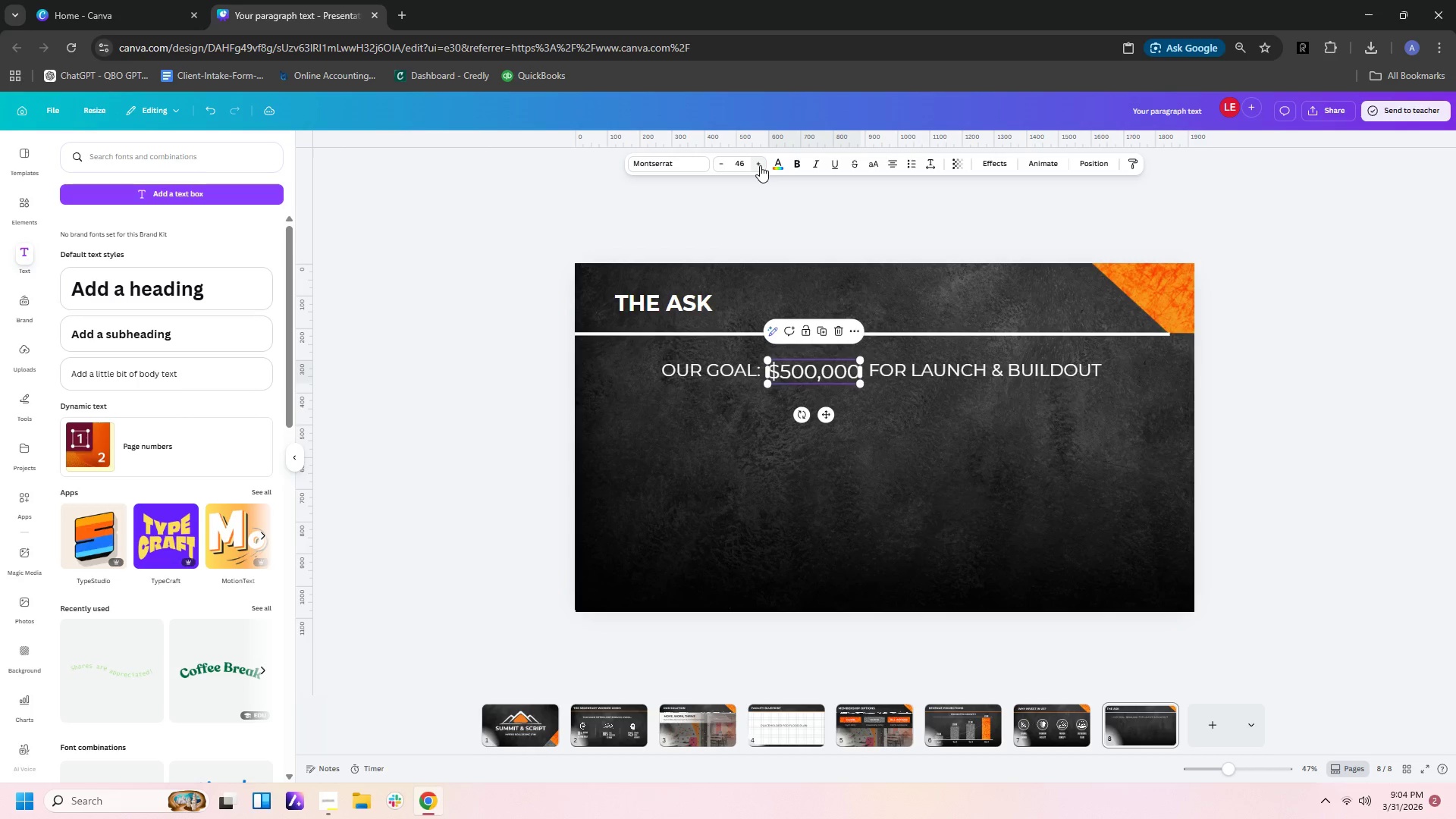 
triple_click([760, 165])
 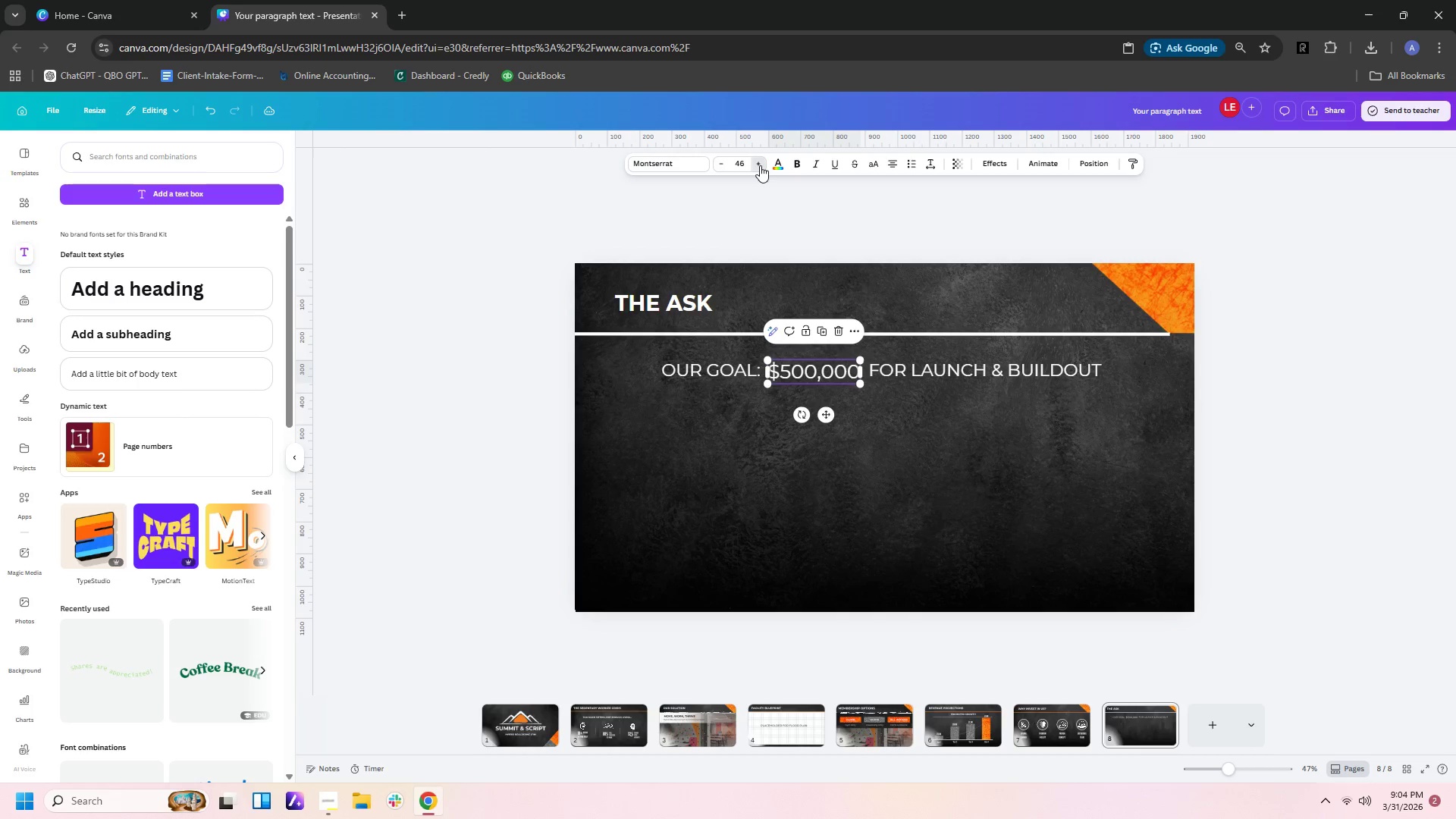 
triple_click([760, 165])
 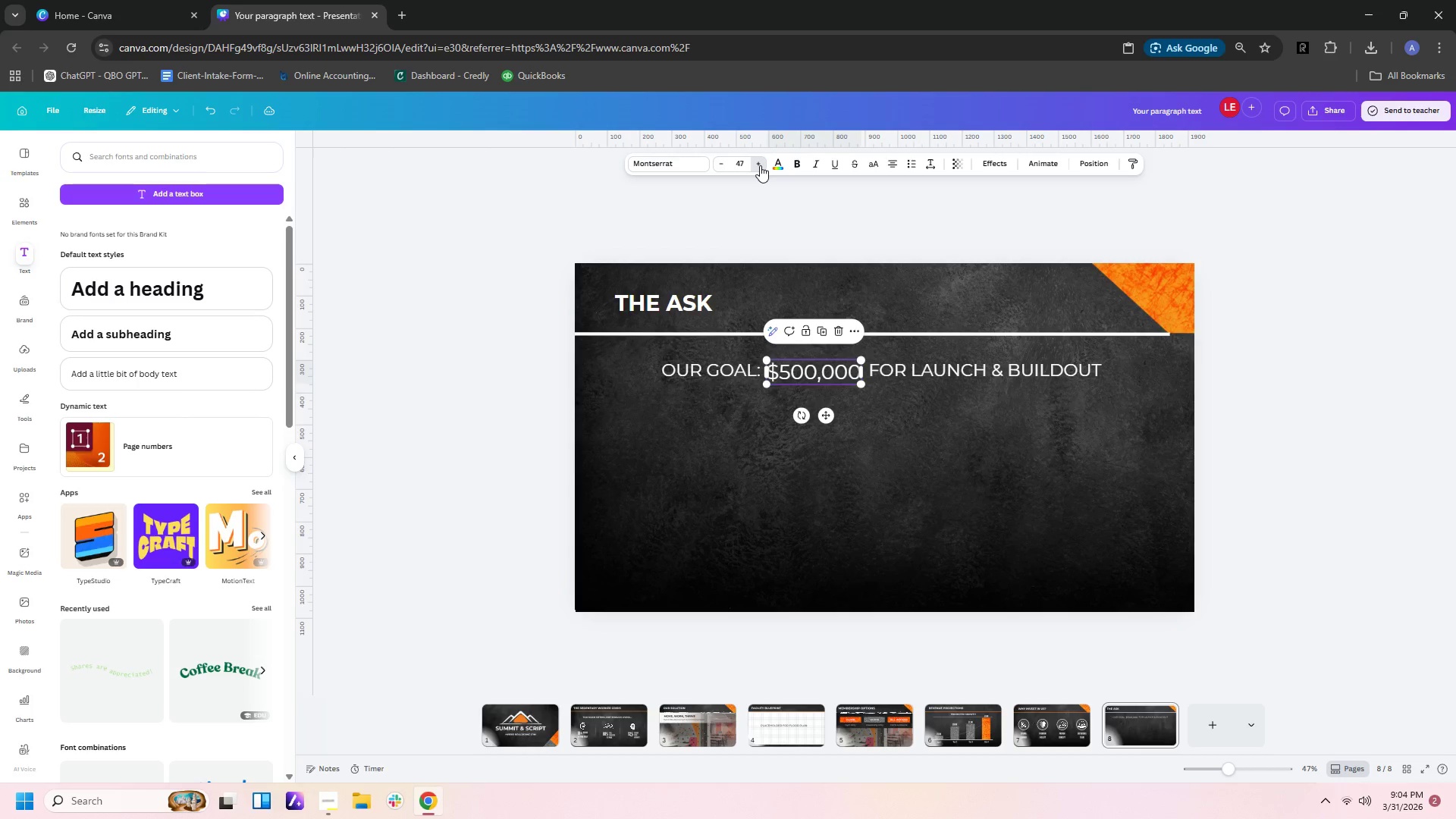 
triple_click([760, 165])
 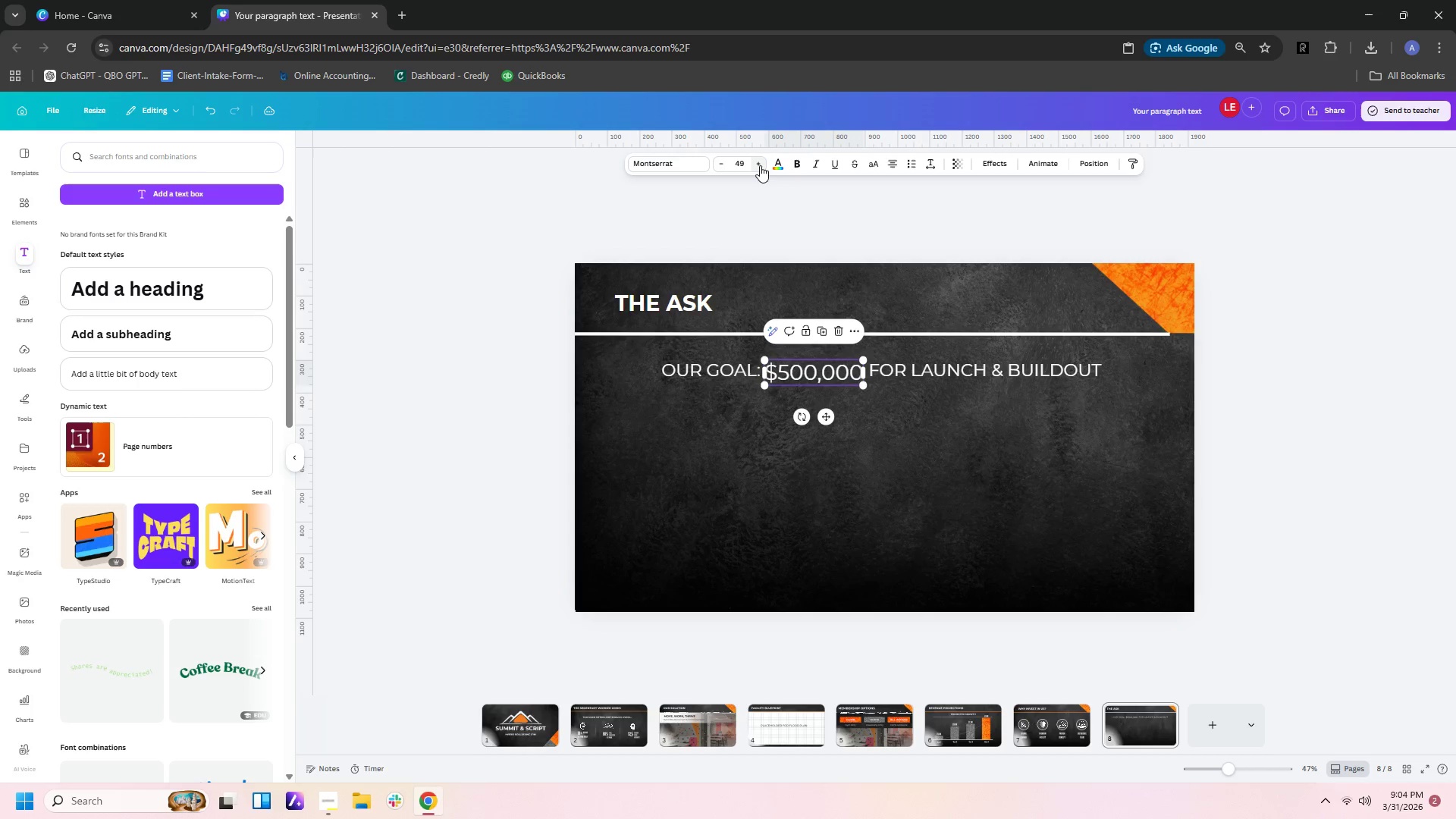 
triple_click([760, 165])
 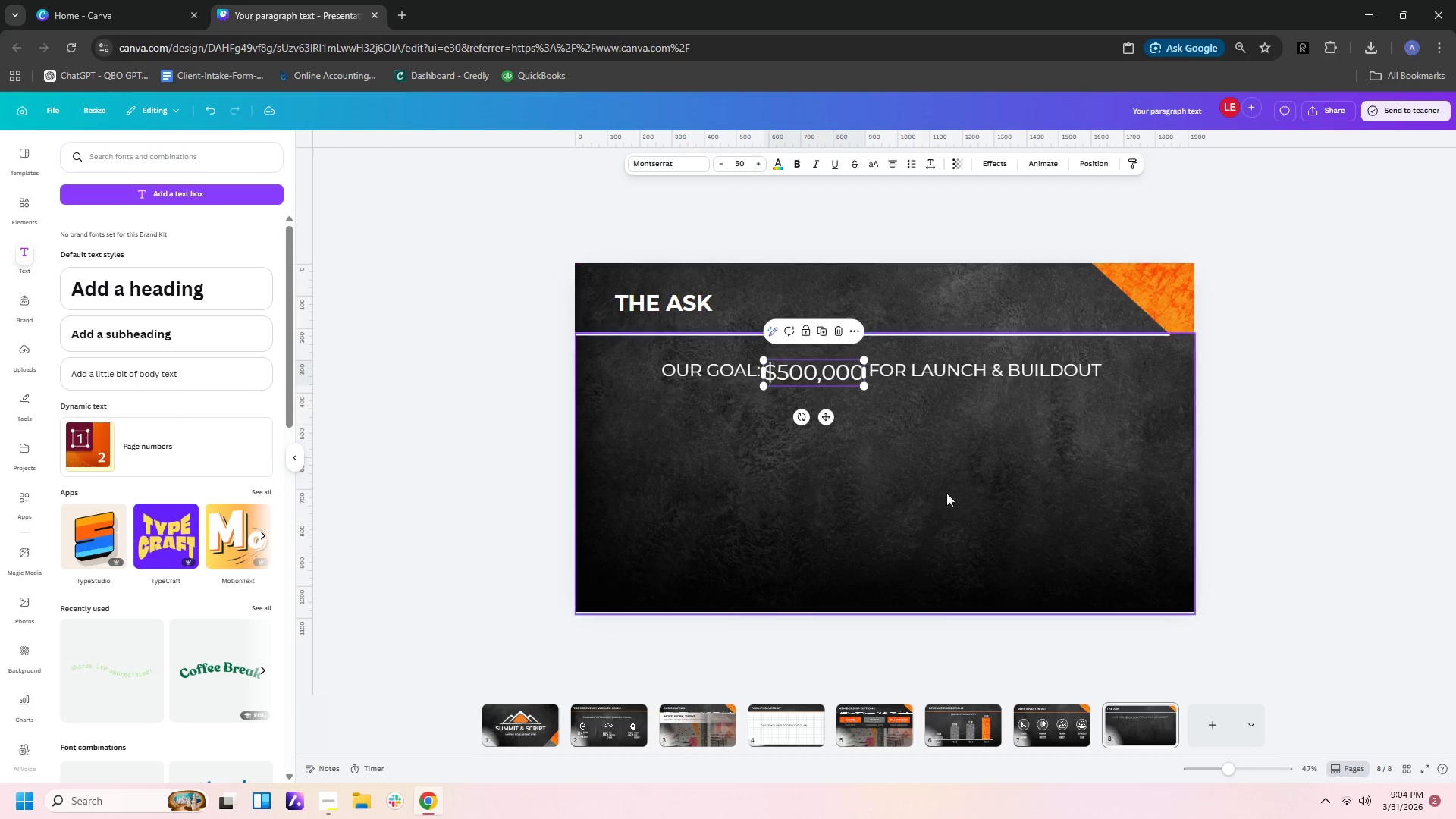 
left_click([955, 513])
 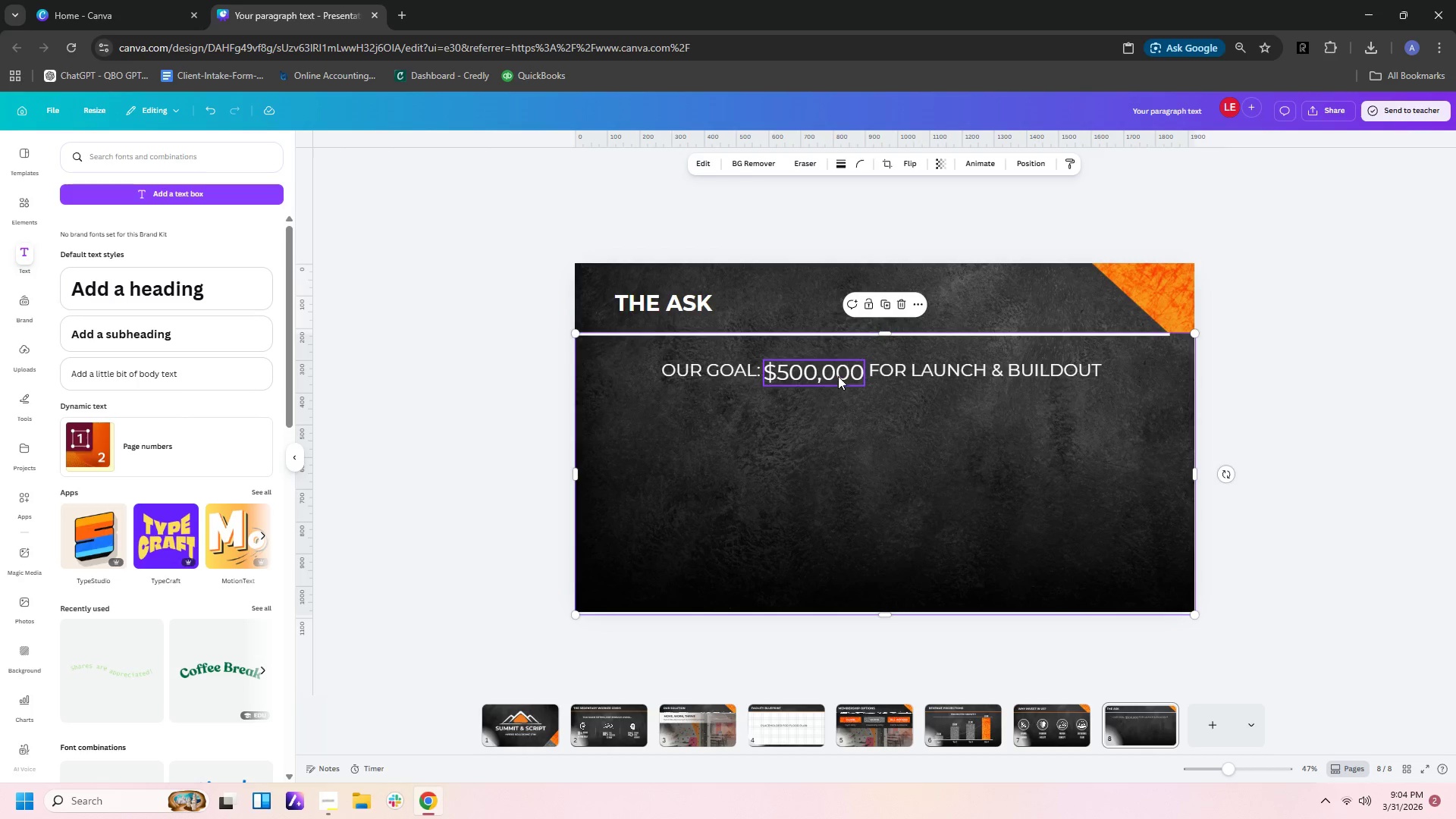 
left_click_drag(start_coordinate=[837, 372], to_coordinate=[837, 367])
 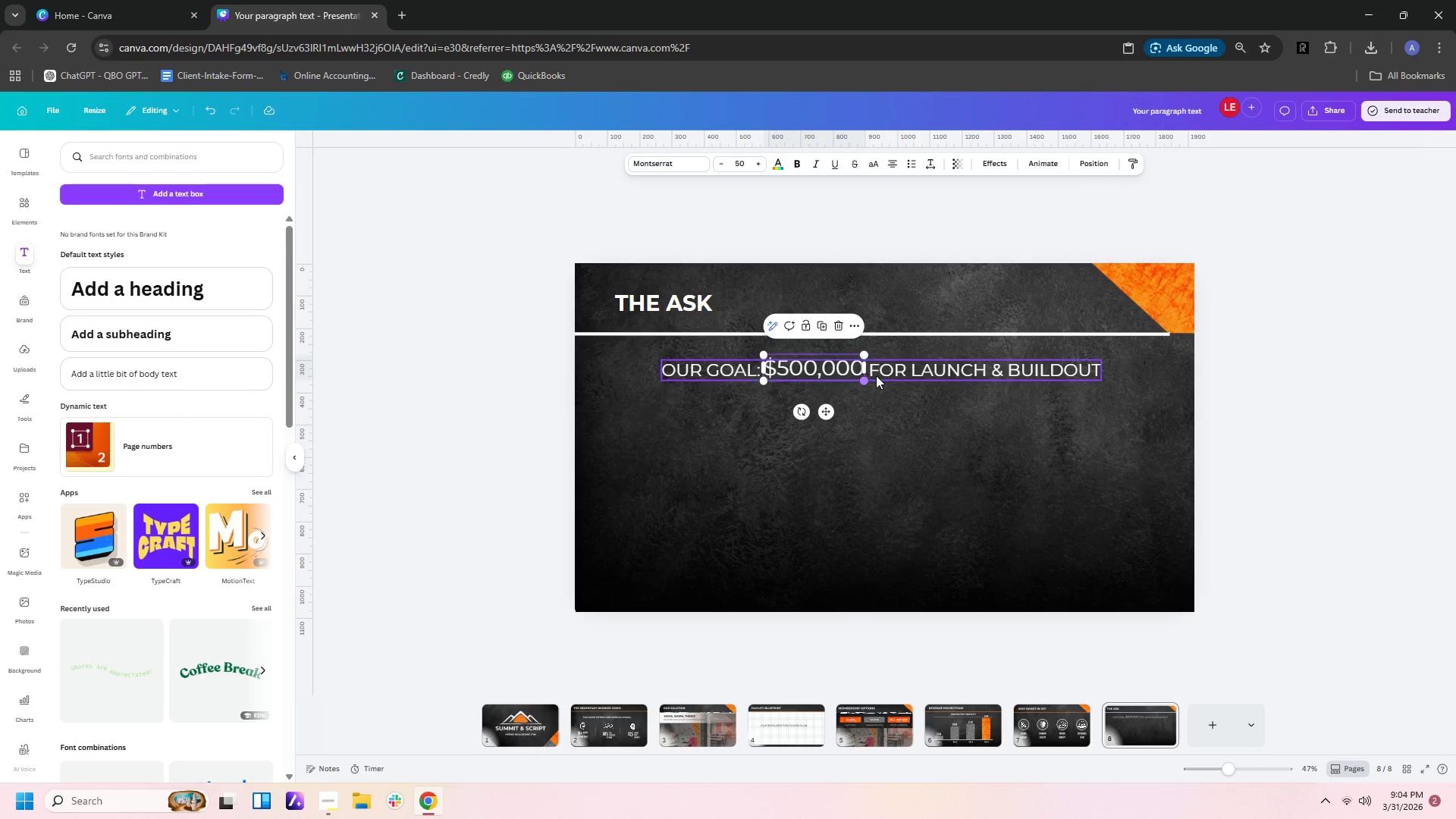 
left_click([876, 375])
 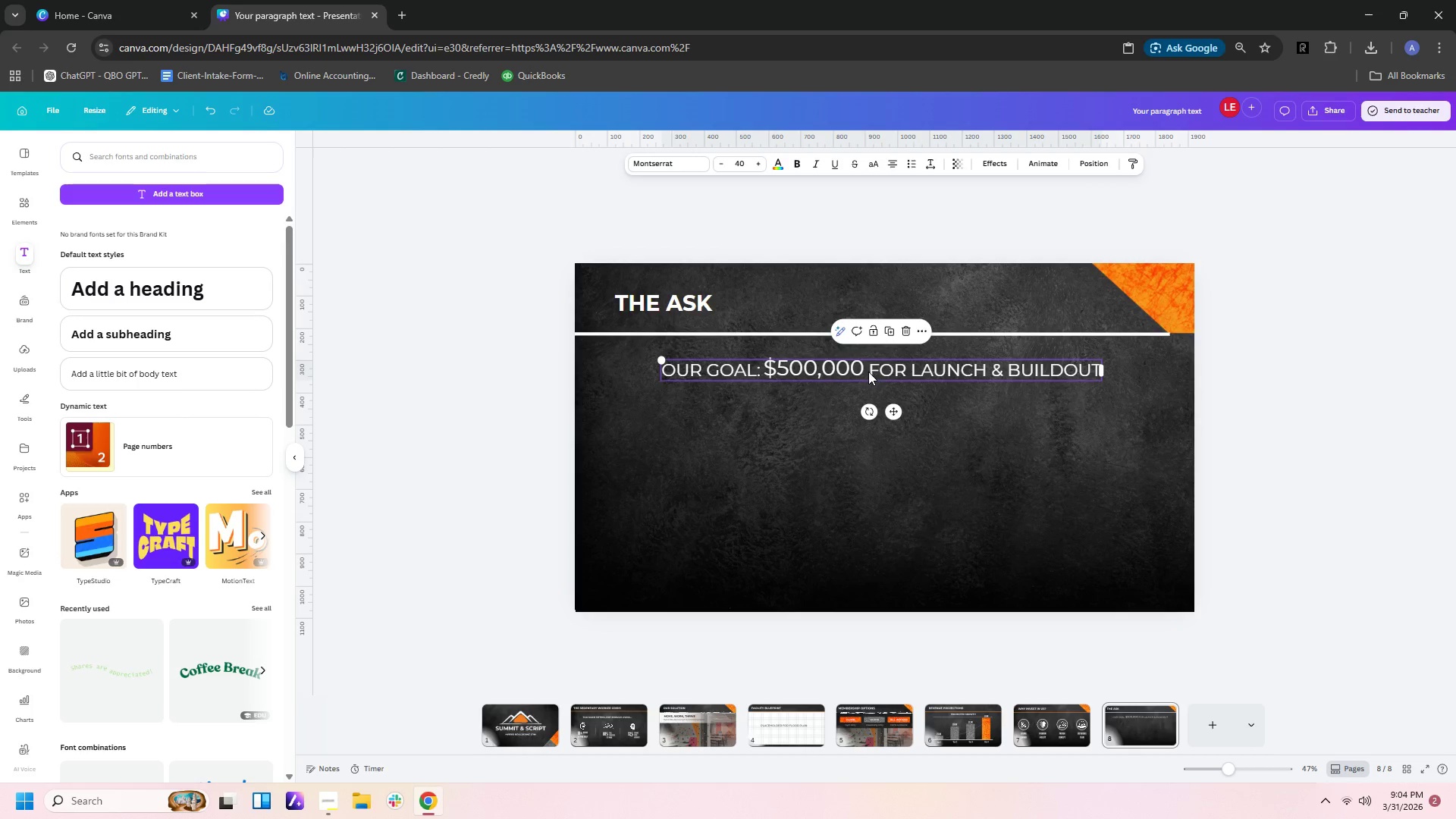 
left_click([868, 372])
 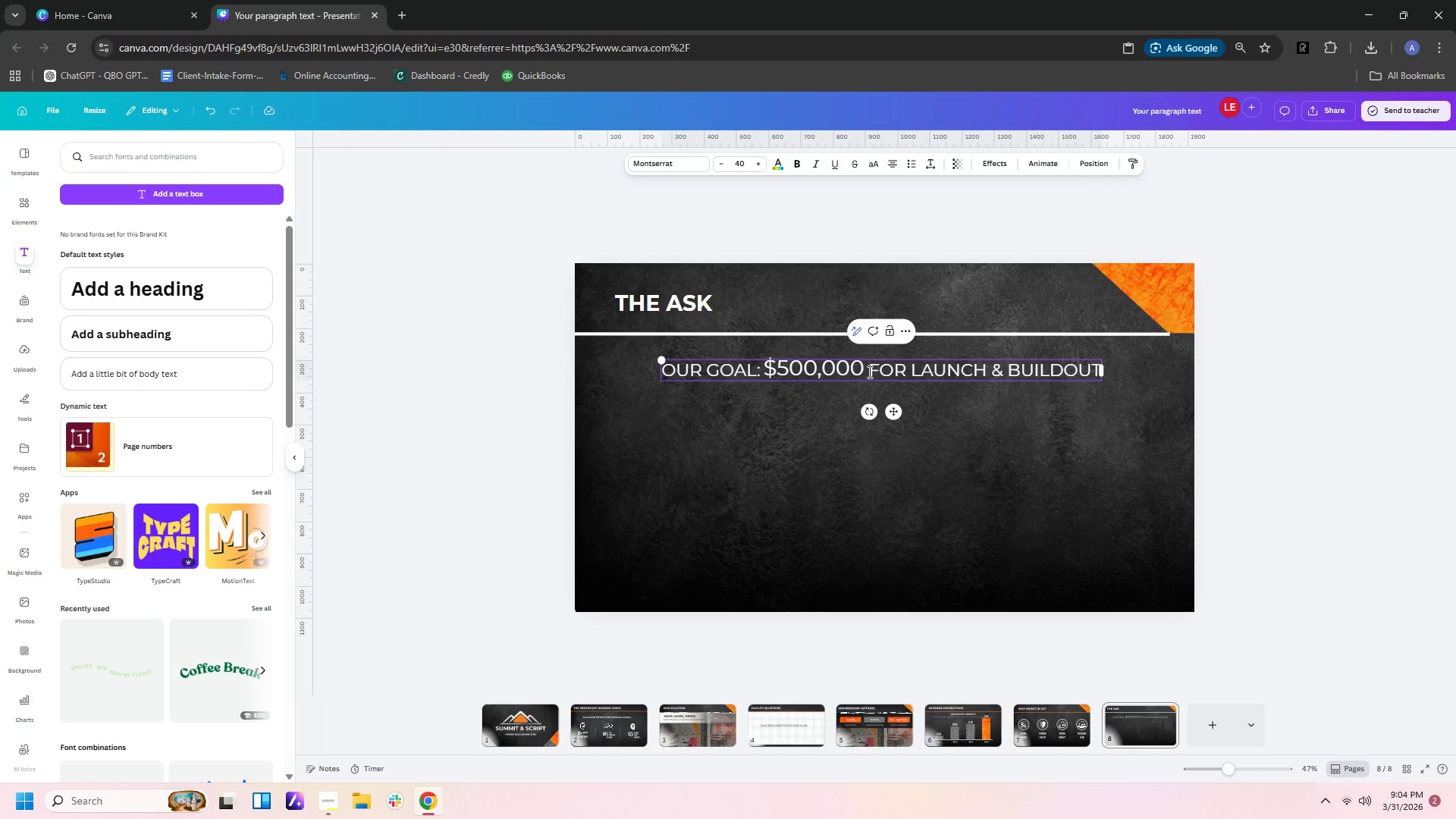 
key(Space)
 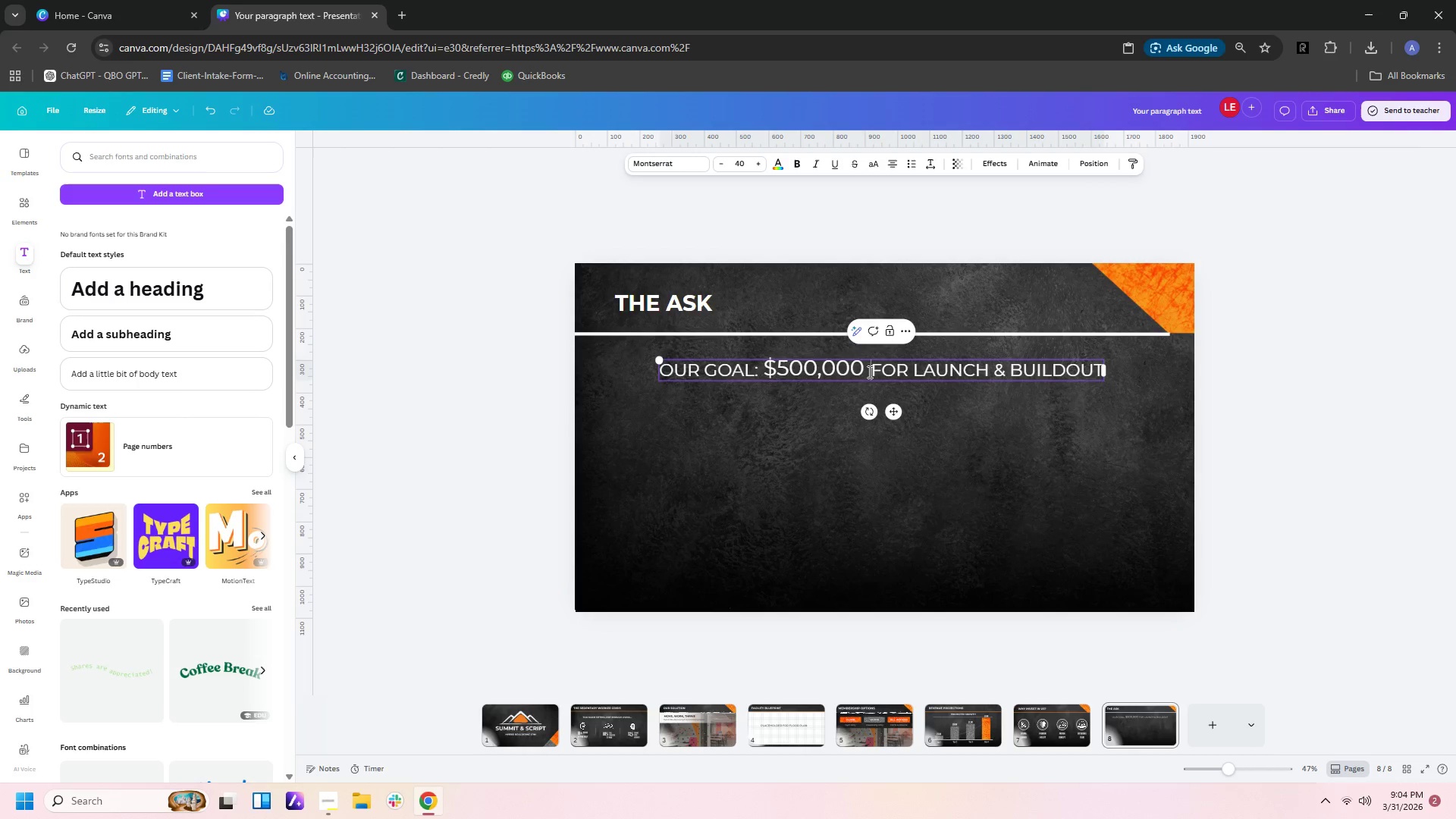 
key(Space)
 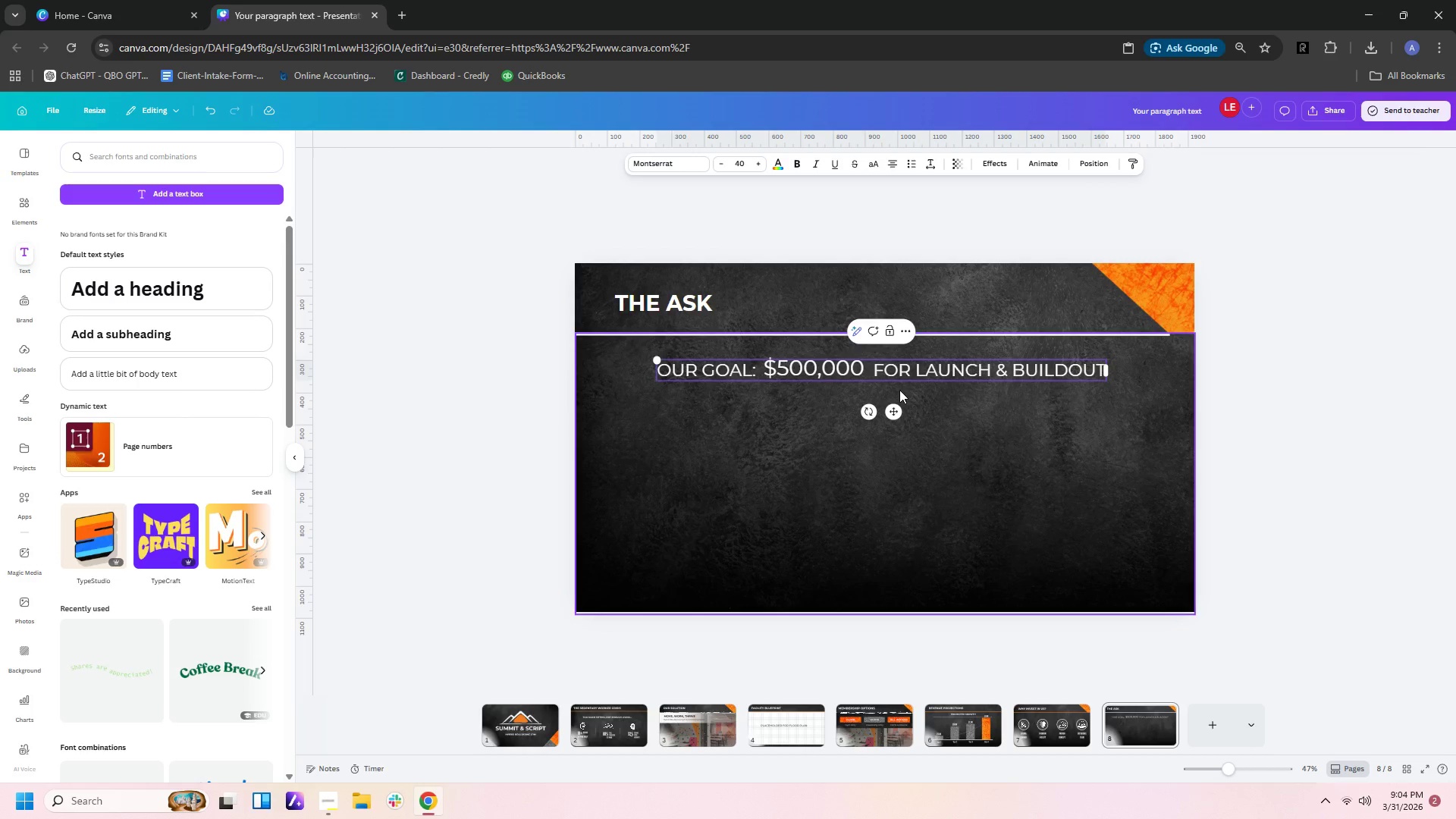 
key(Backspace)
 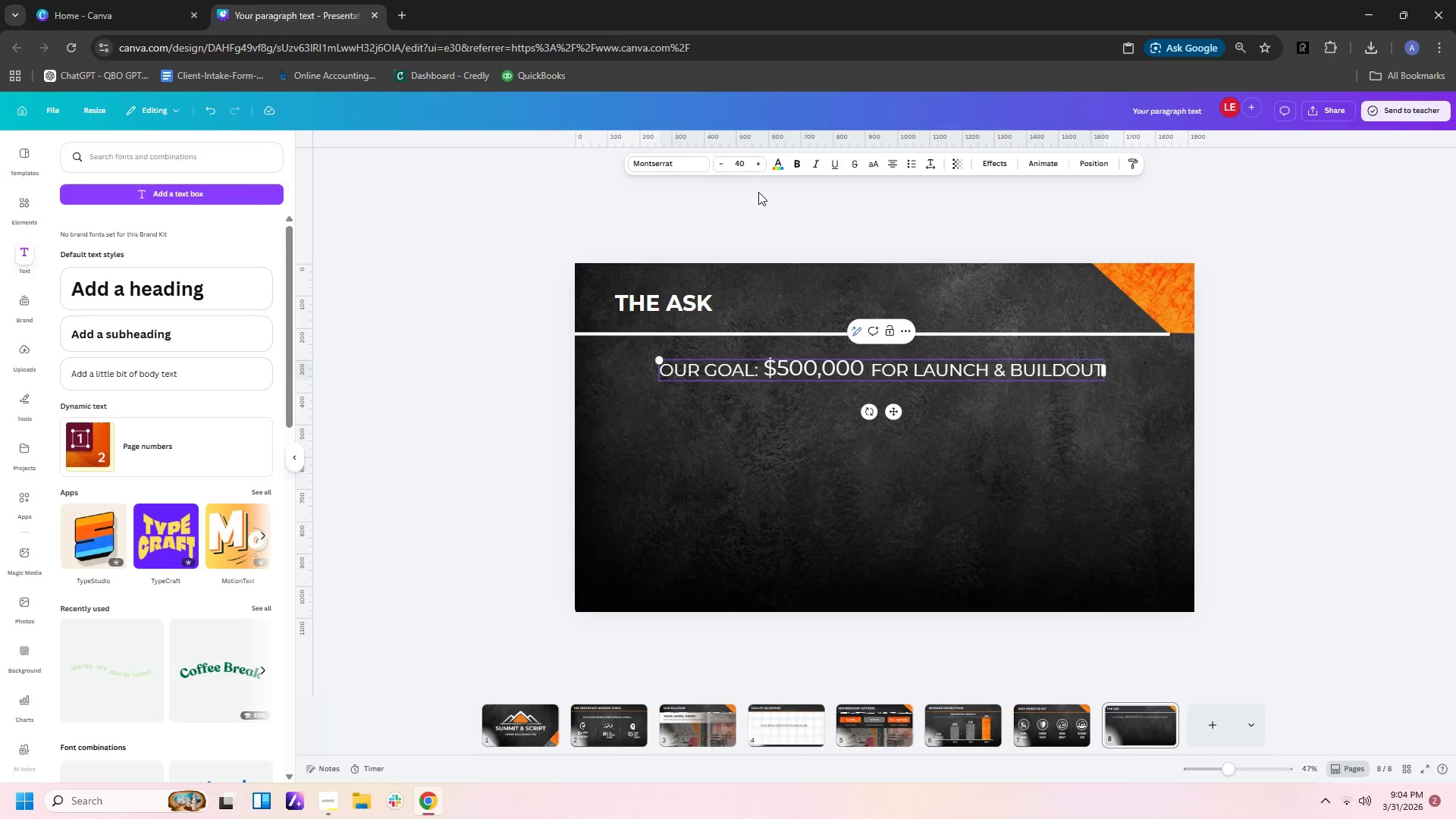 
left_click([1054, 476])
 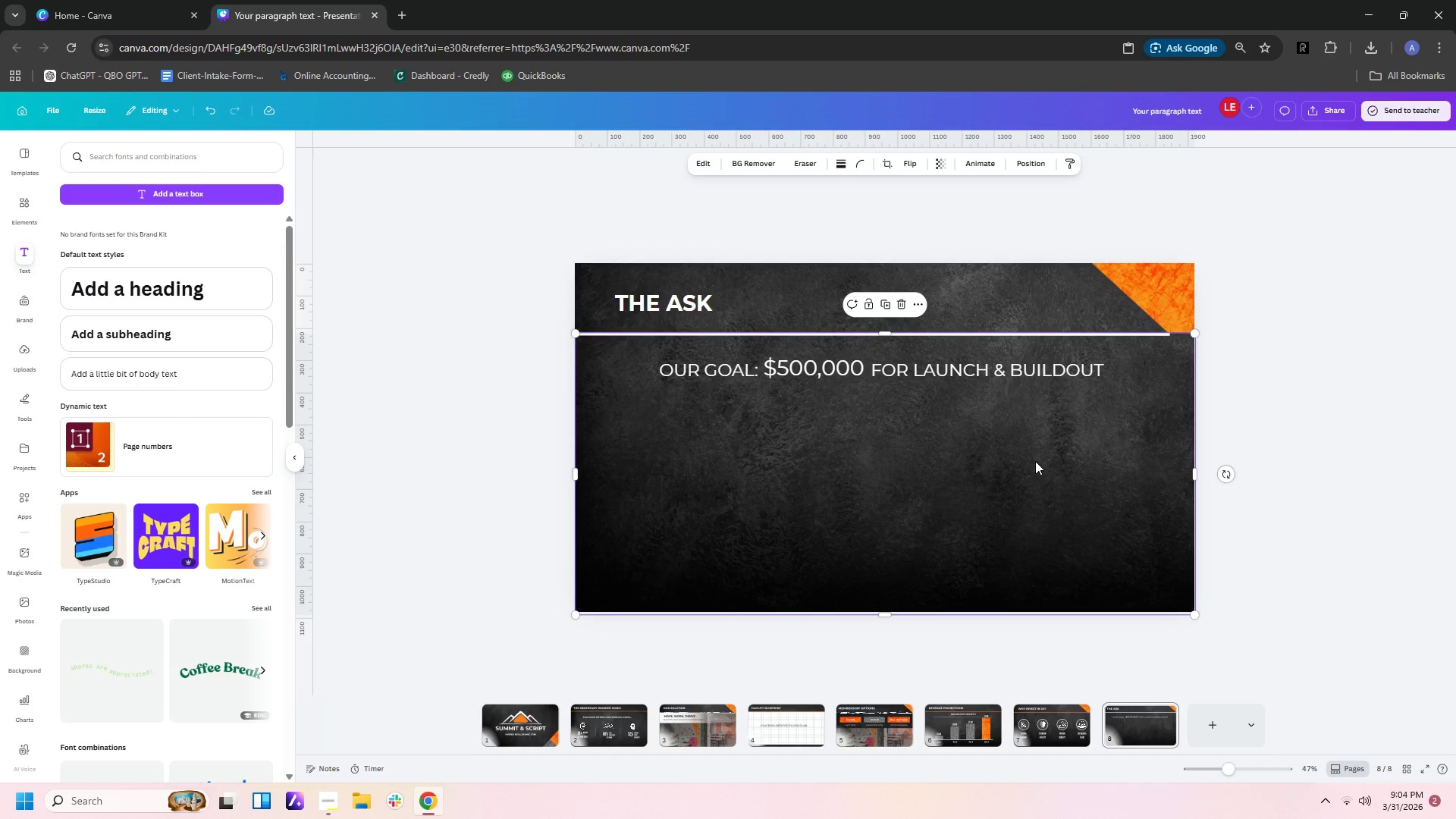 
left_click([1026, 369])
 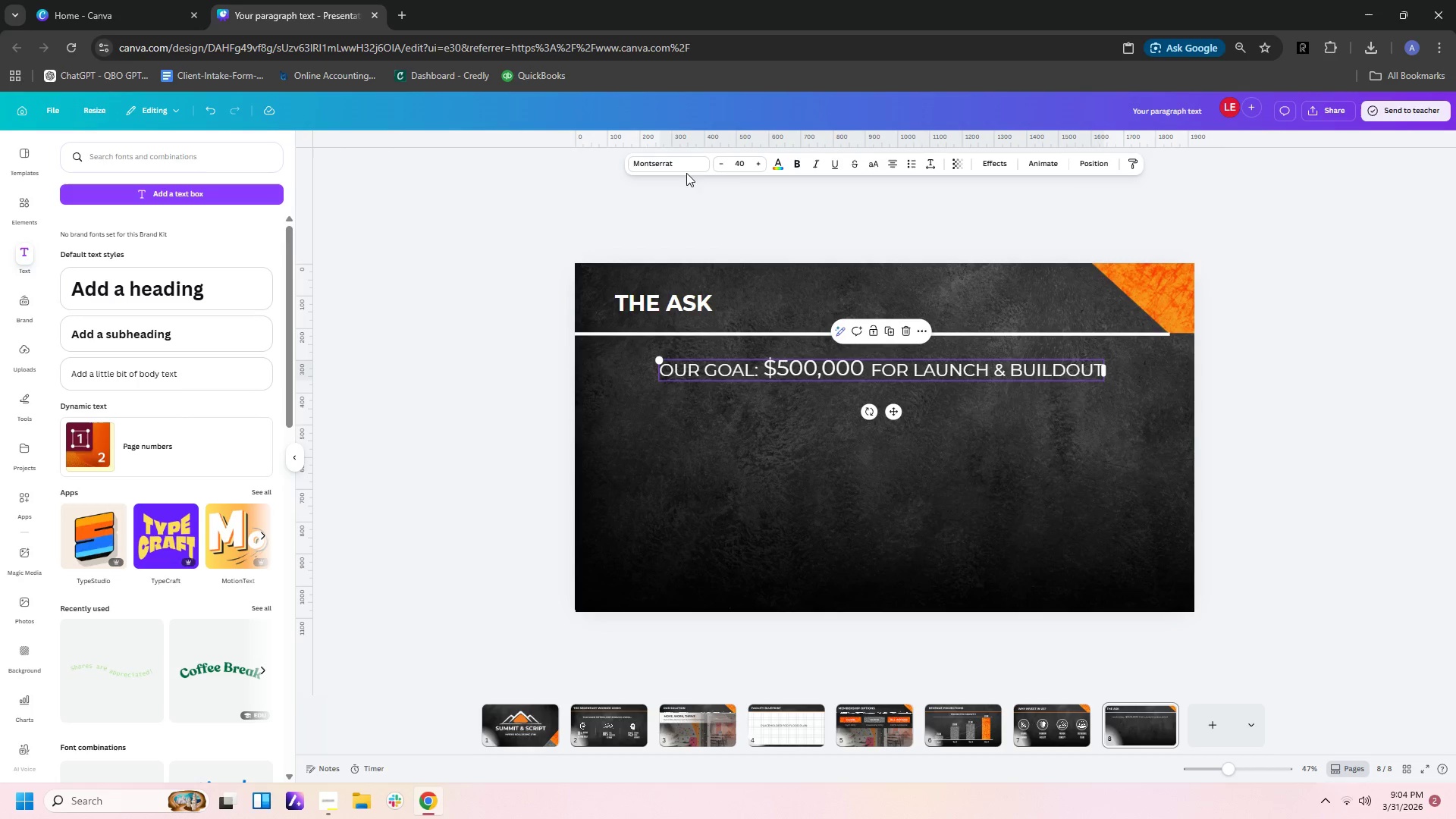 
double_click([682, 158])
 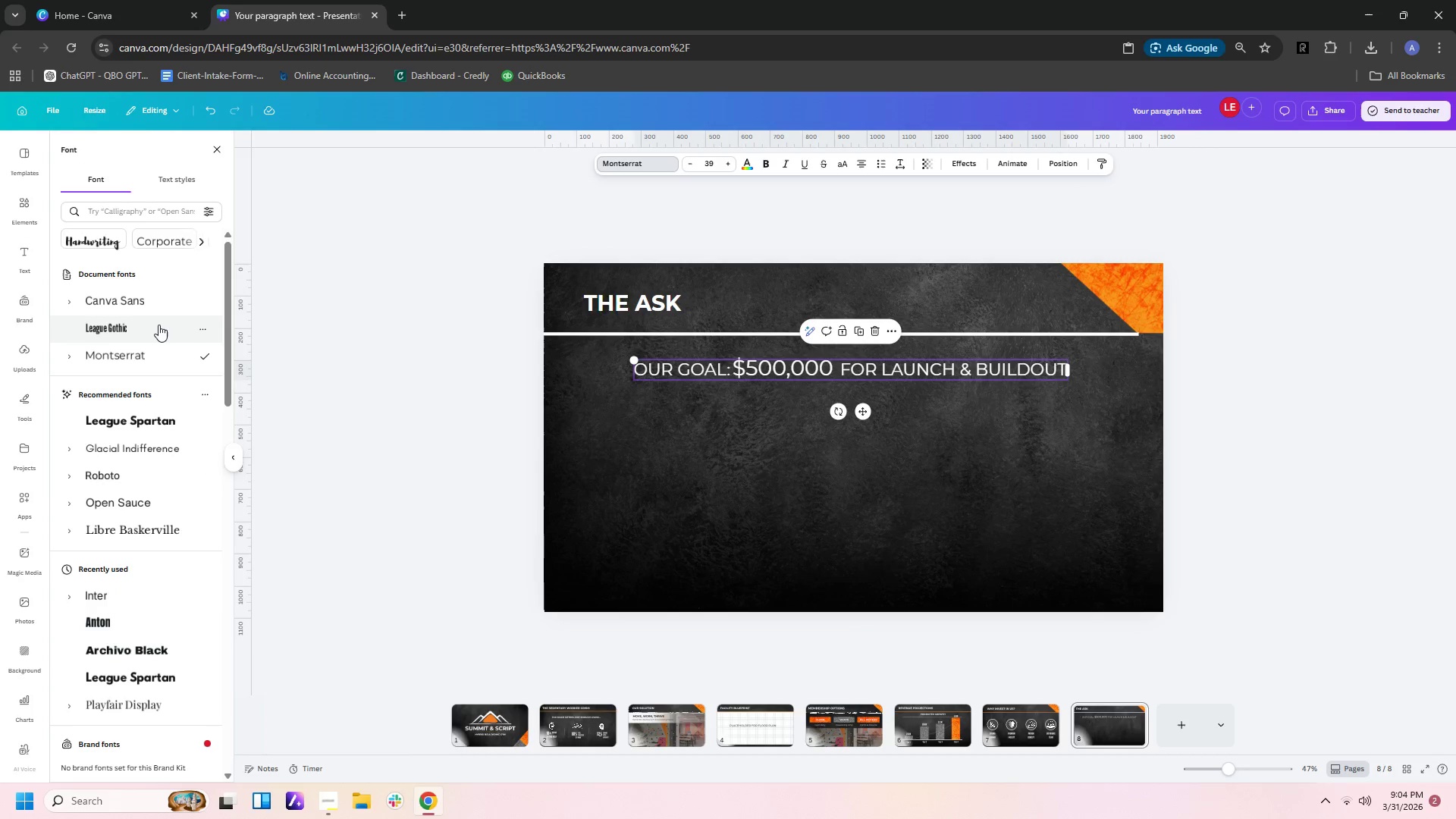 
left_click([158, 325])
 